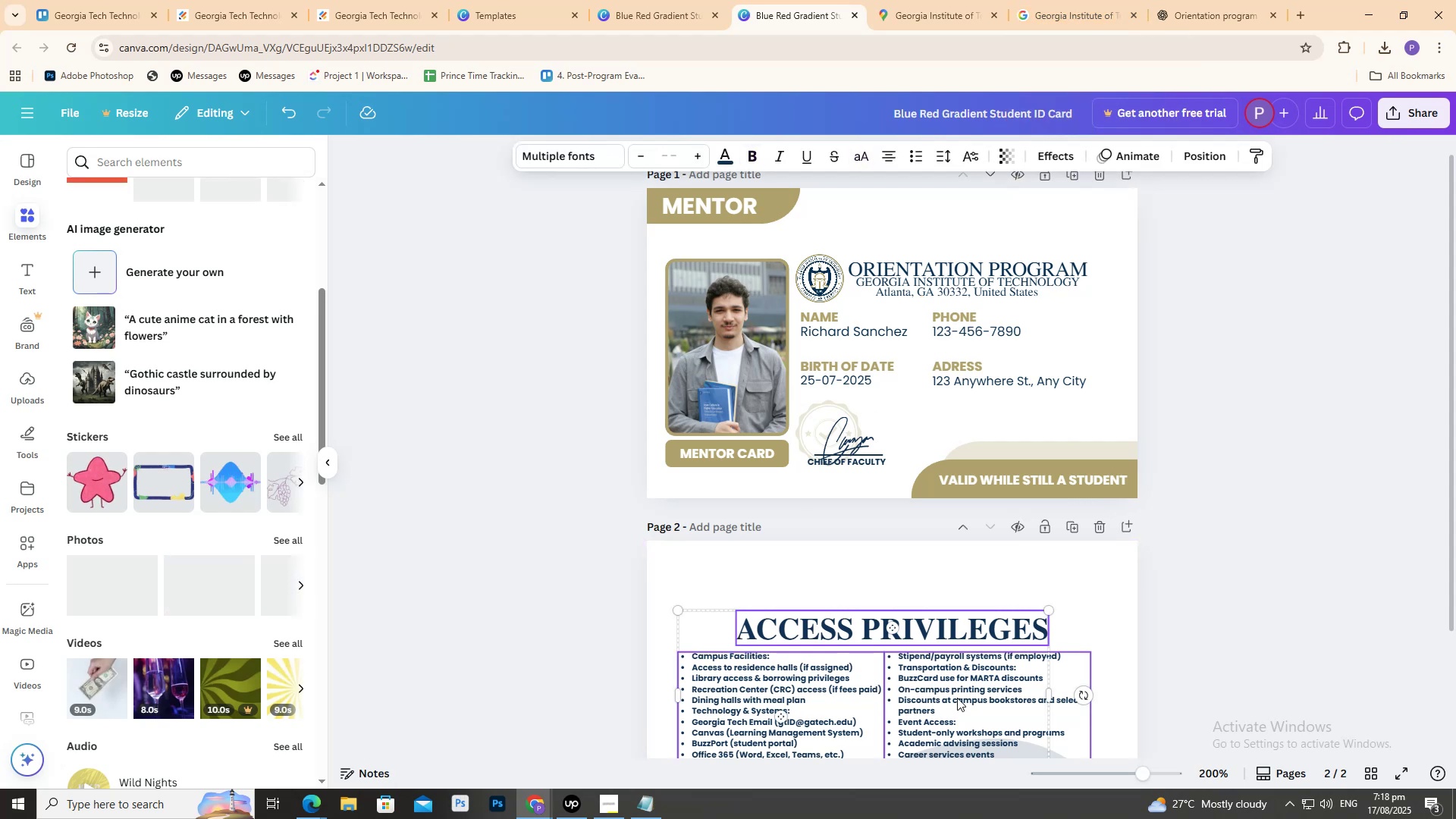 
triple_click([957, 698])
 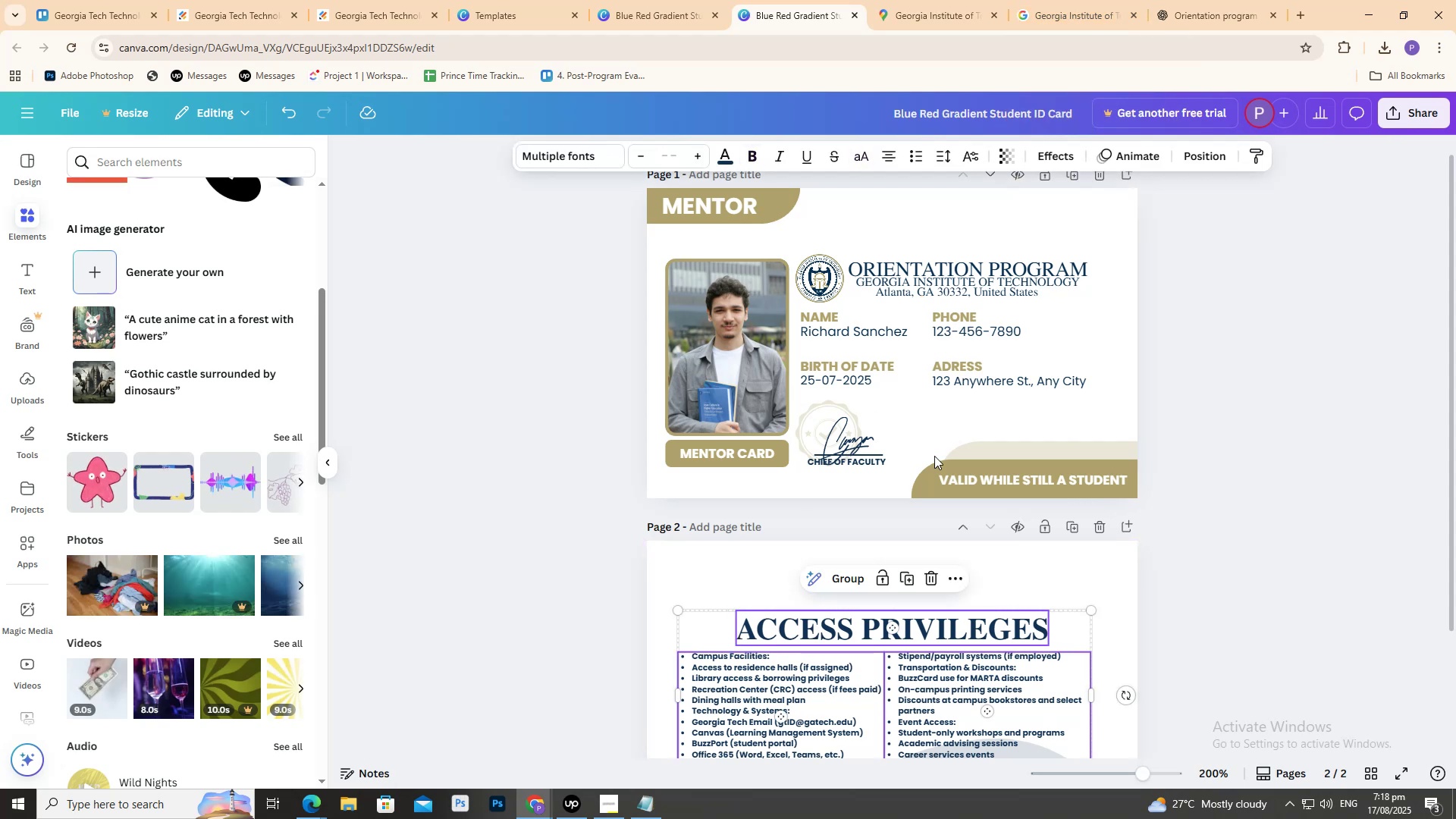 
key(Control+C)
 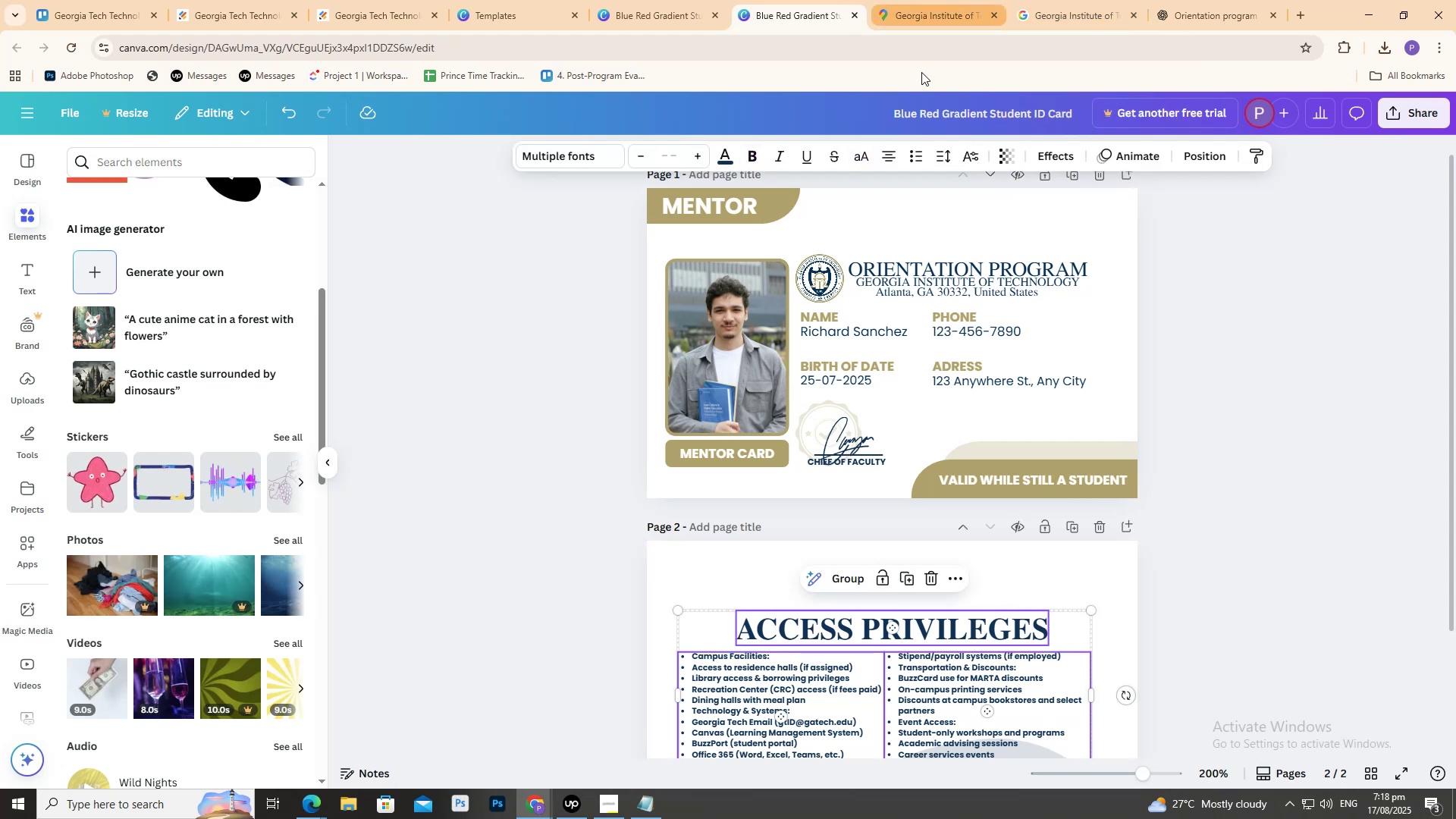 
scroll: coordinate [799, 362], scroll_direction: down, amount: 2.0
 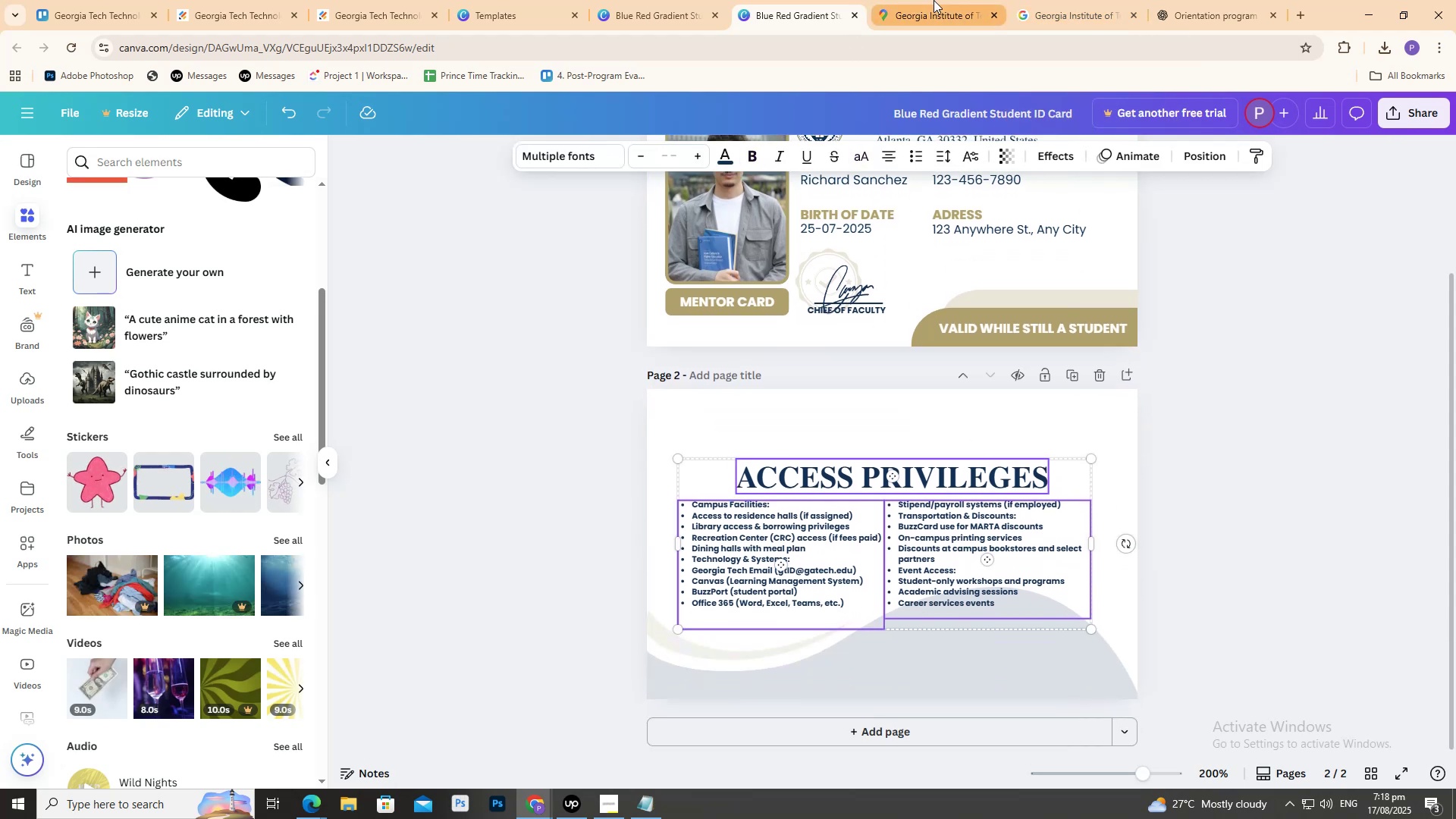 
left_click([934, 0])
 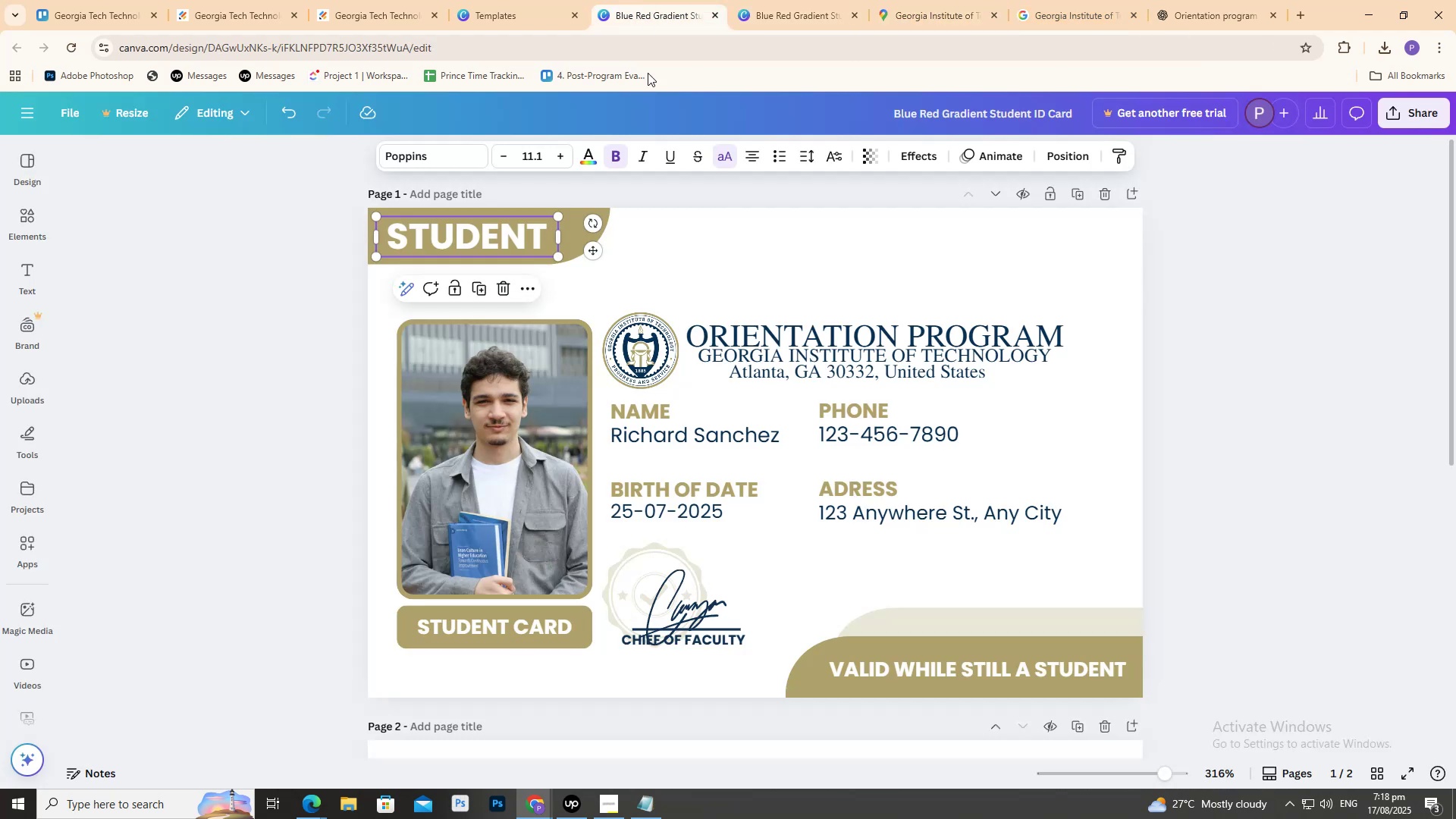 
scroll: coordinate [677, 503], scroll_direction: down, amount: 5.0
 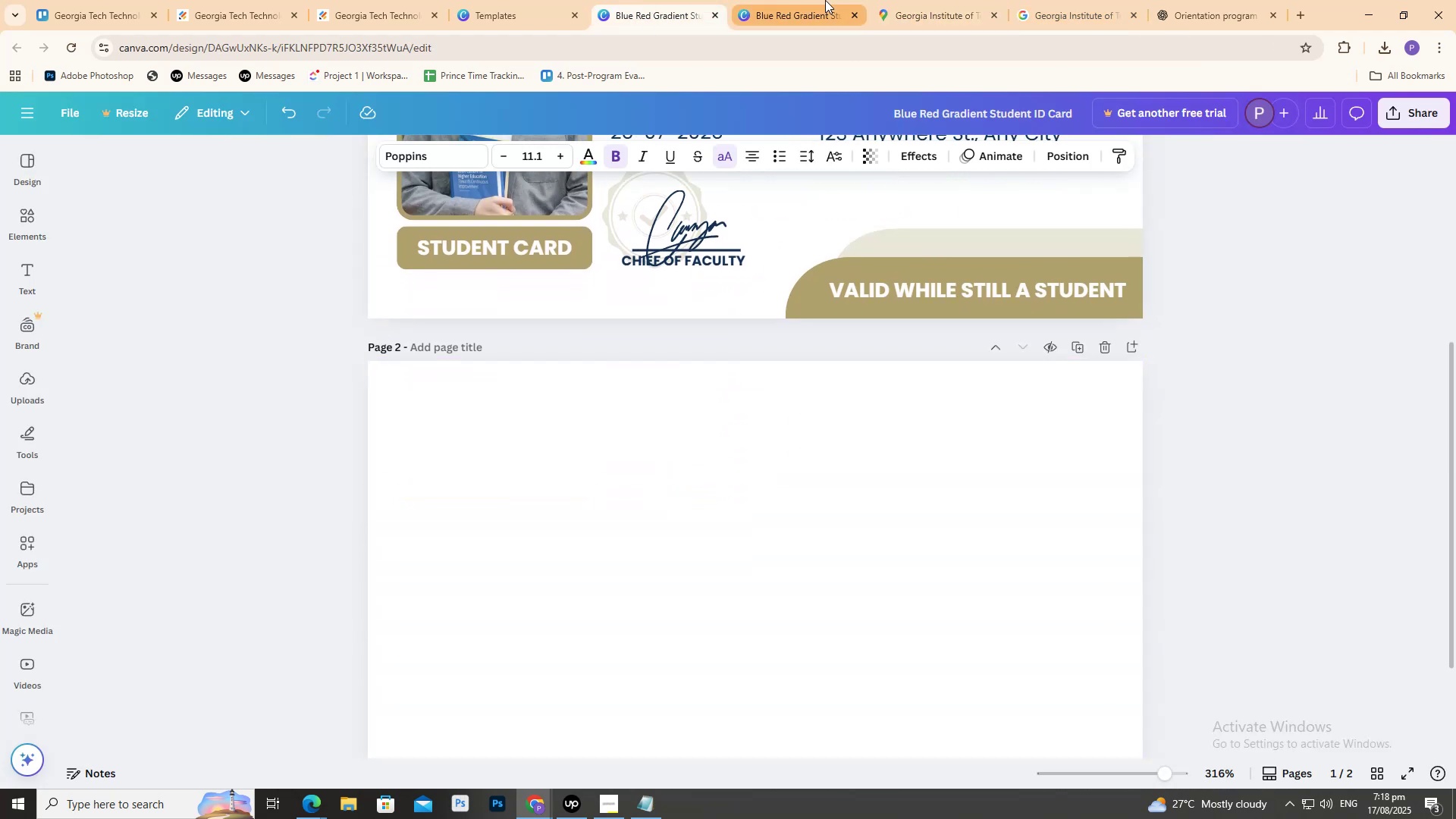 
left_click([826, 0])
 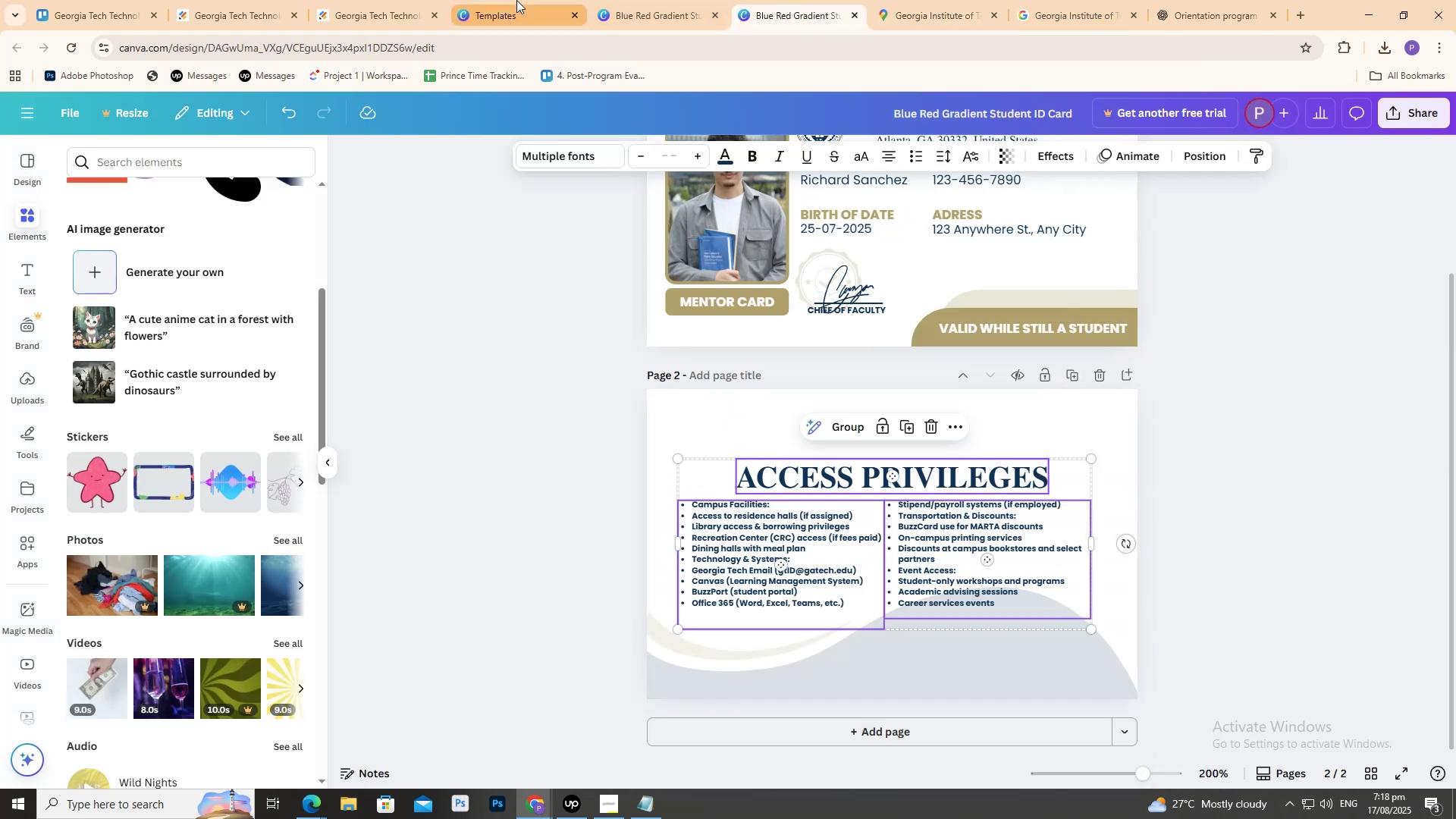 
double_click([516, 0])
 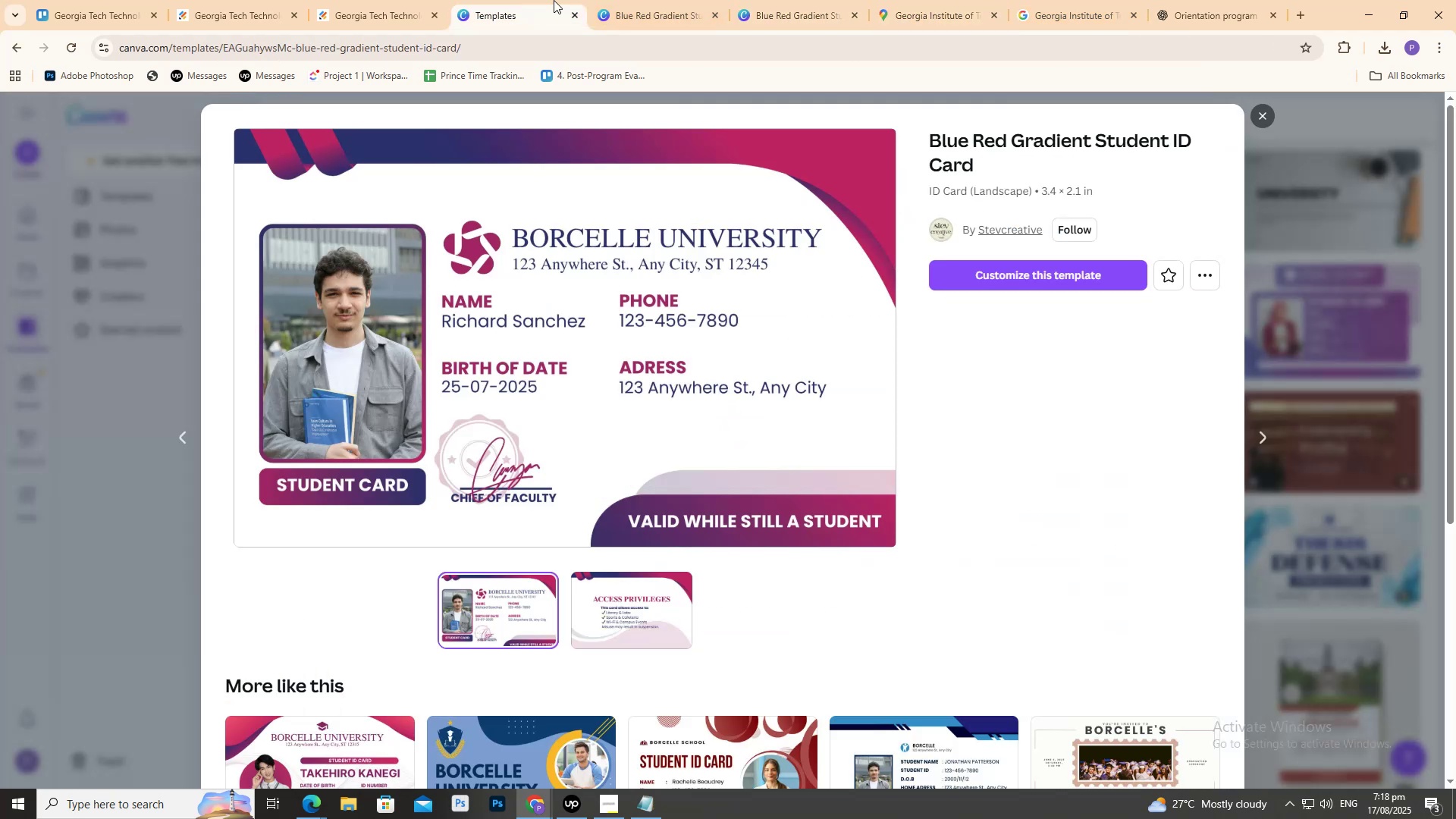 
left_click([621, 0])
 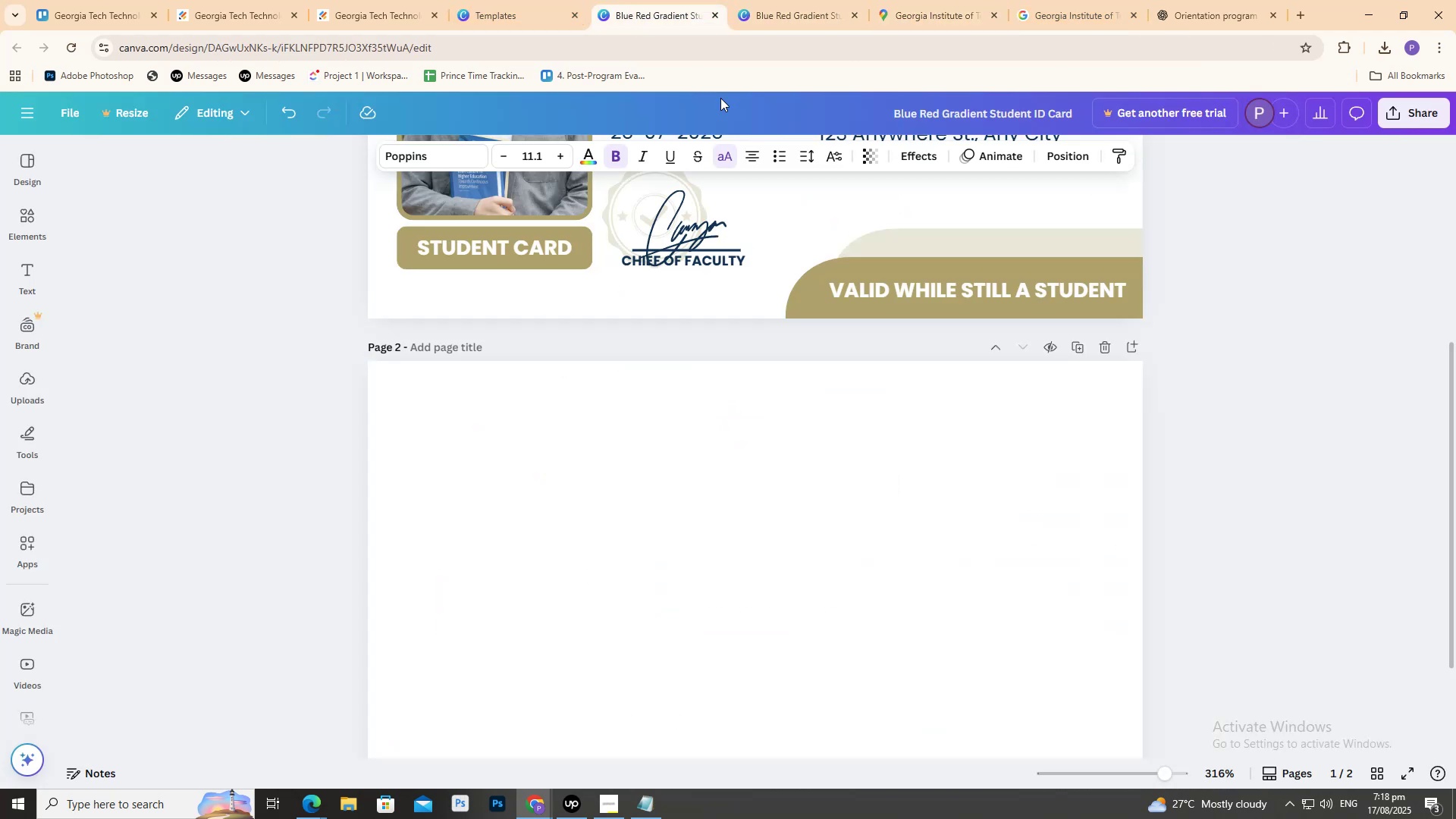 
scroll: coordinate [726, 479], scroll_direction: up, amount: 5.0
 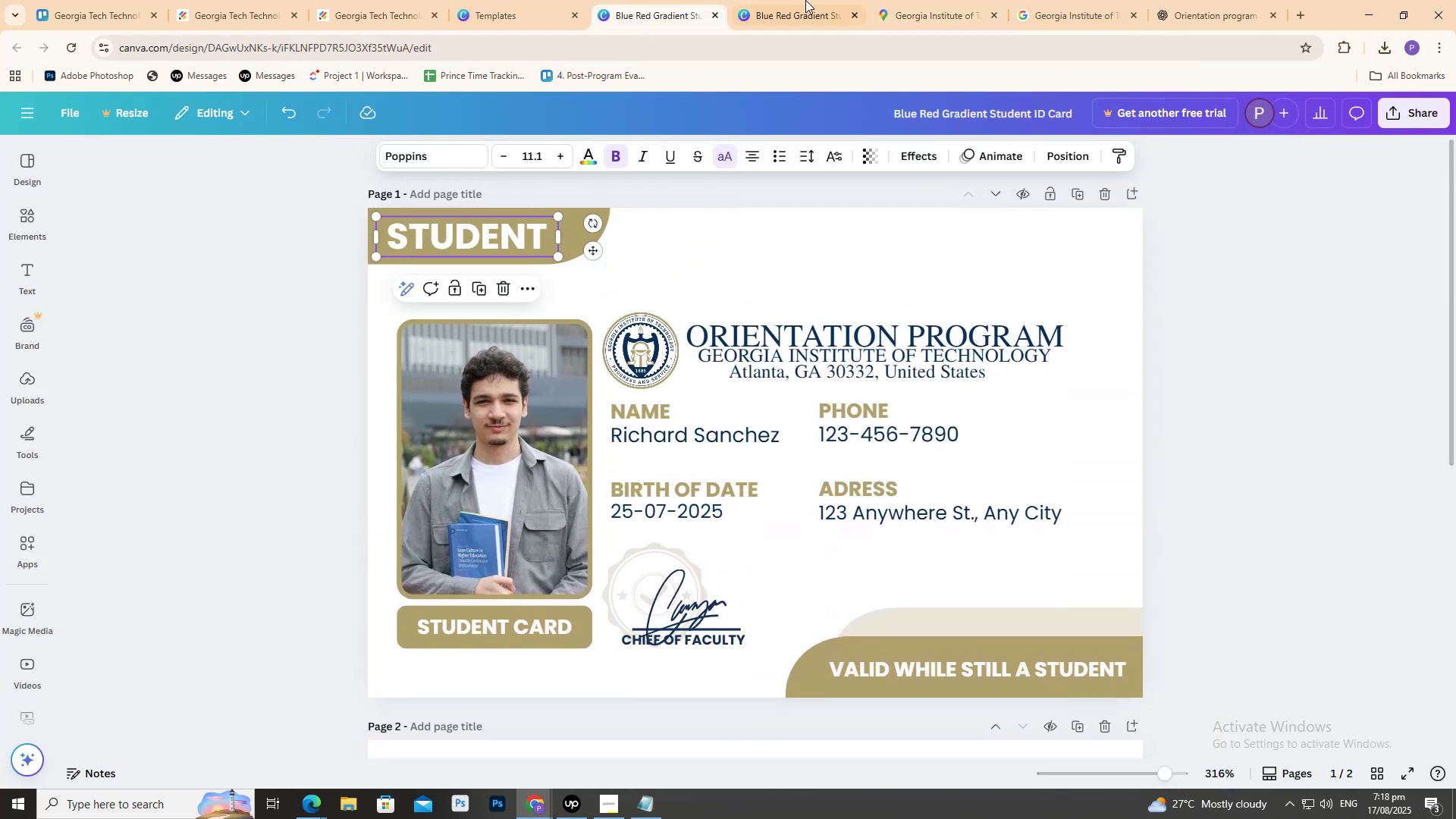 
left_click([840, 0])
 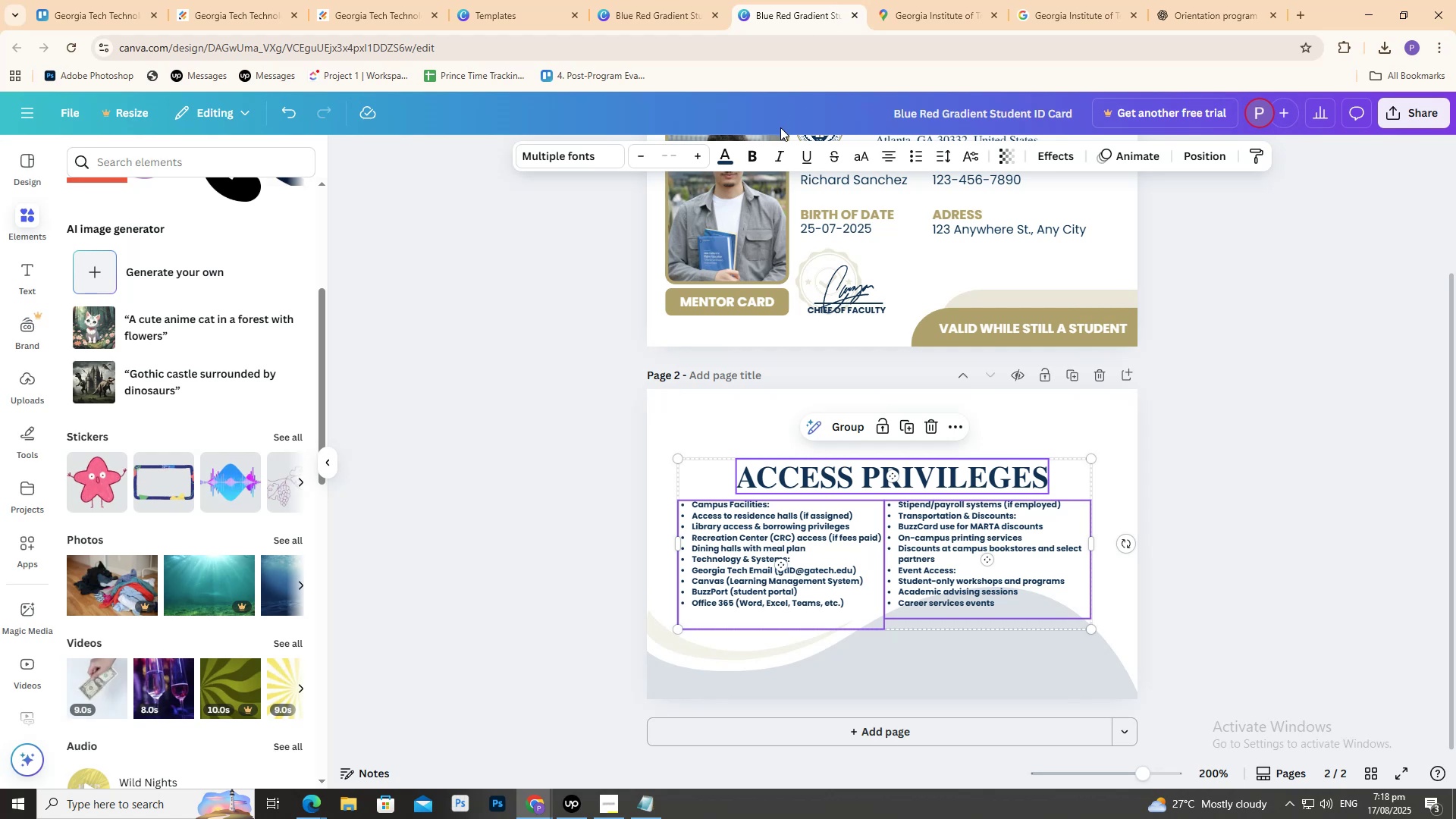 
left_click_drag(start_coordinate=[667, 0], to_coordinate=[677, 10])
 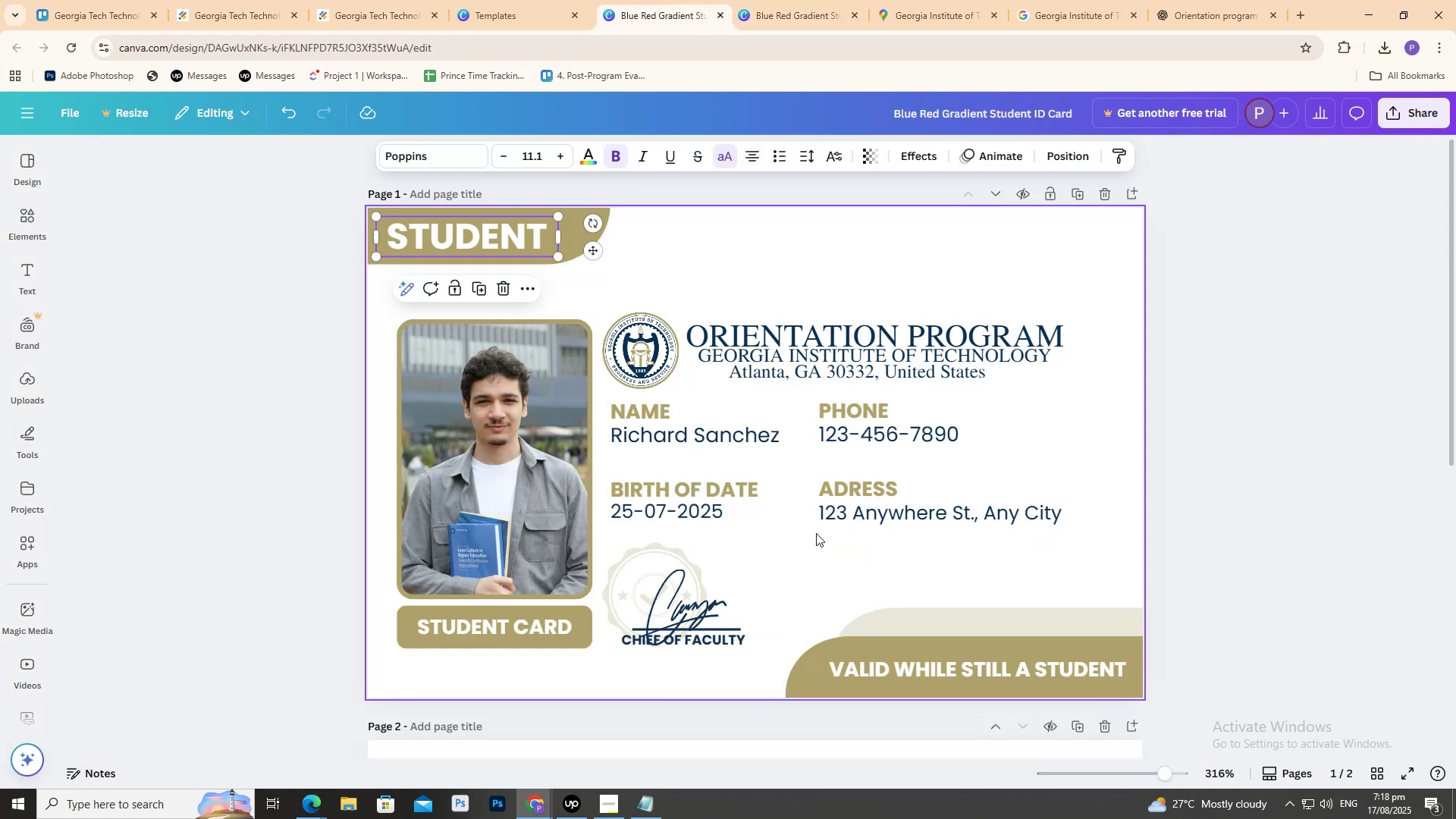 
scroll: coordinate [796, 610], scroll_direction: down, amount: 8.0
 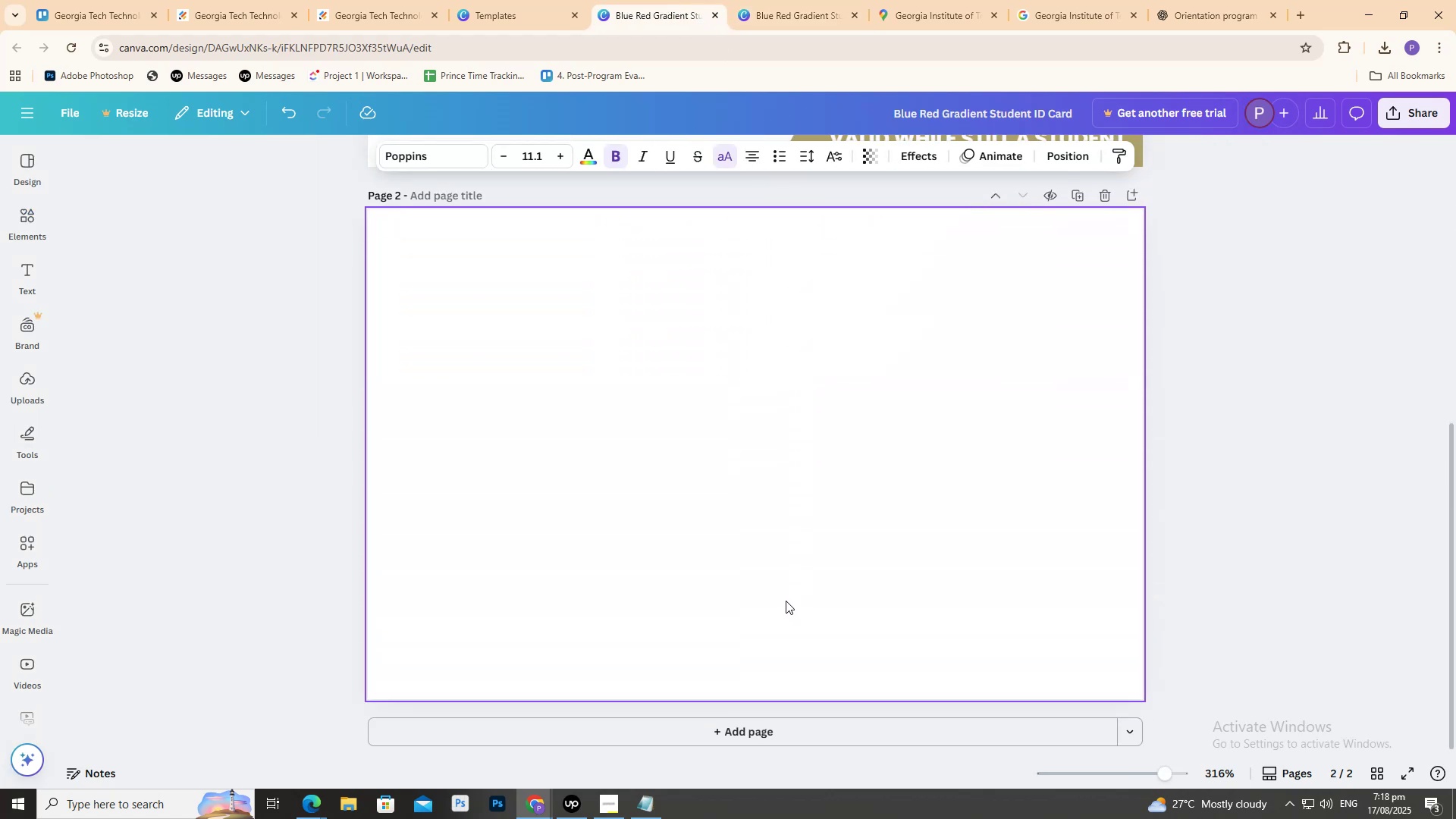 
left_click([786, 600])
 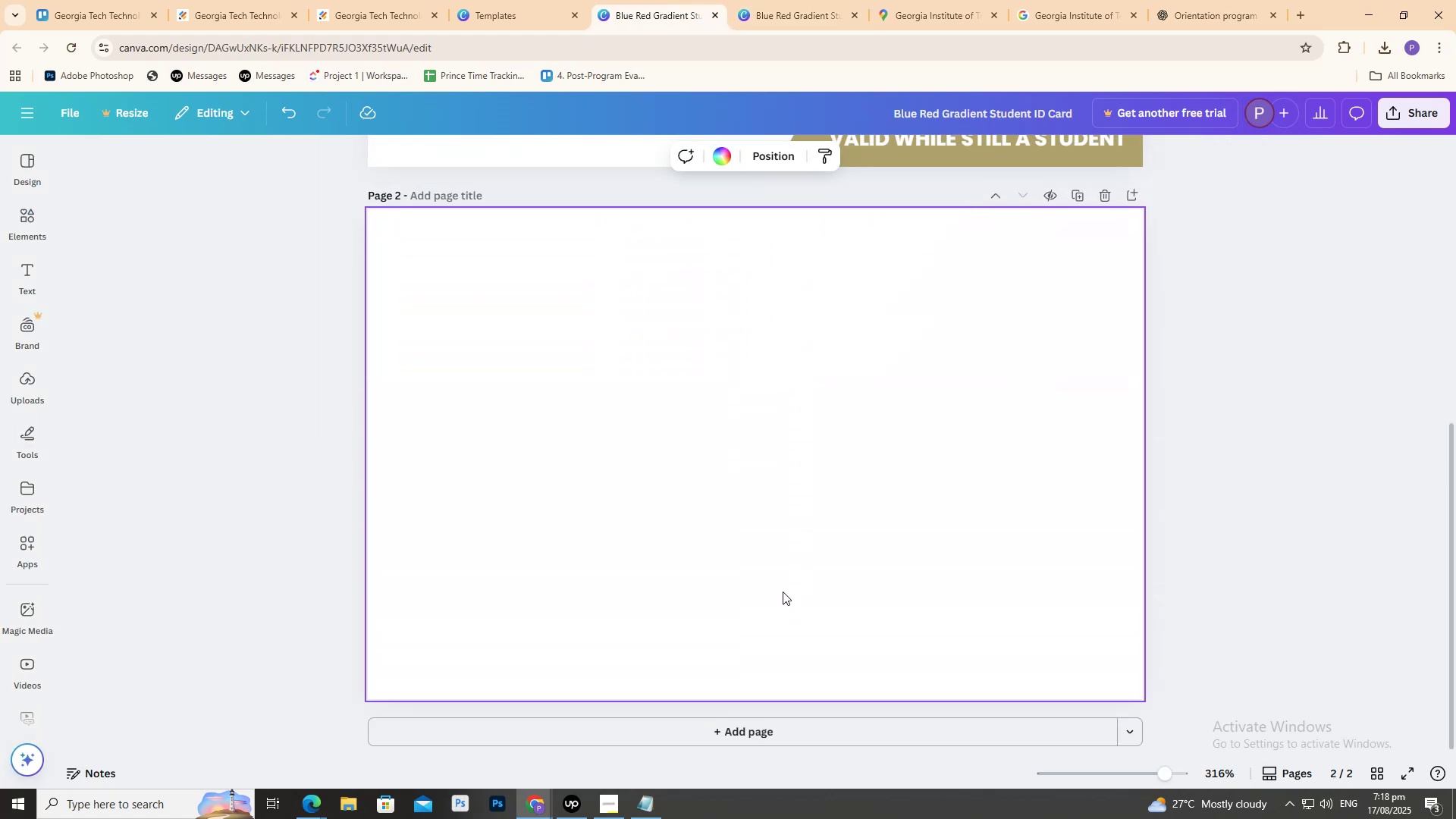 
key(Control+V)
 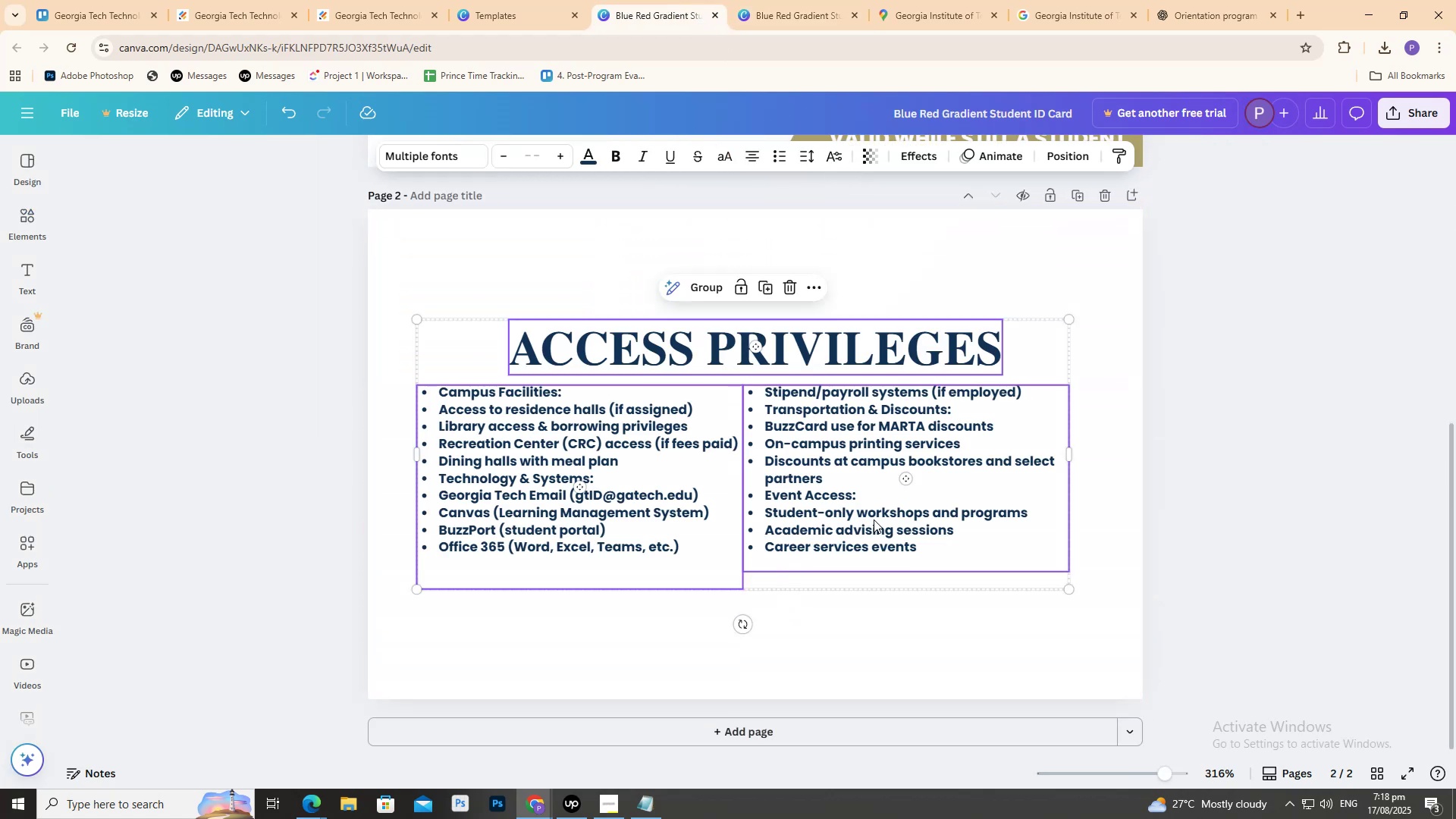 
left_click_drag(start_coordinate=[1352, 359], to_coordinate=[1348, 362])
 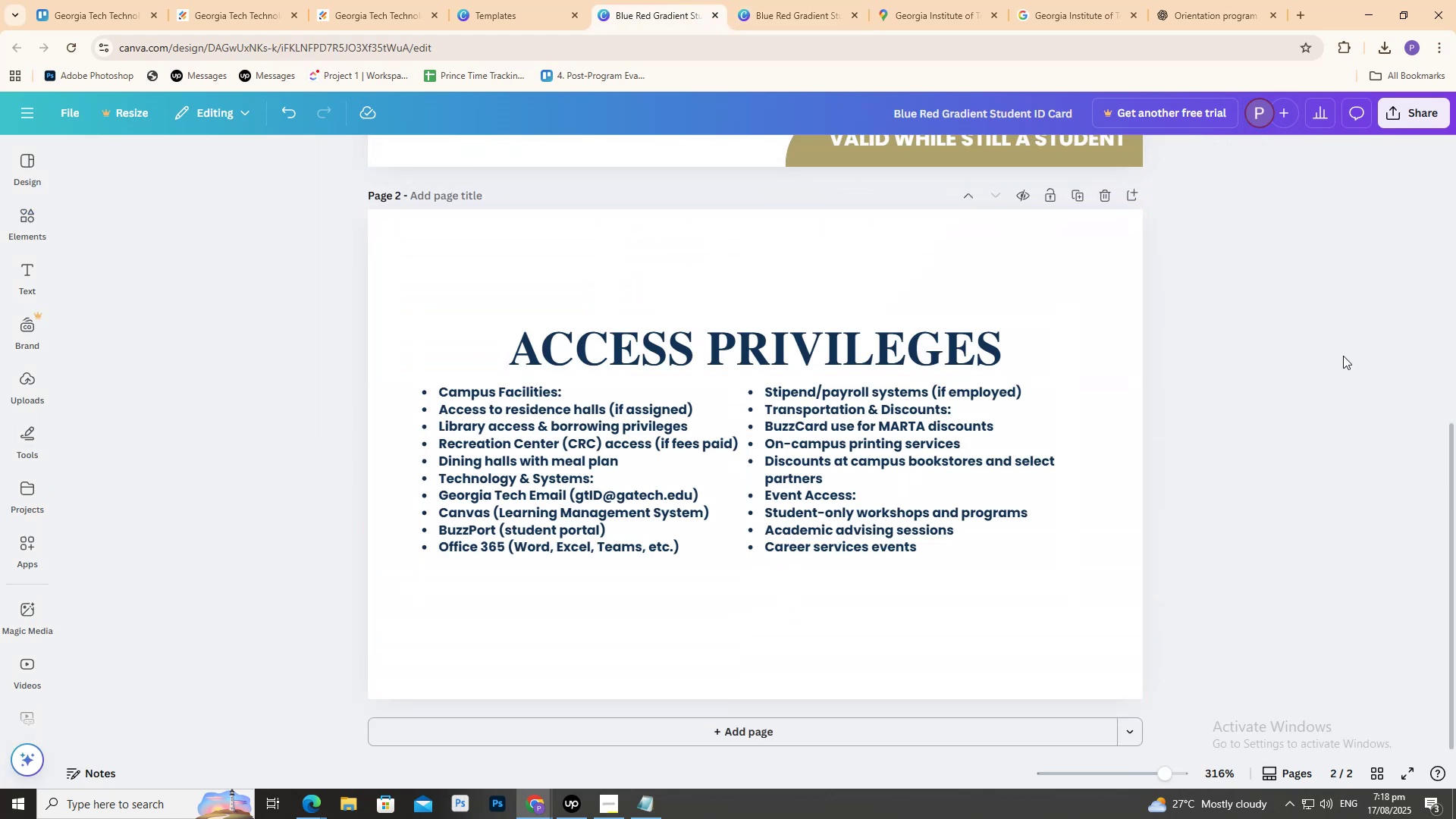 
hold_key(key=ControlLeft, duration=0.53)
 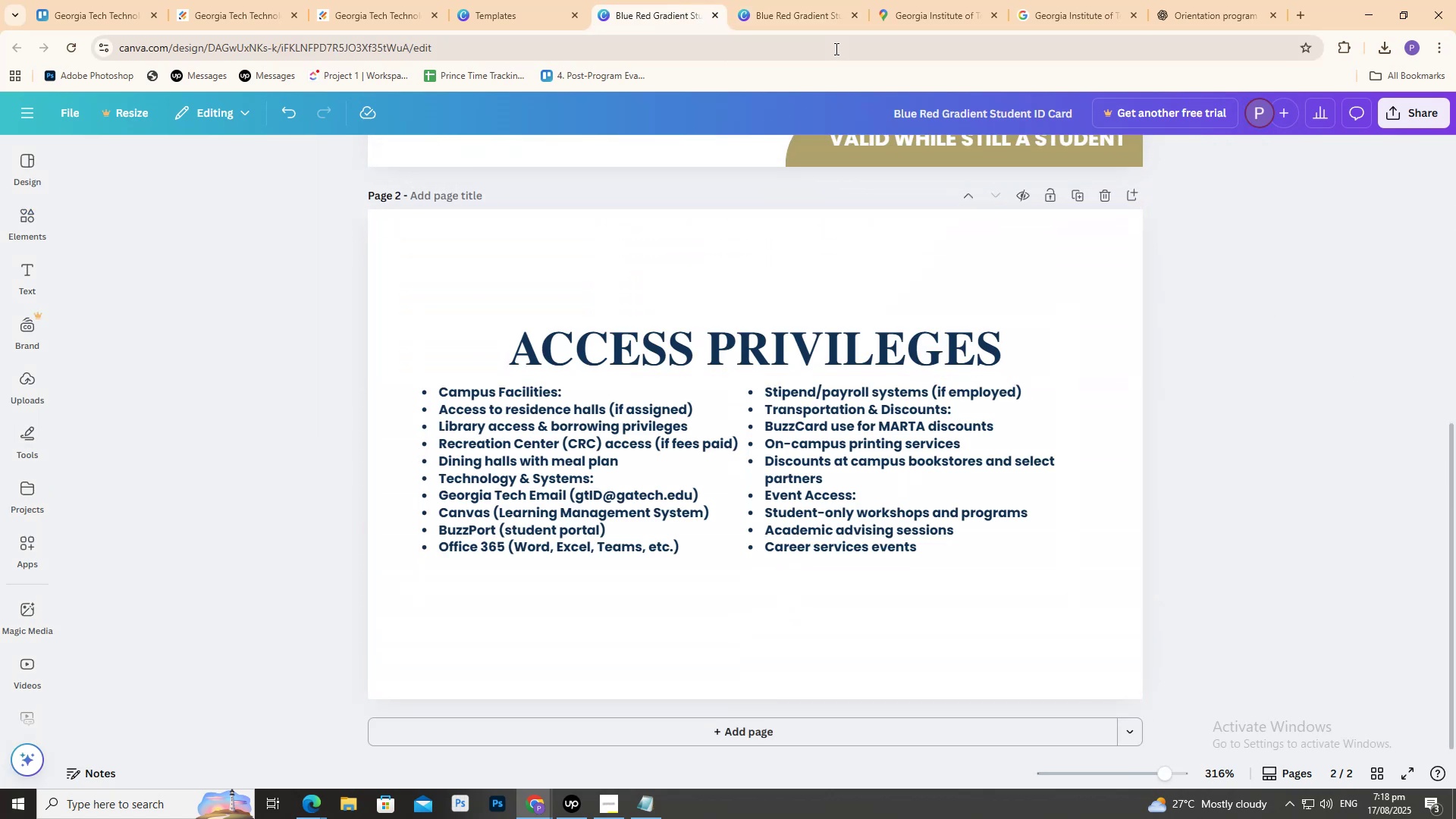 
left_click([806, 0])
 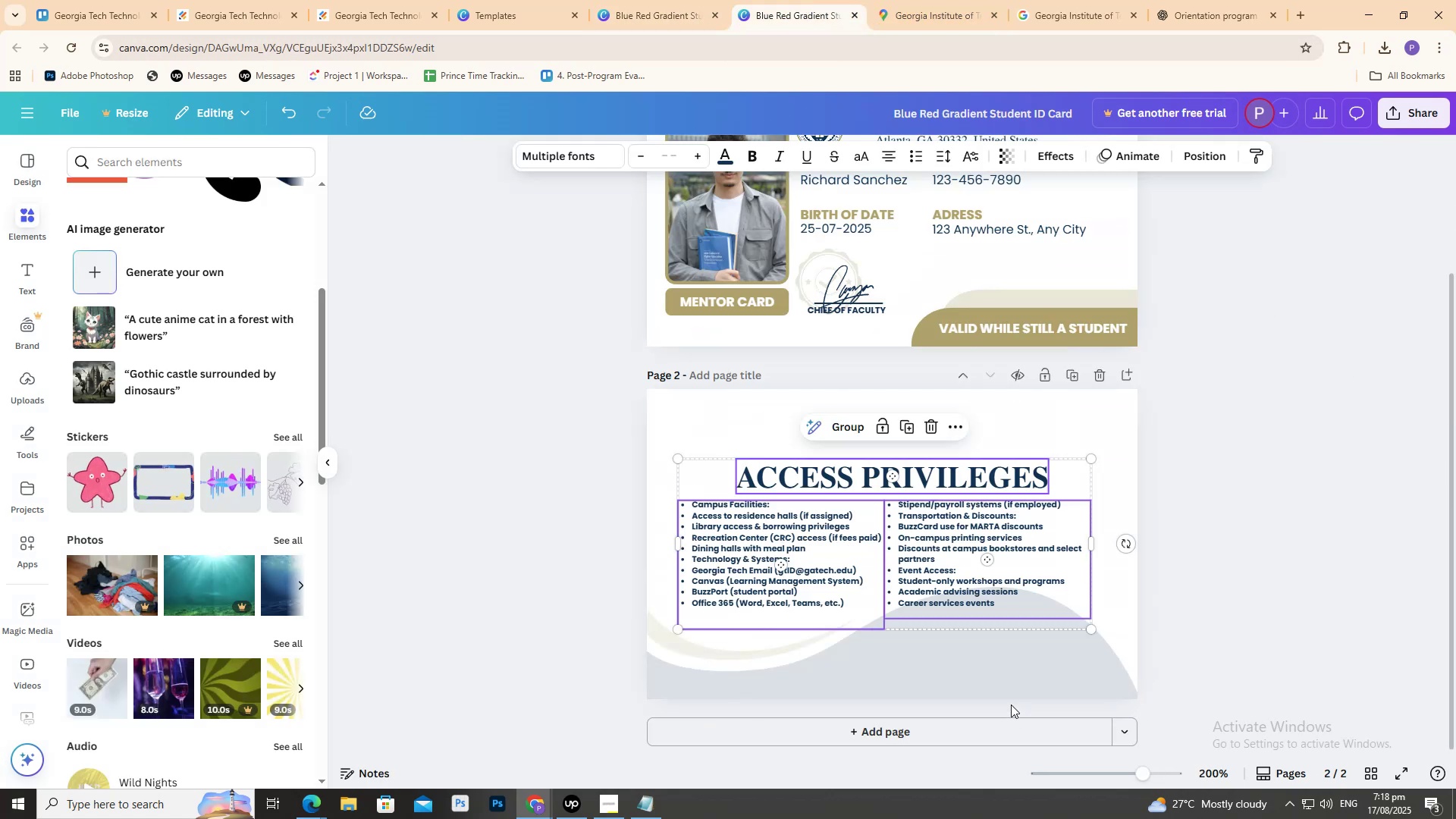 
left_click([1008, 681])
 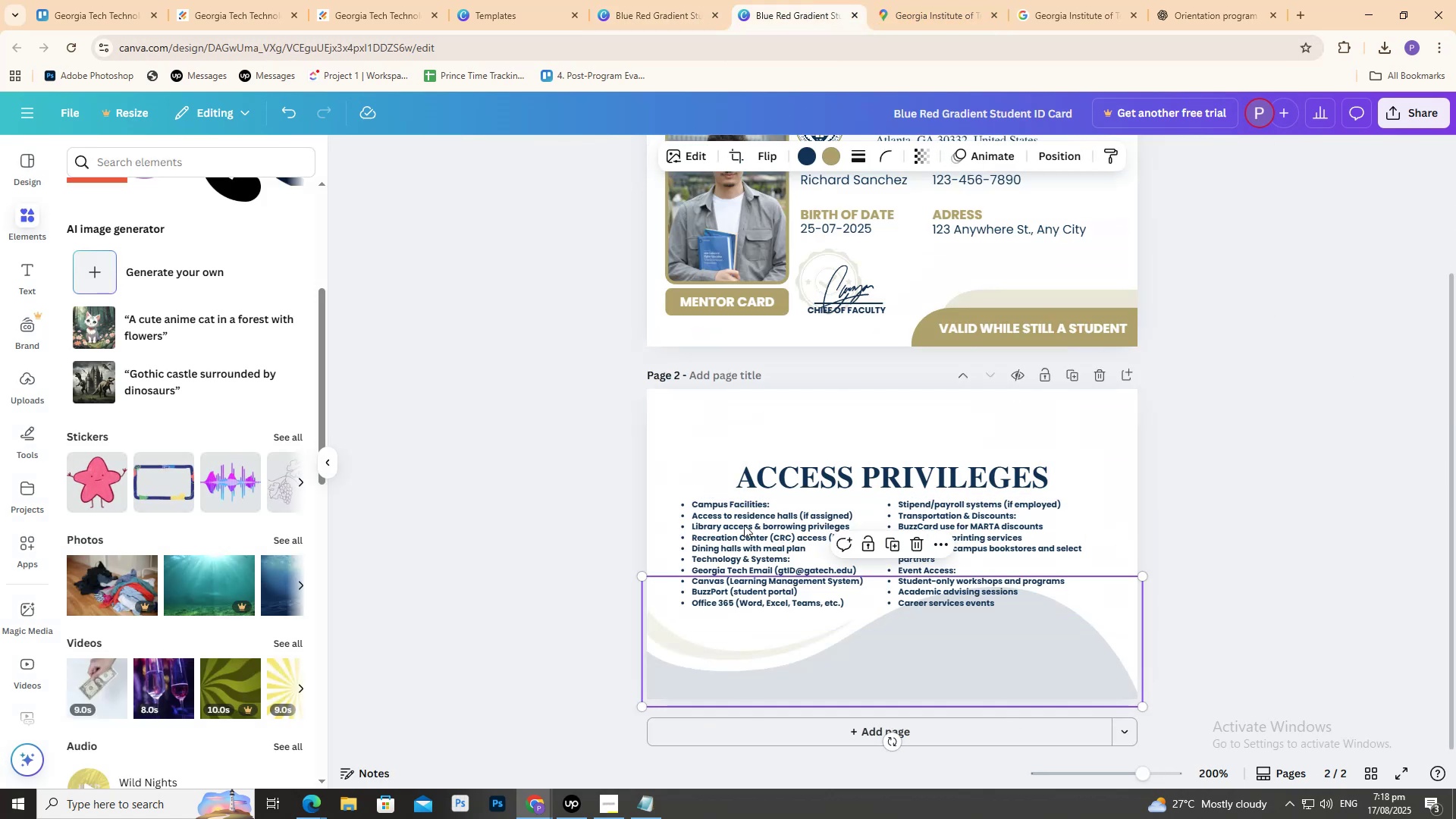 
key(Control+ControlLeft)
 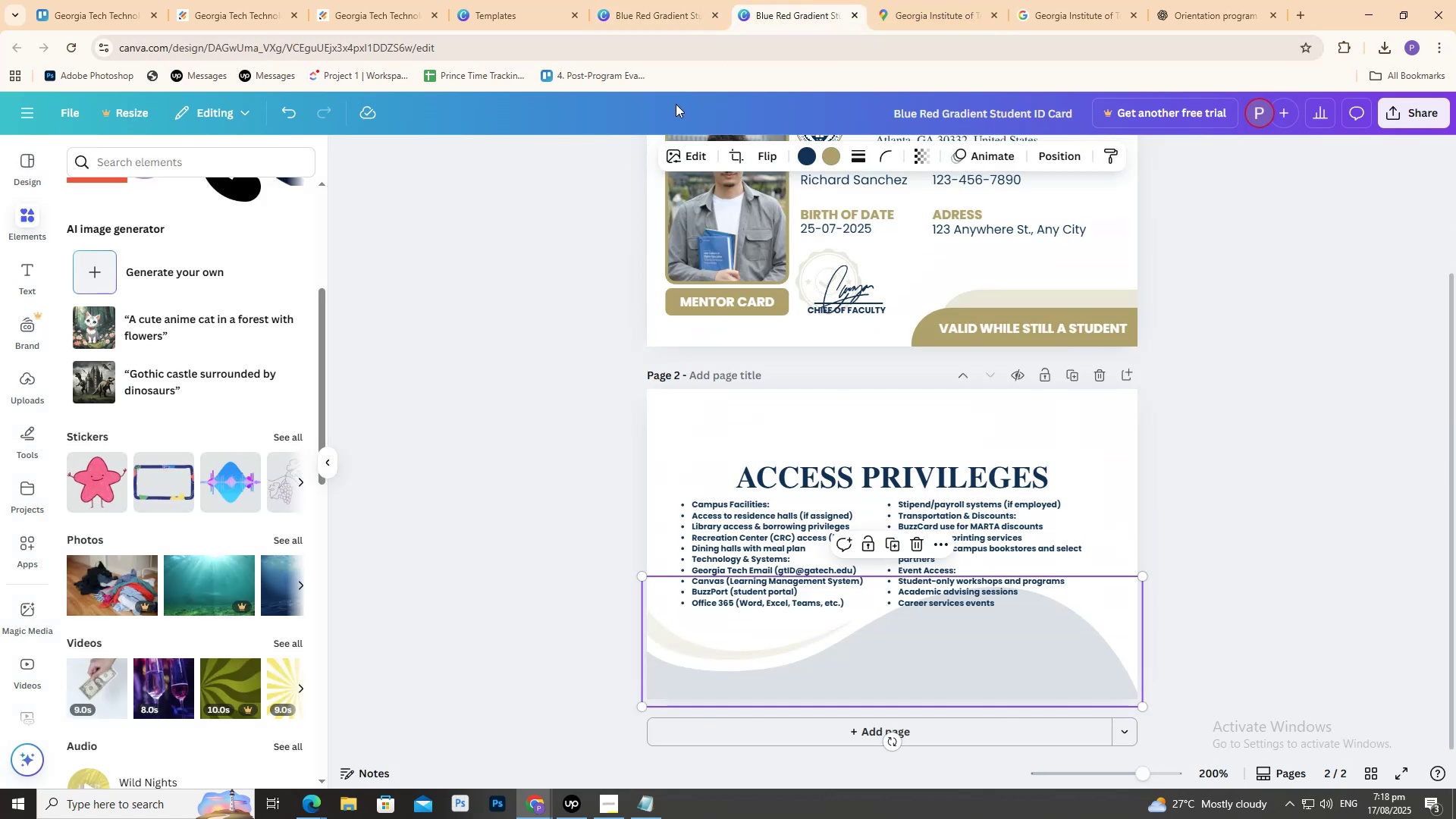 
key(Control+C)
 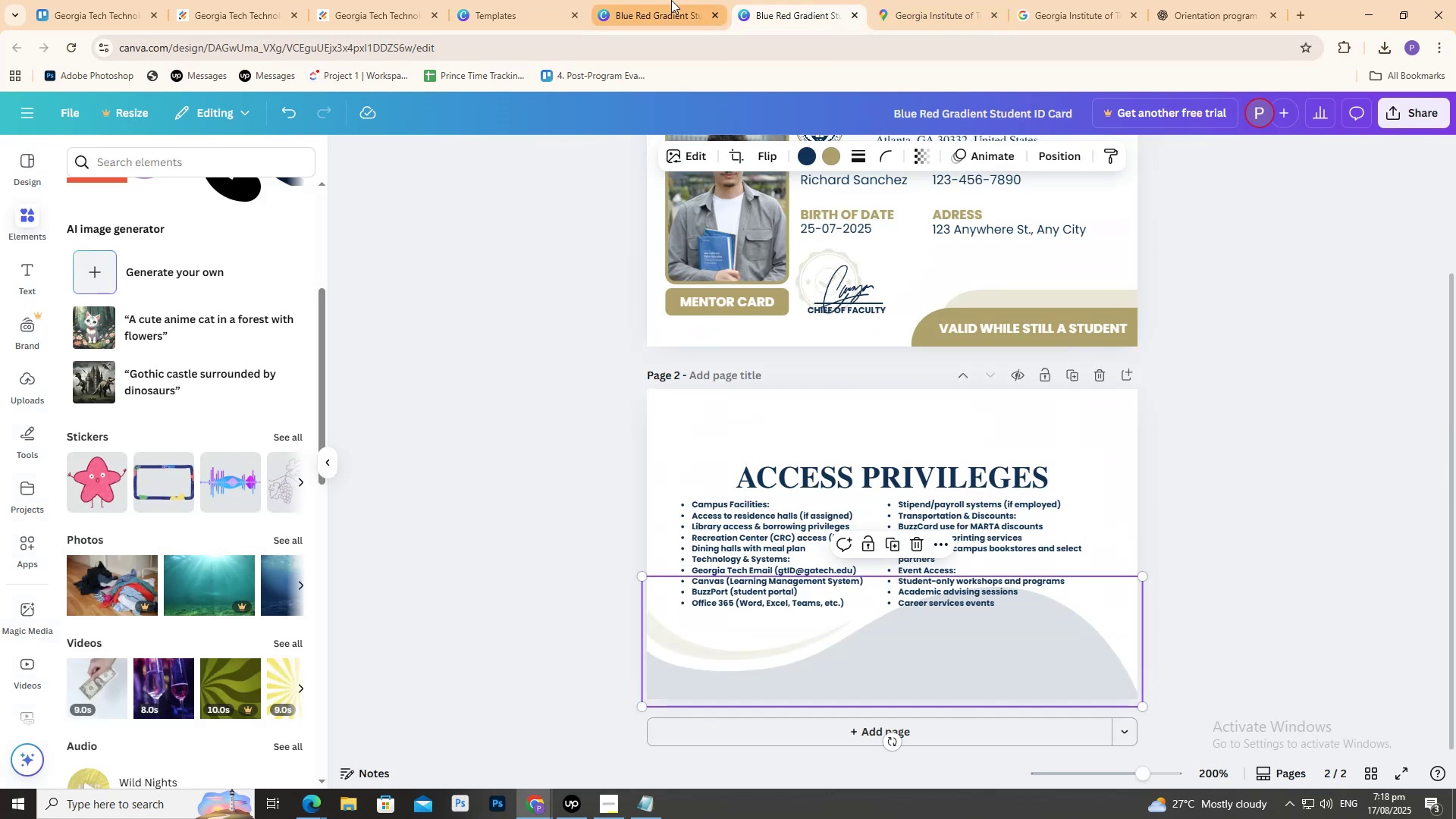 
left_click([671, 0])
 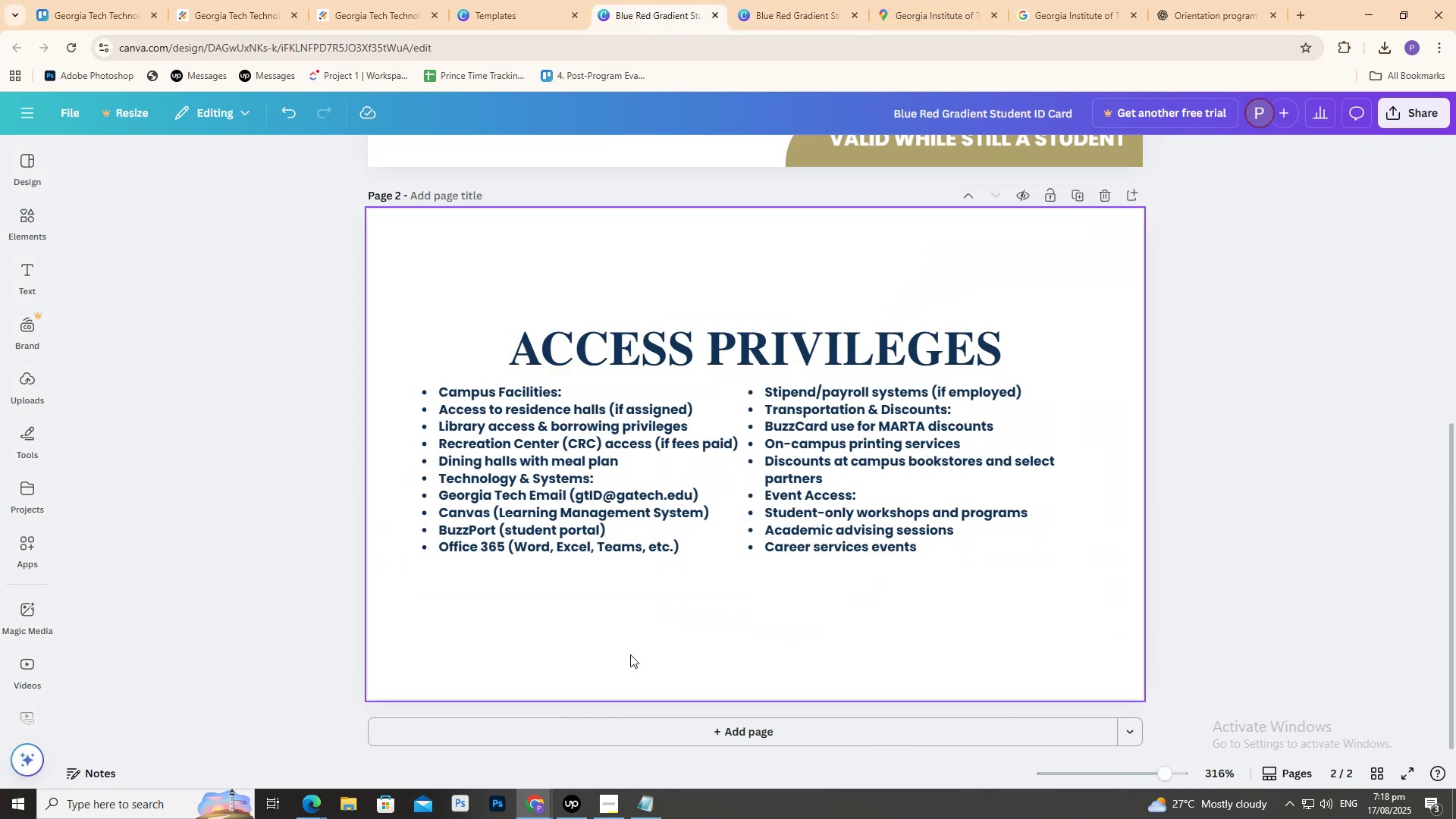 
double_click([631, 654])
 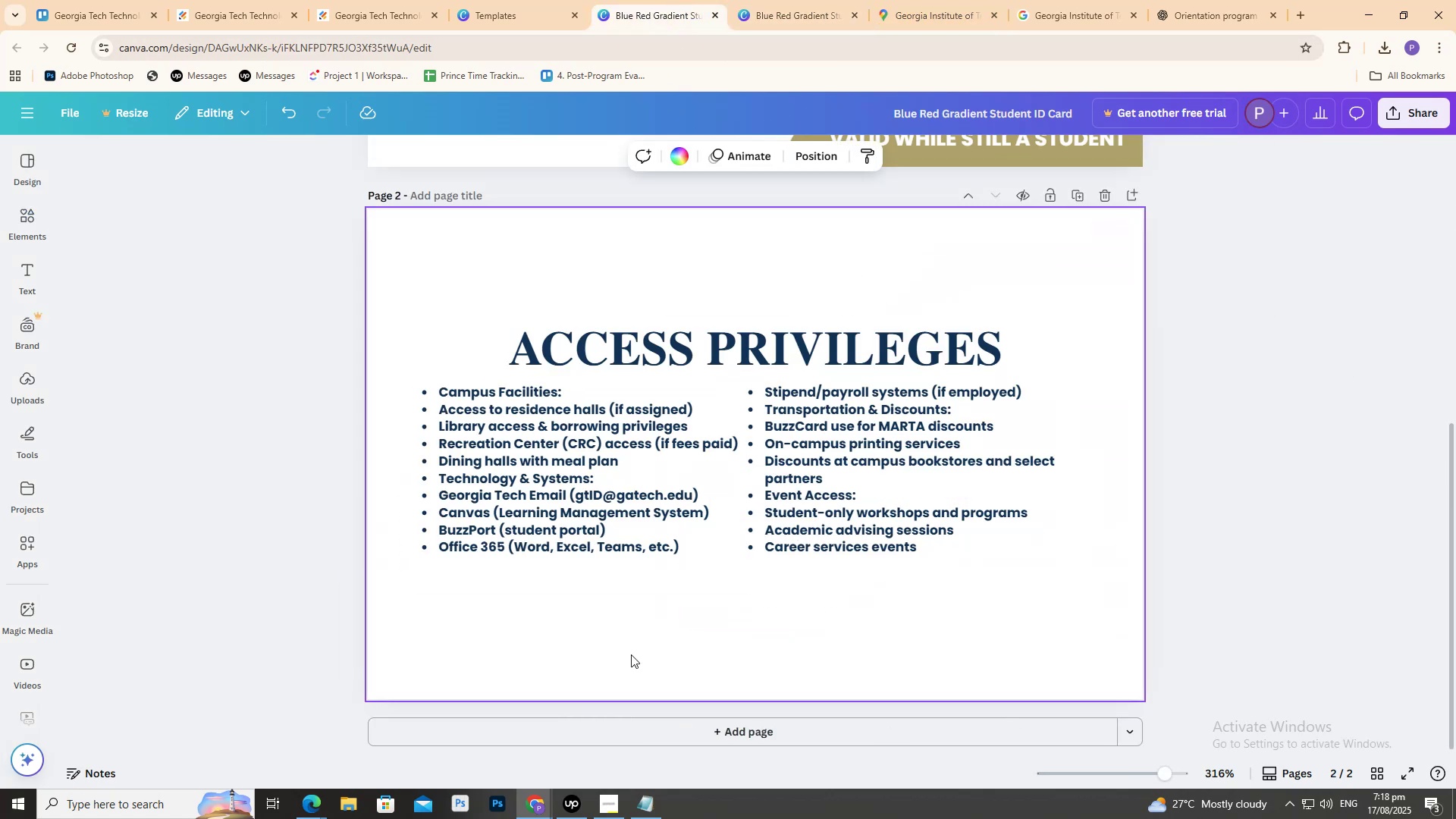 
key(Control+V)
 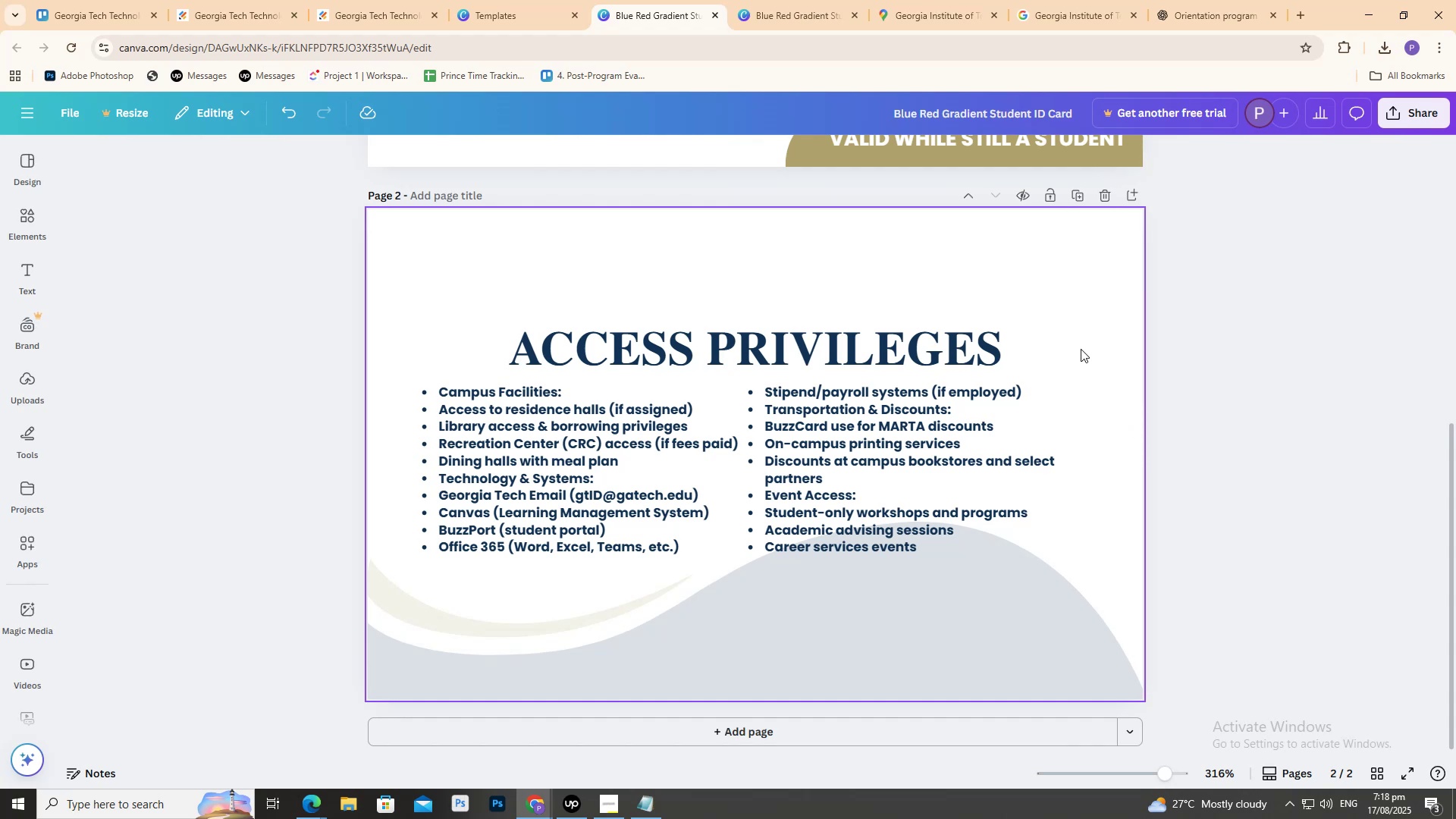 
left_click([1065, 299])
 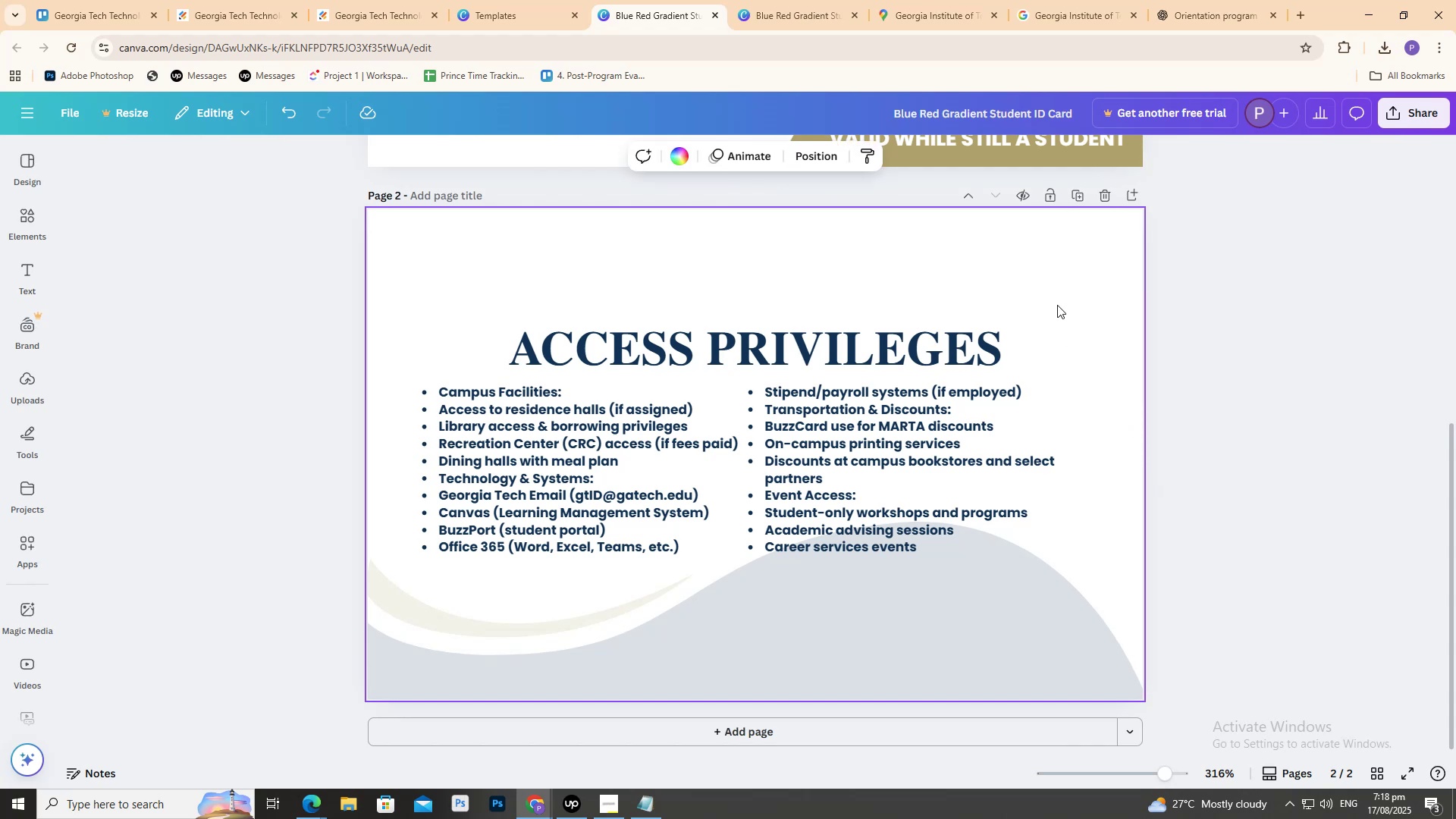 
scroll: coordinate [1012, 346], scroll_direction: up, amount: 8.0
 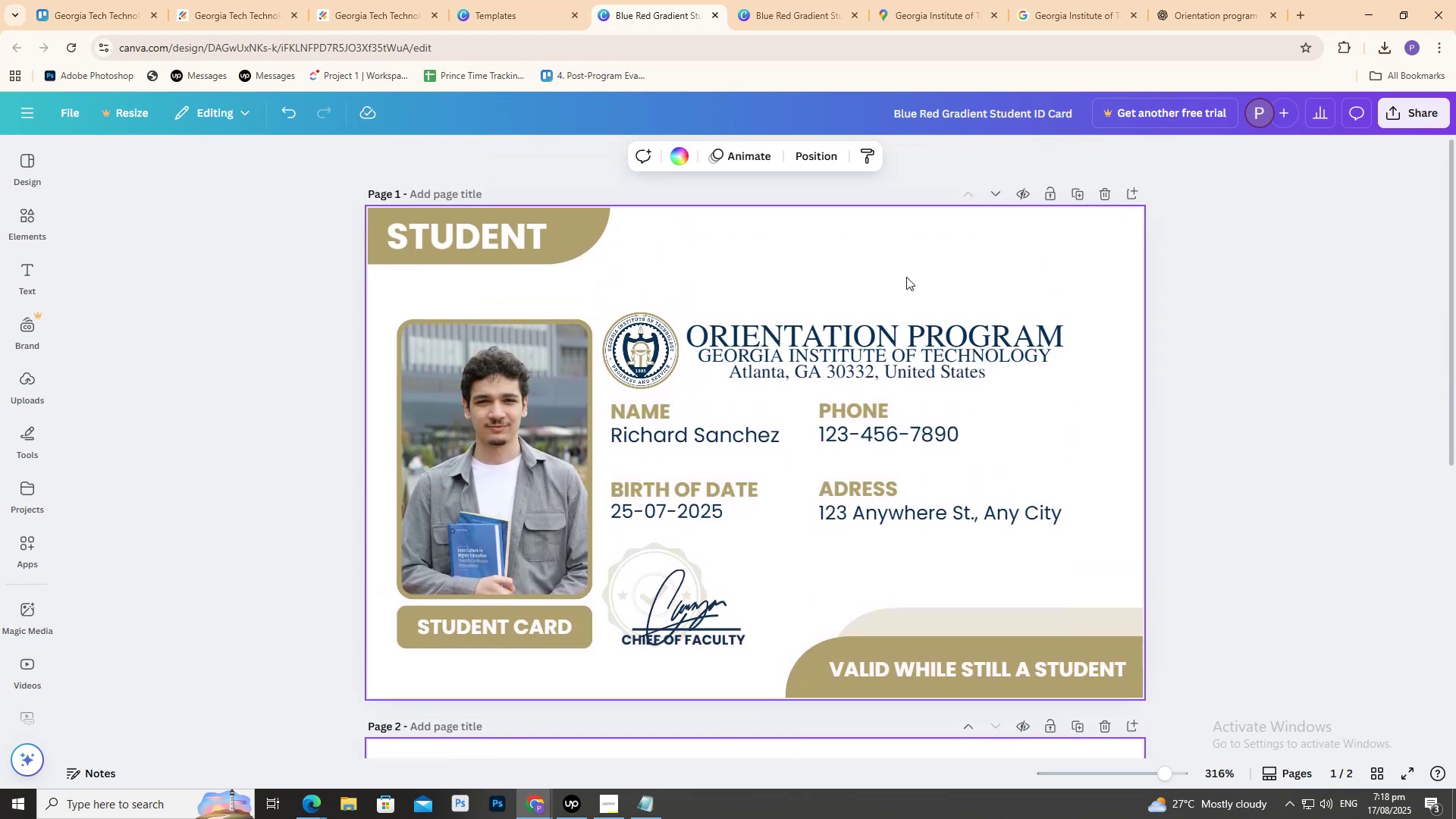 
left_click([906, 276])
 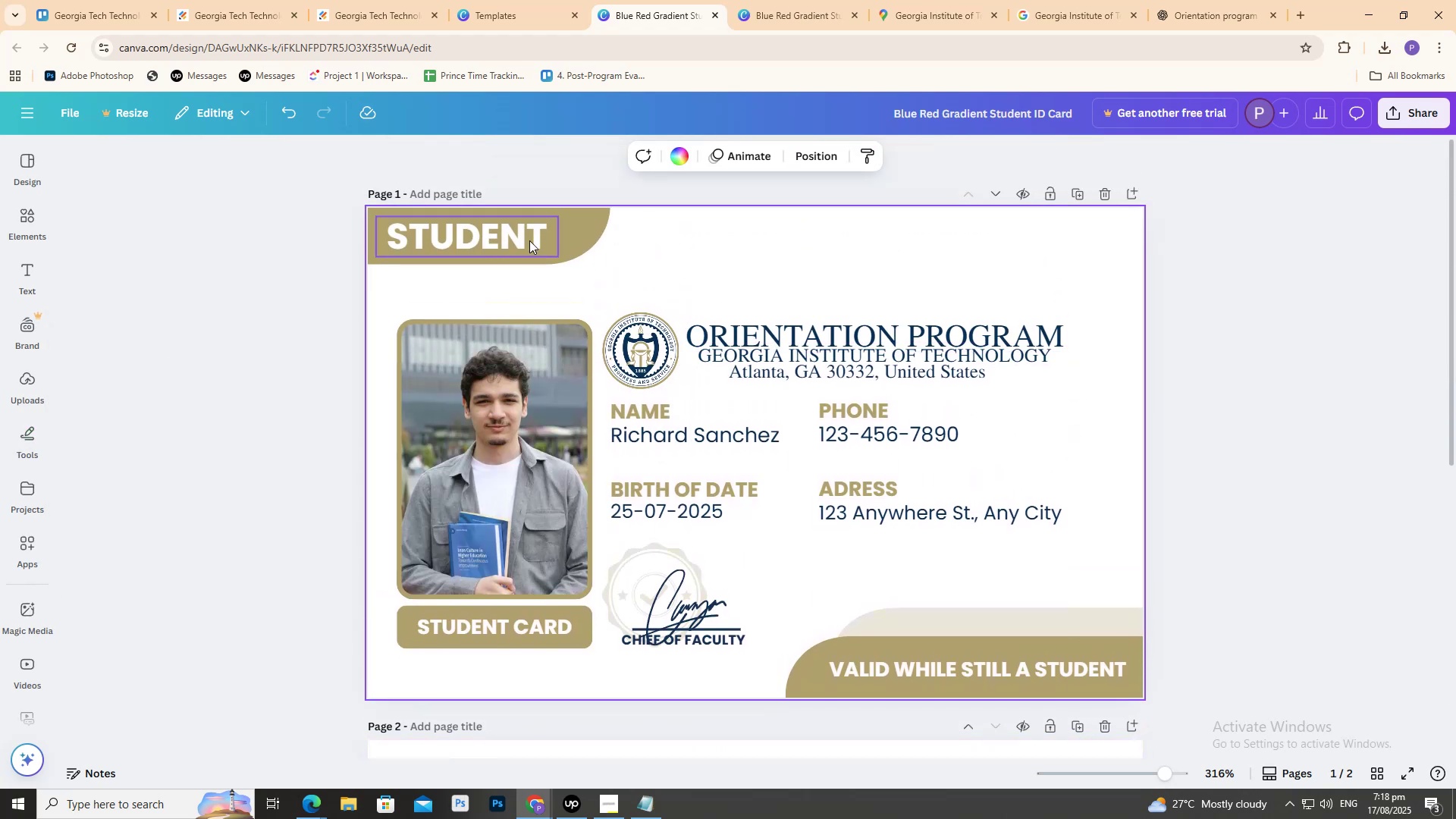 
left_click([576, 234])
 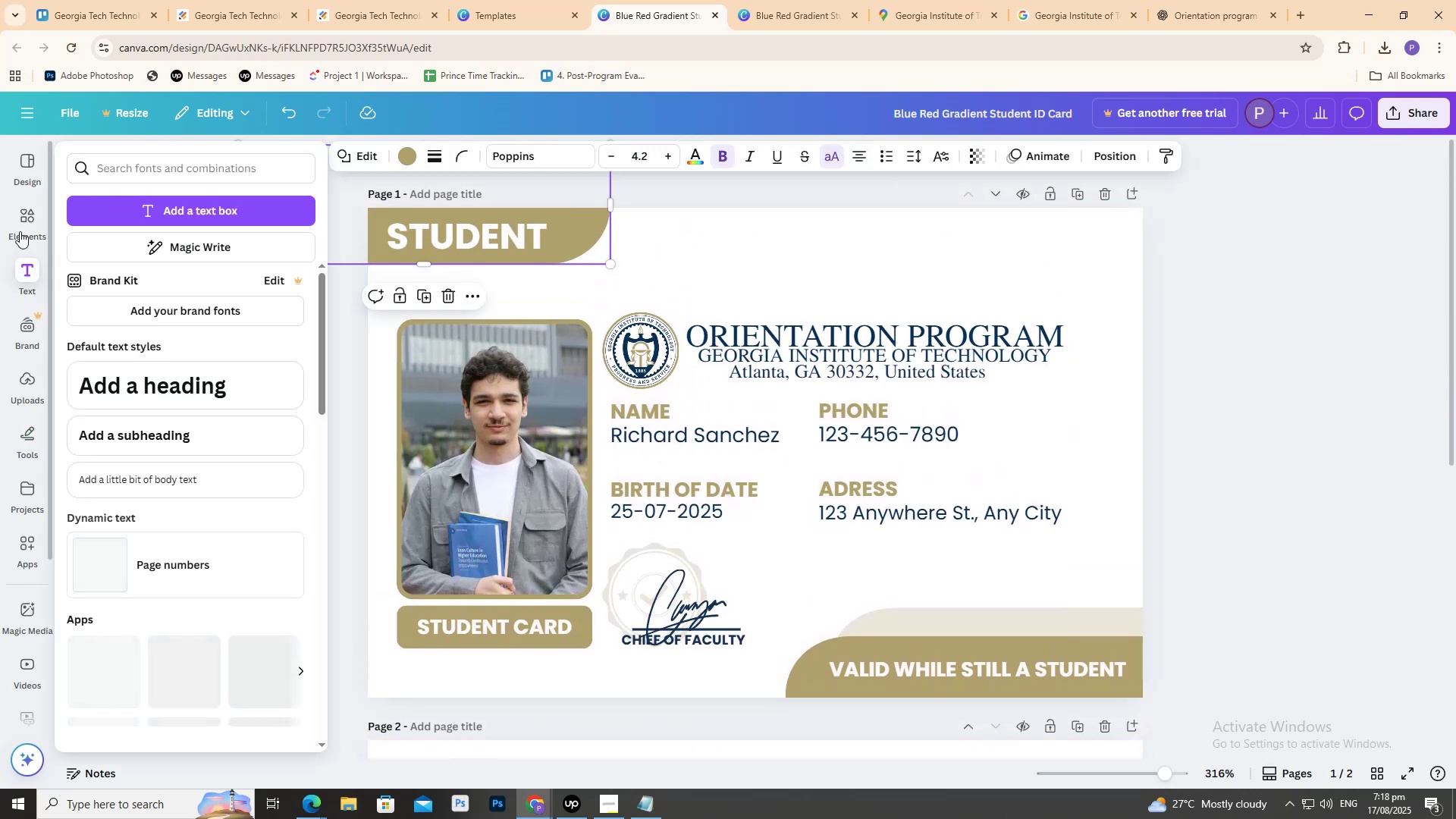 
mouse_move([31, 205])
 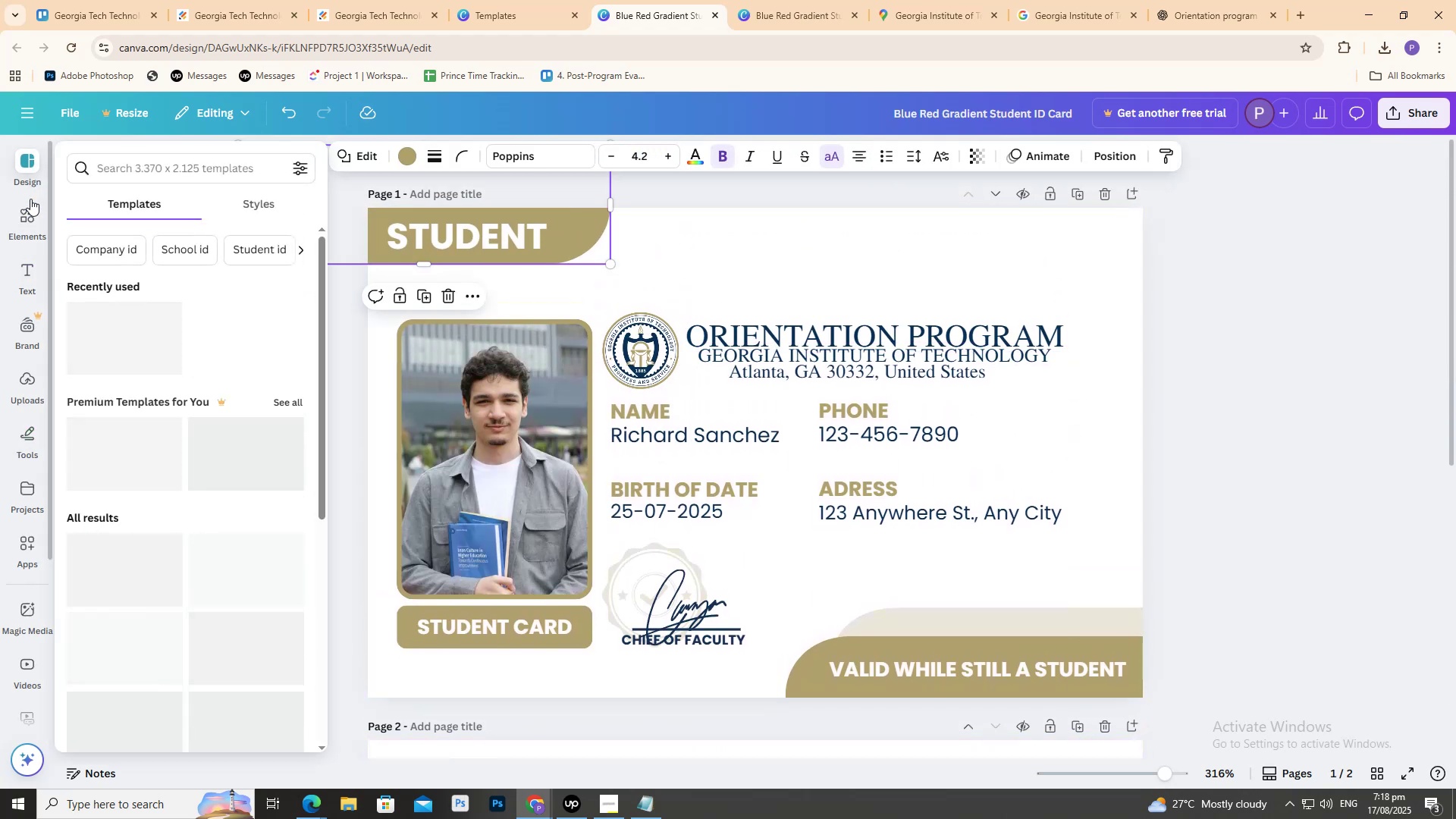 
mouse_move([36, 253])
 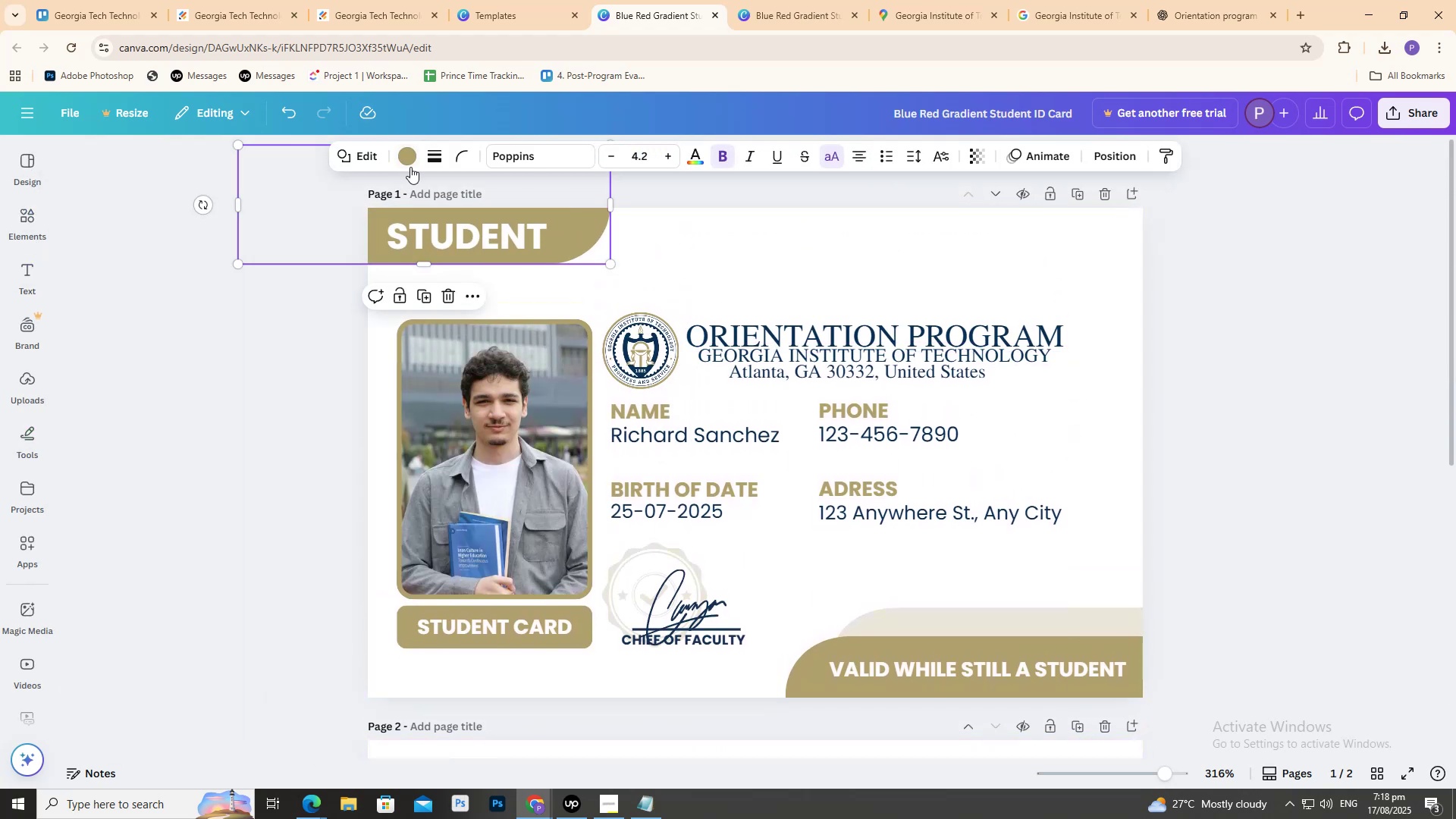 
left_click([413, 162])
 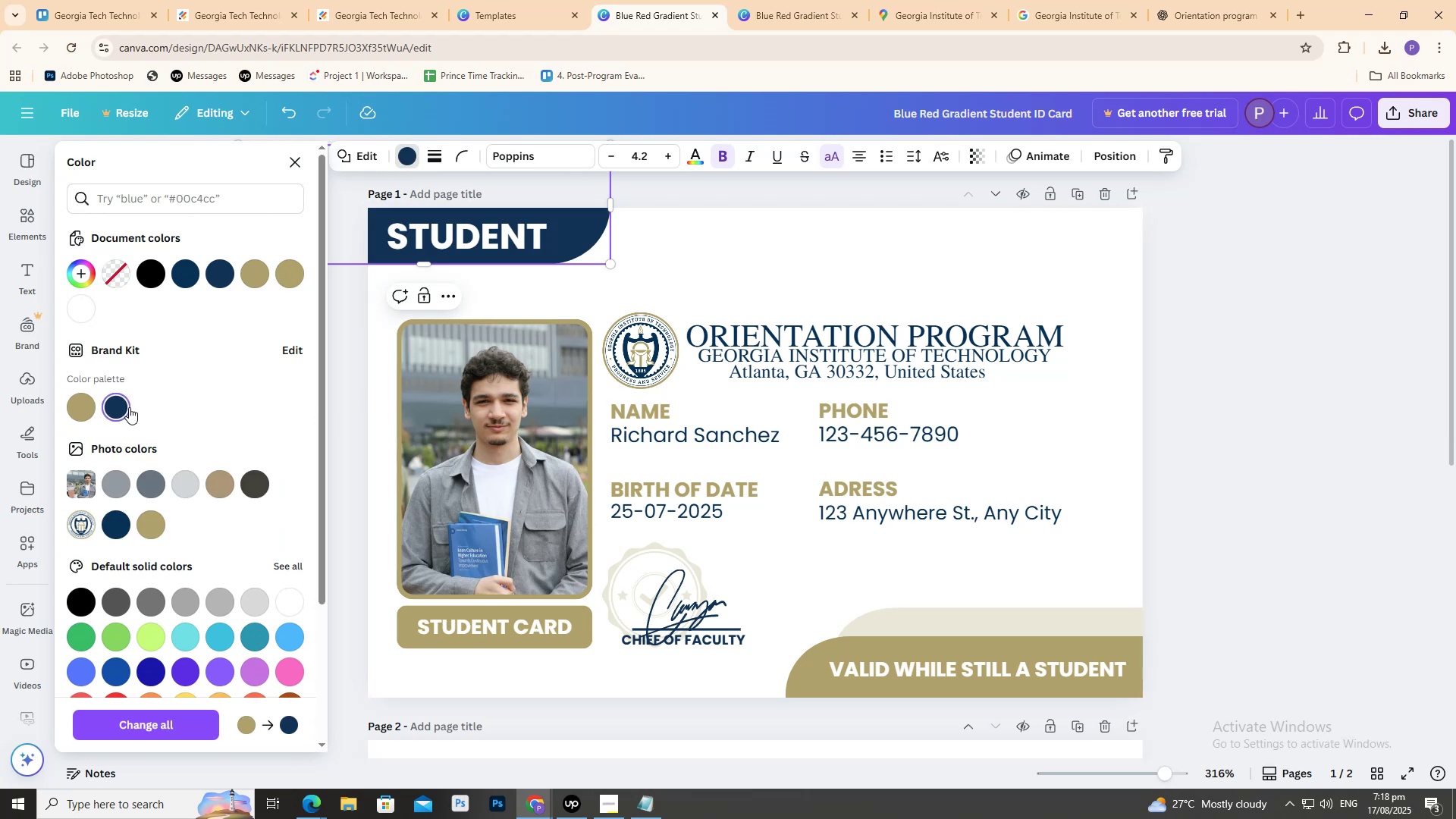 
wait(6.0)
 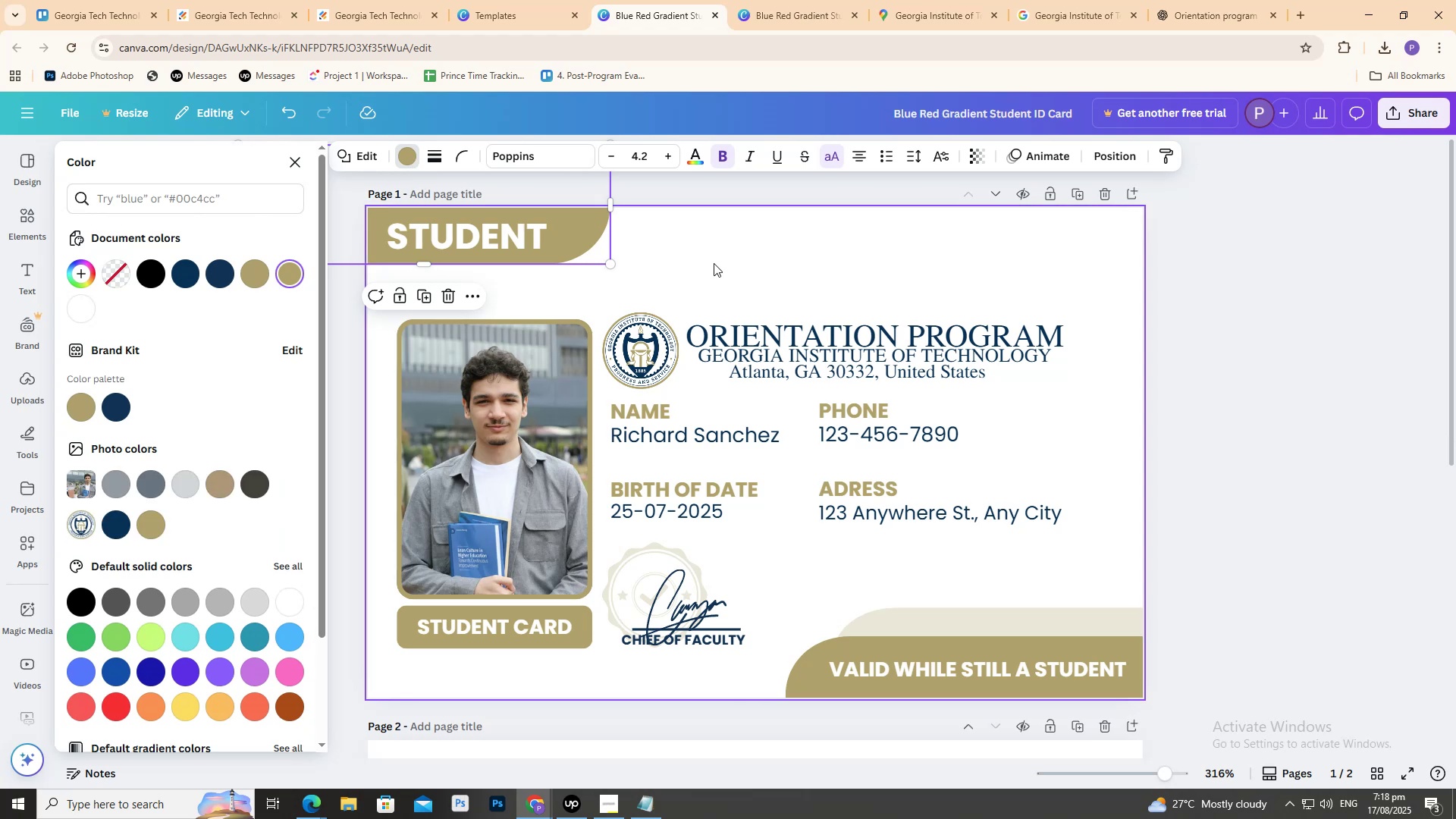 
left_click([1087, 644])
 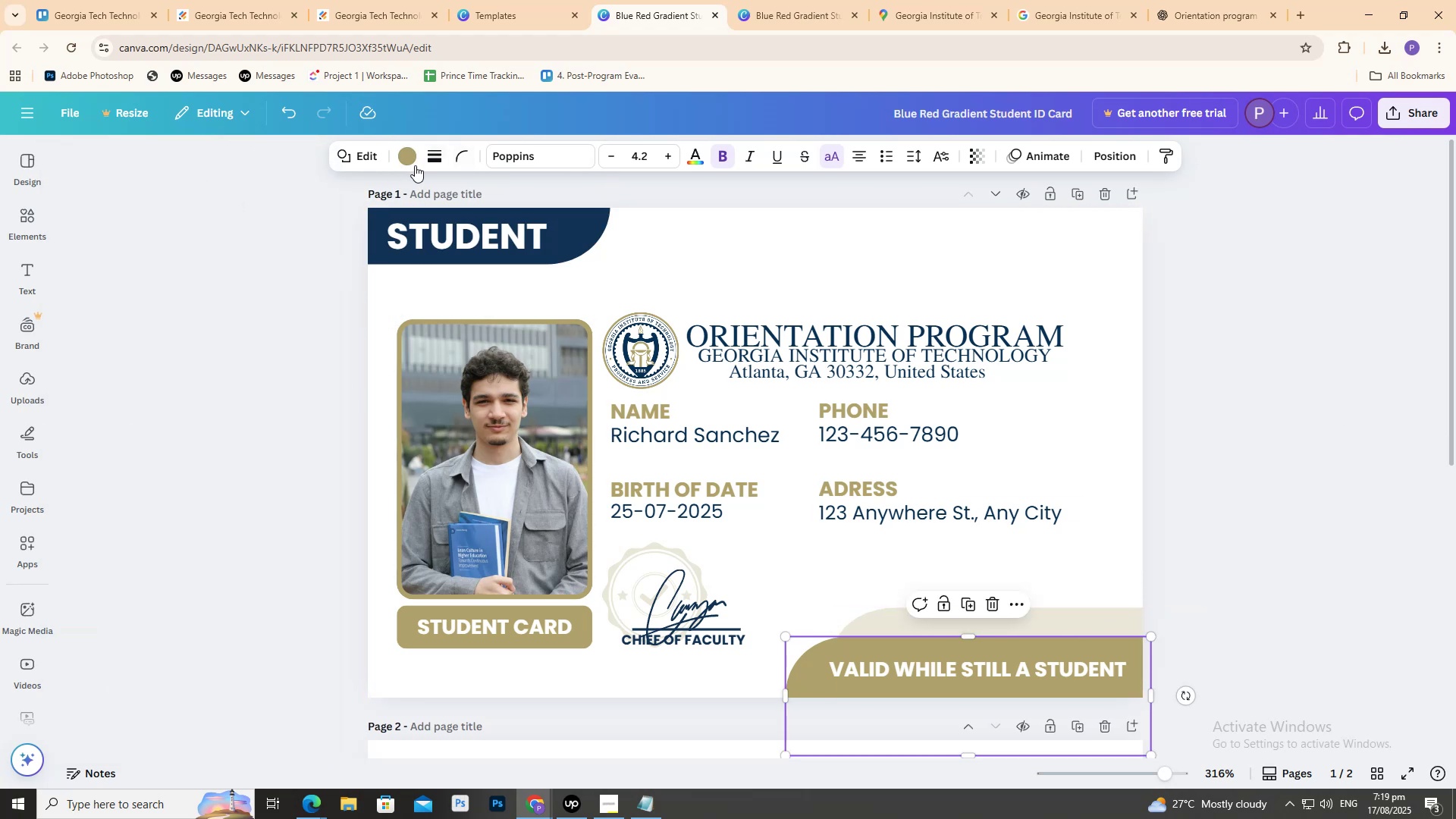 
left_click([410, 162])
 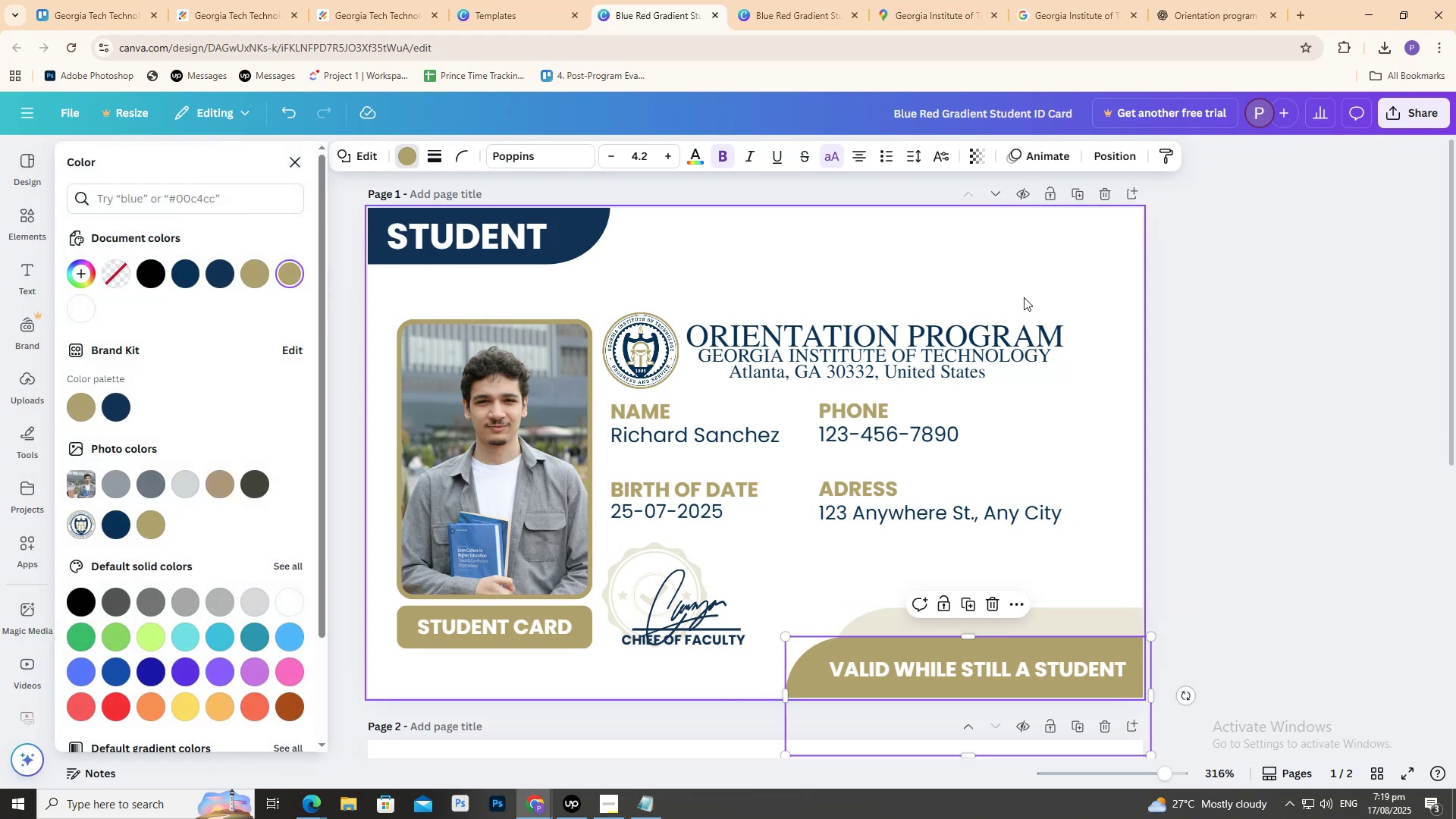 
left_click([1304, 357])
 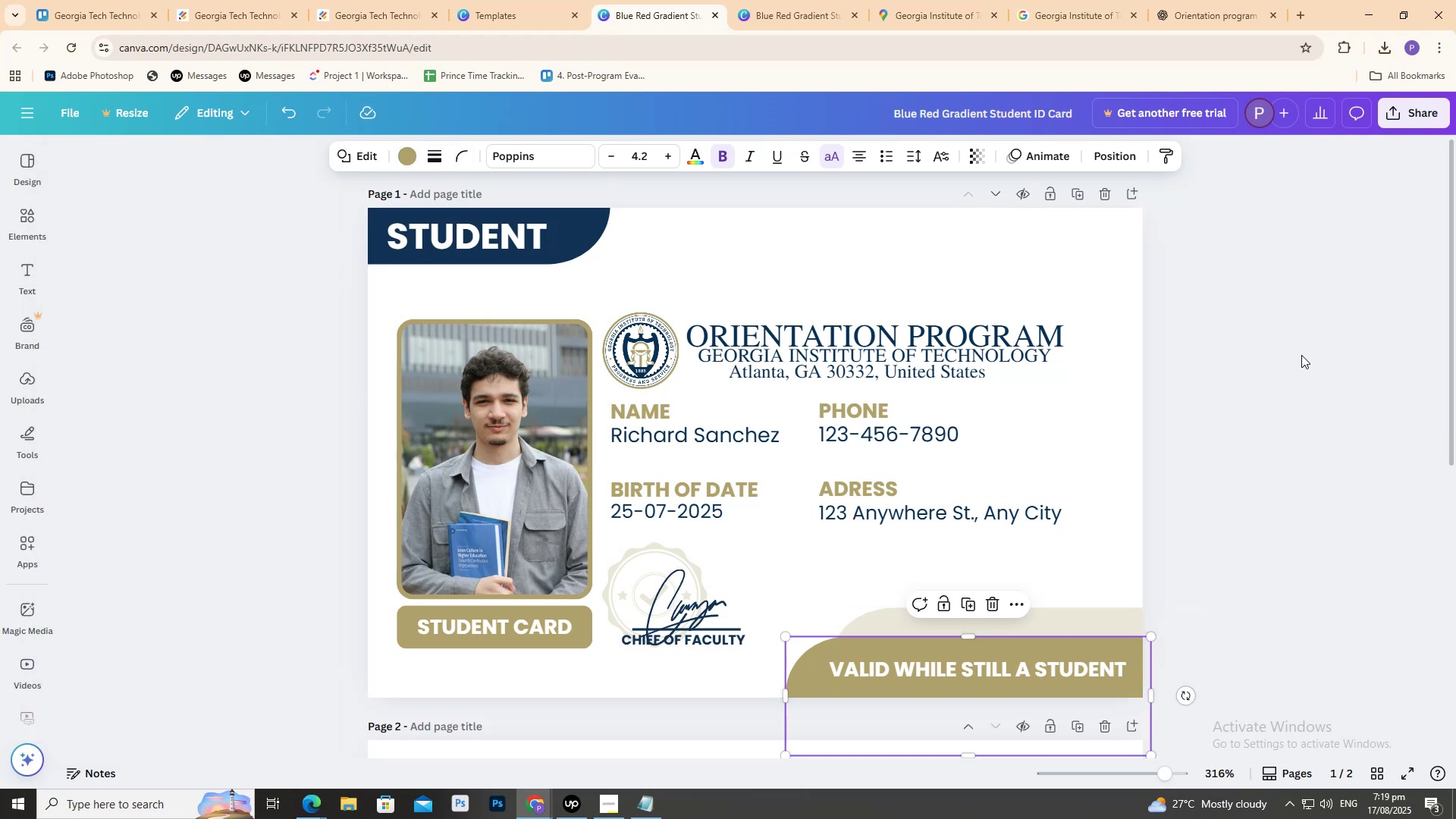 
key(Control+Z)
 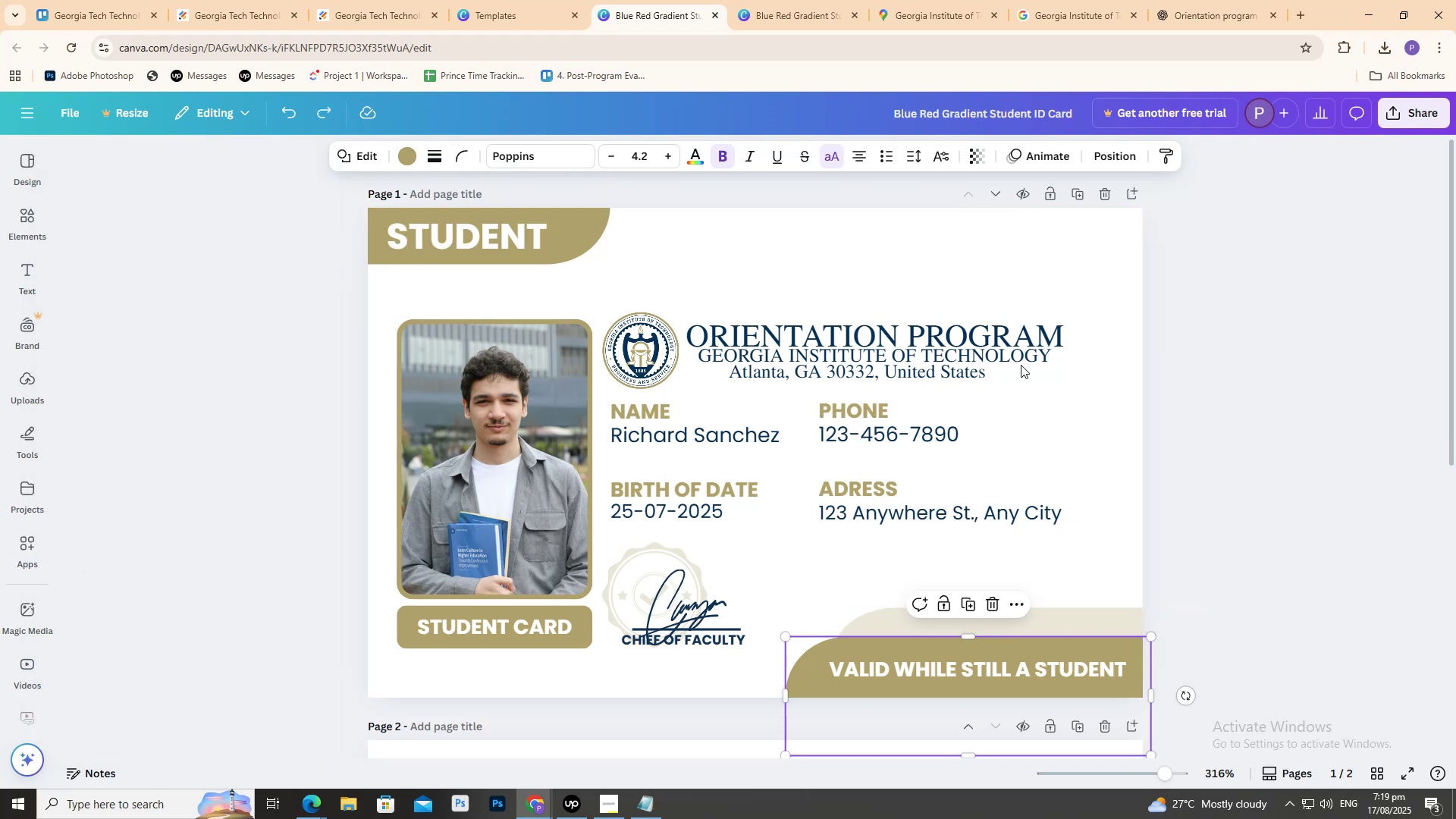 
scroll: coordinate [684, 338], scroll_direction: up, amount: 9.0
 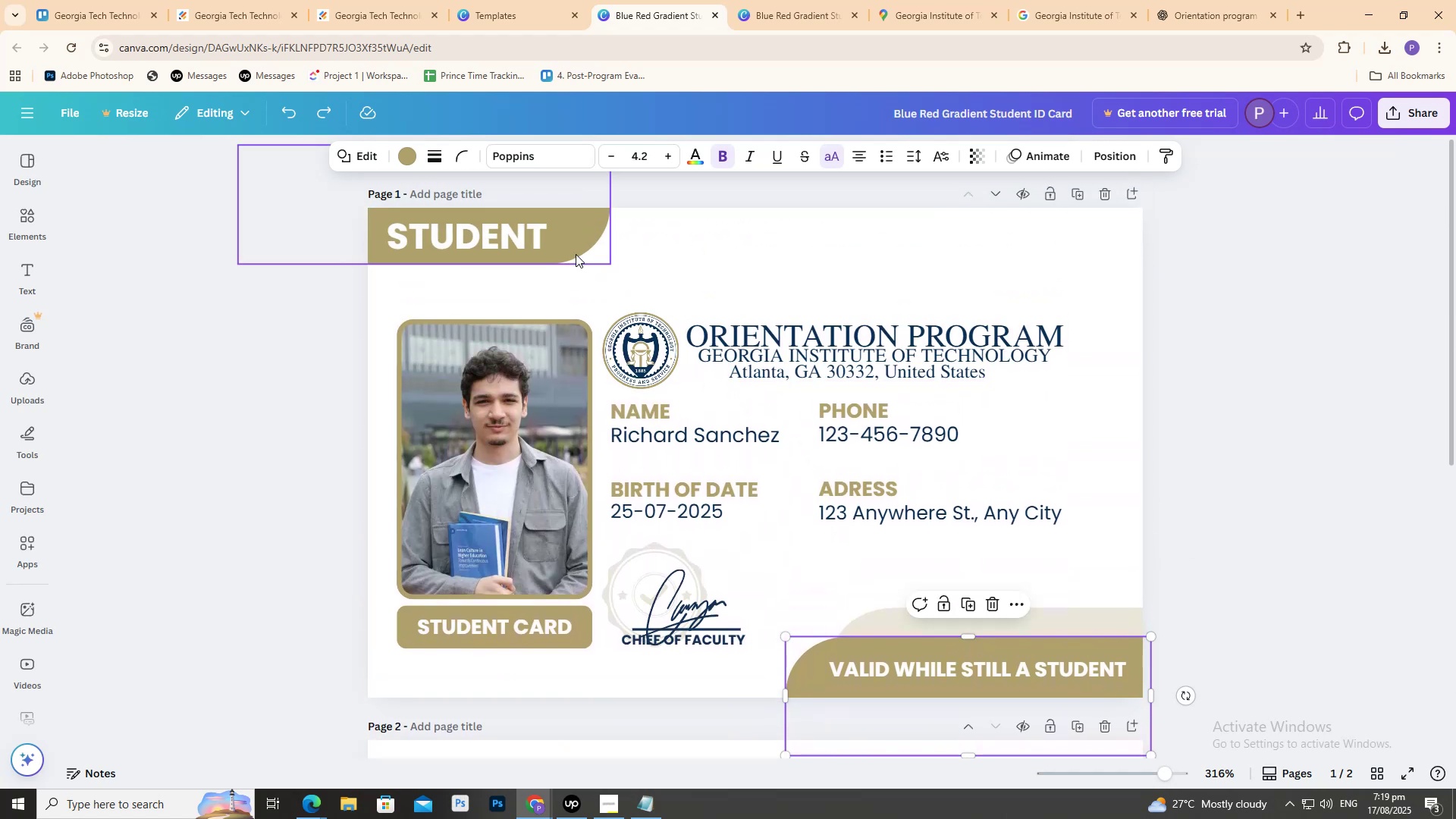 
left_click([575, 246])
 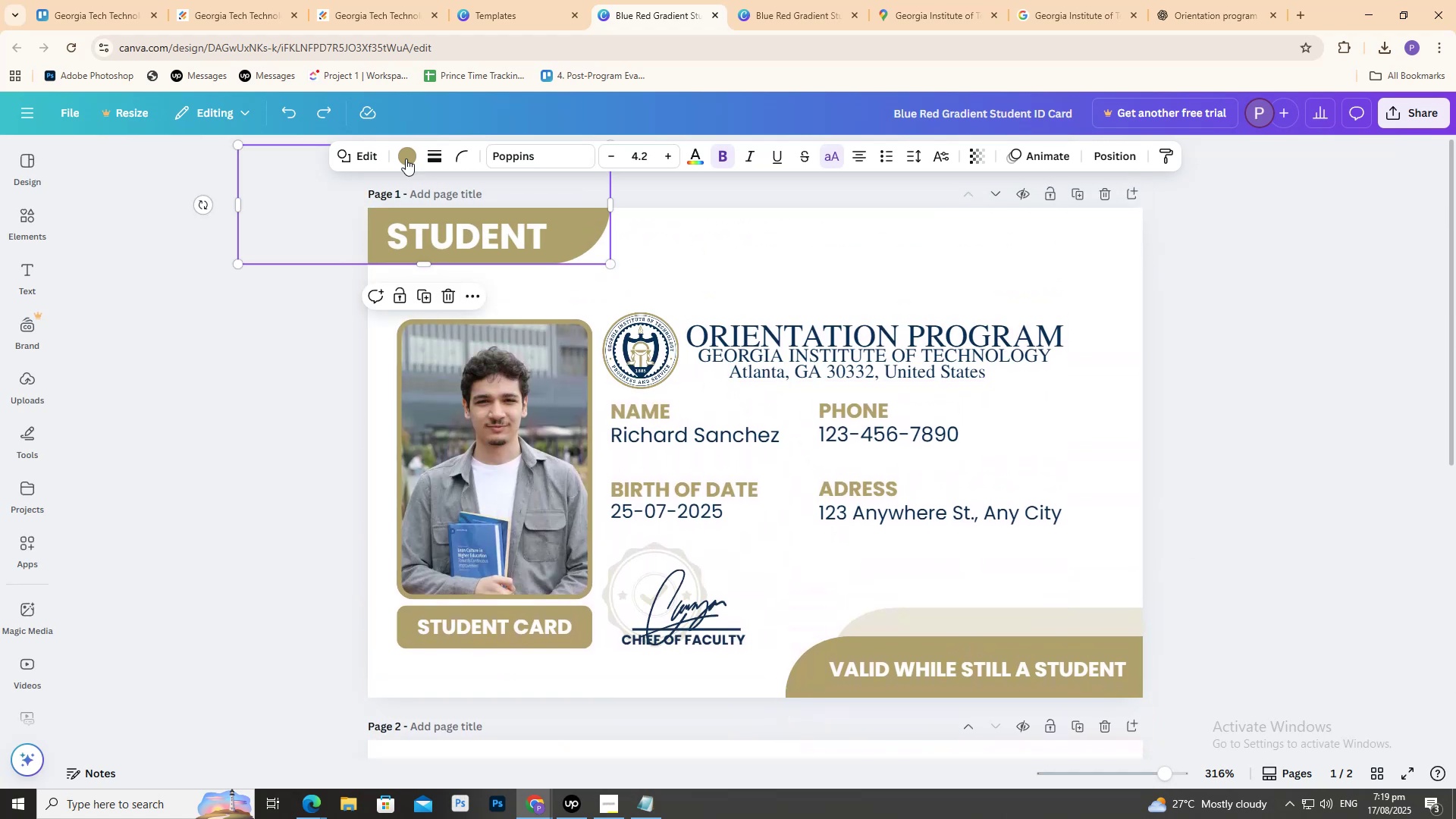 
double_click([400, 151])
 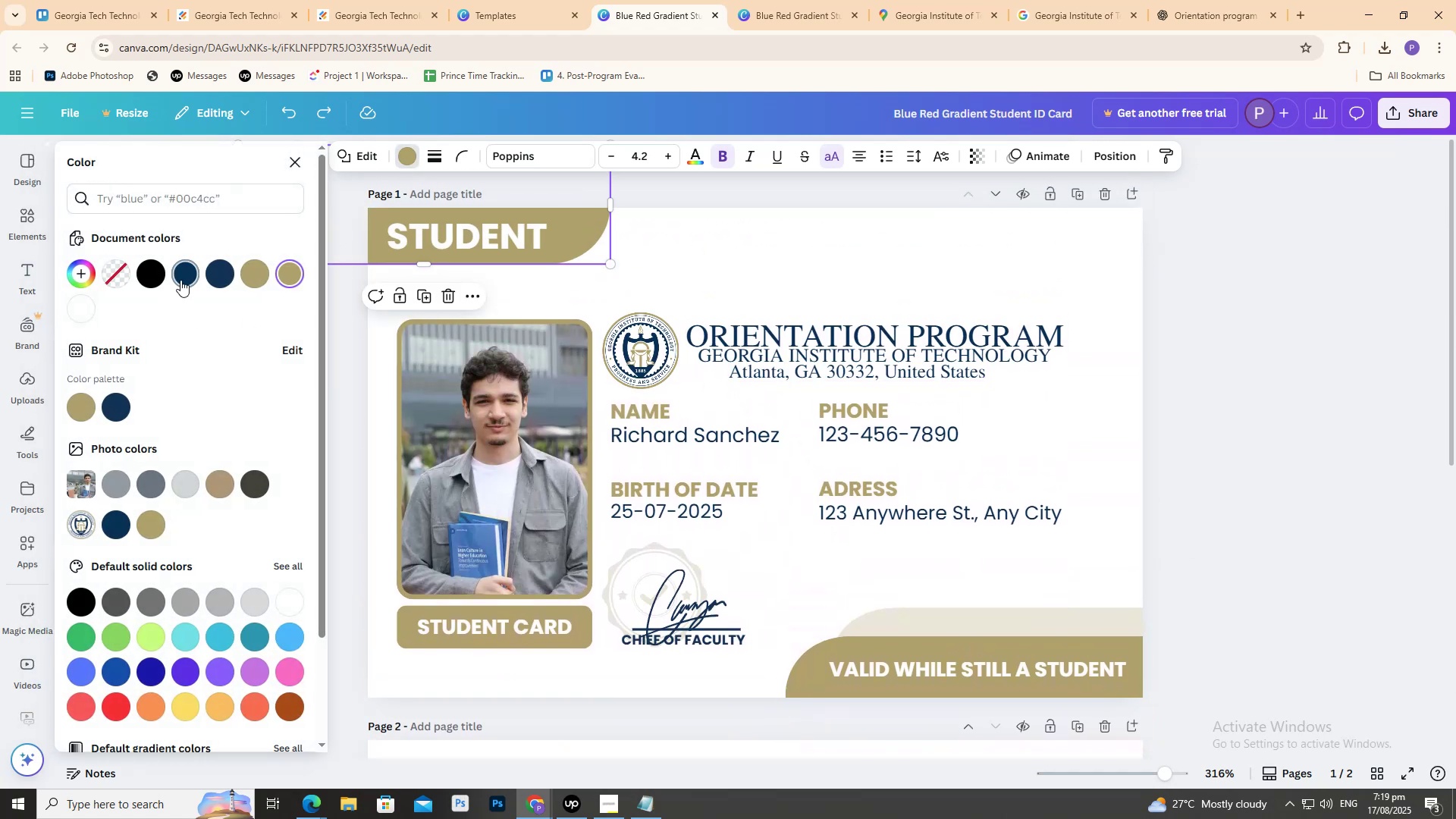 
left_click([180, 278])
 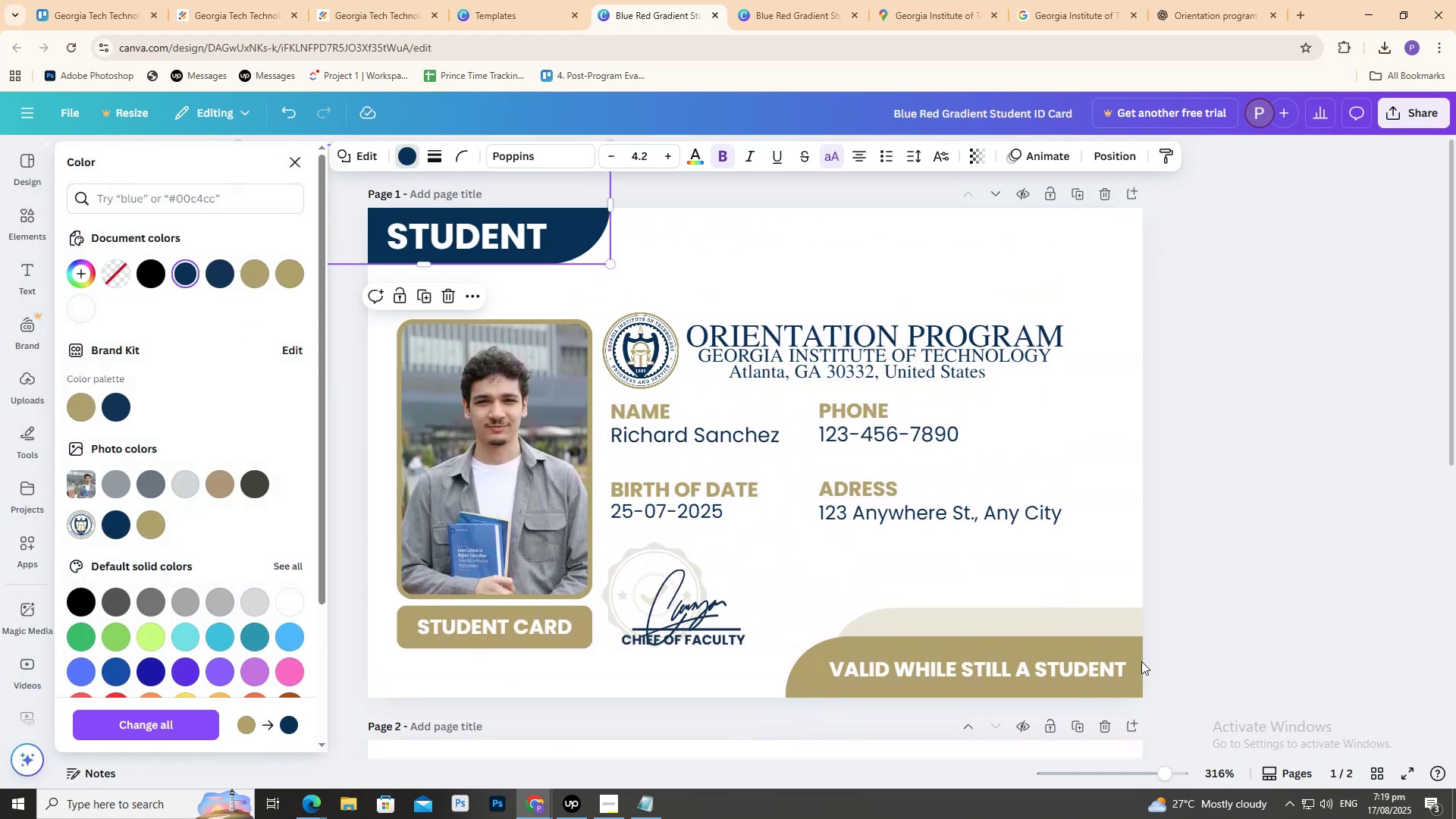 
left_click([1133, 657])
 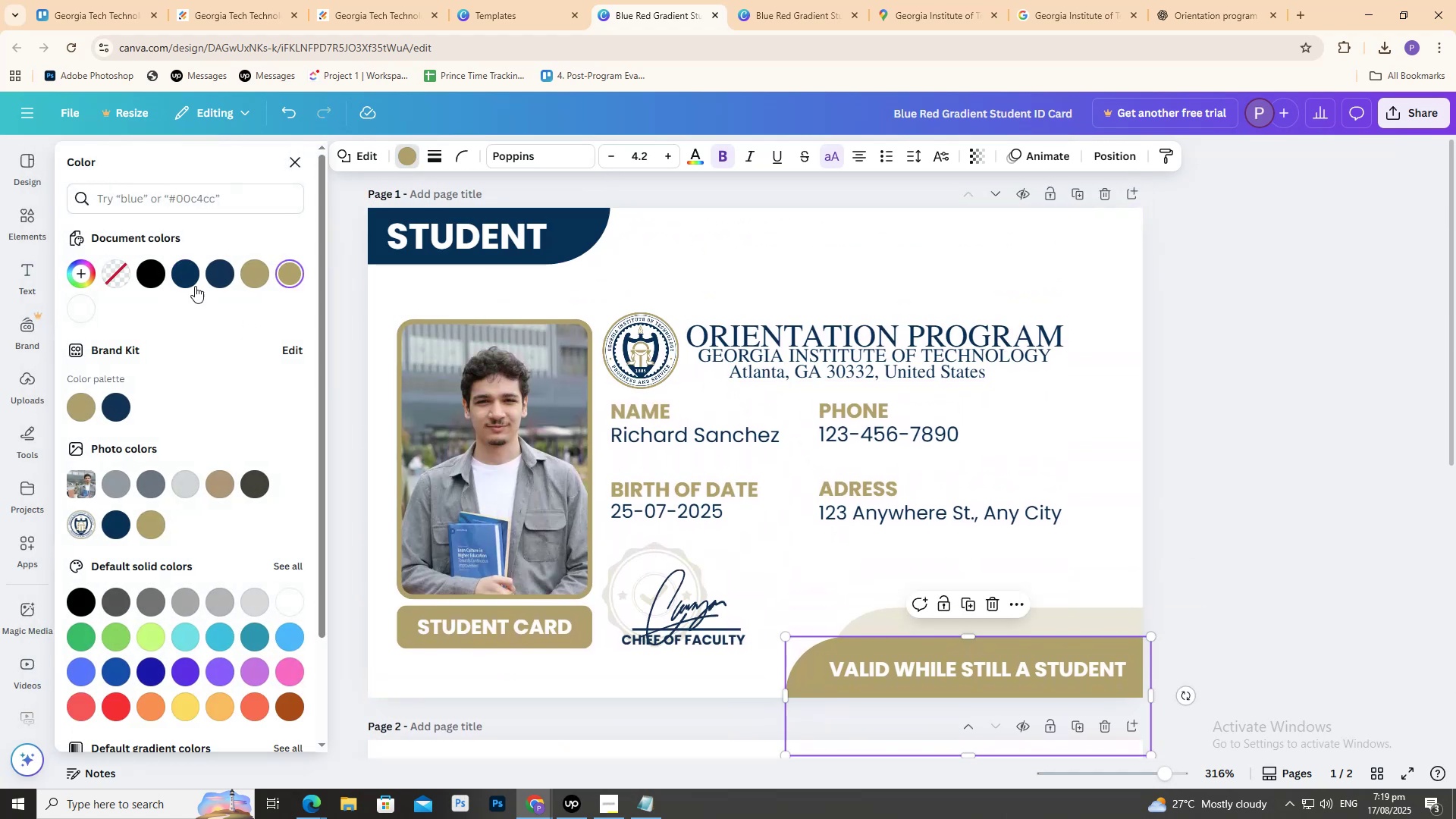 
left_click([187, 276])
 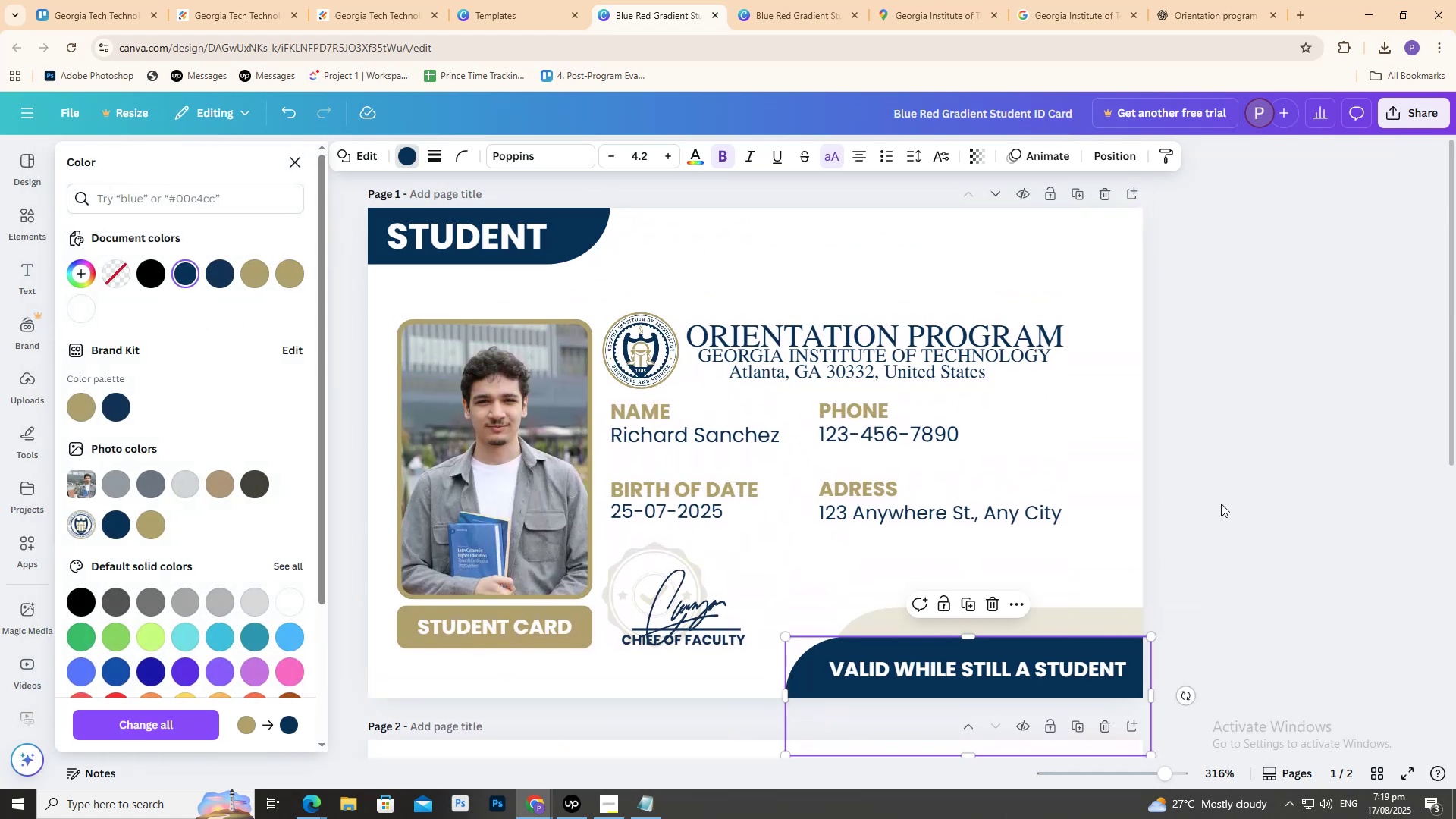 
double_click([1188, 489])
 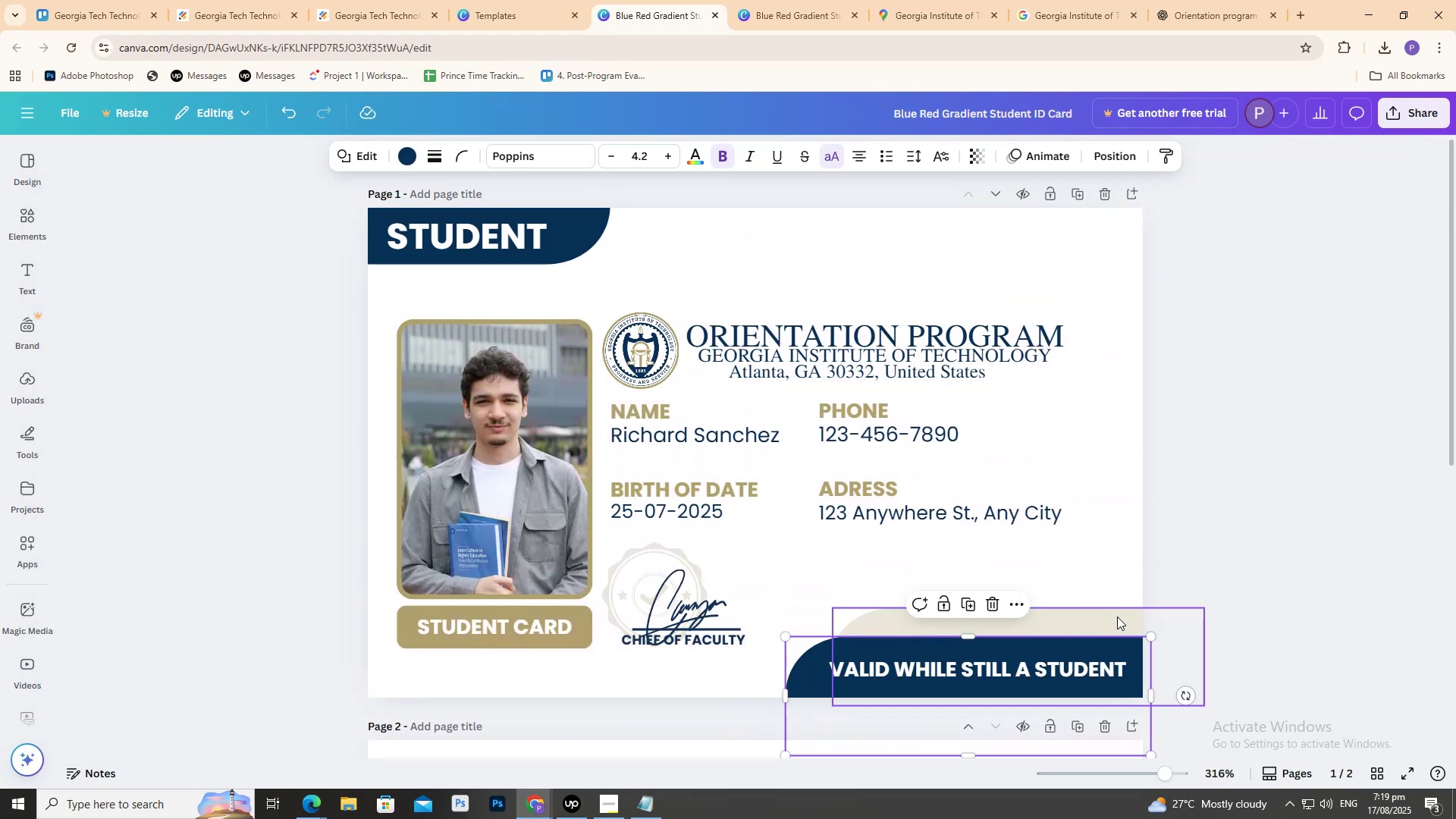 
triple_click([1117, 617])
 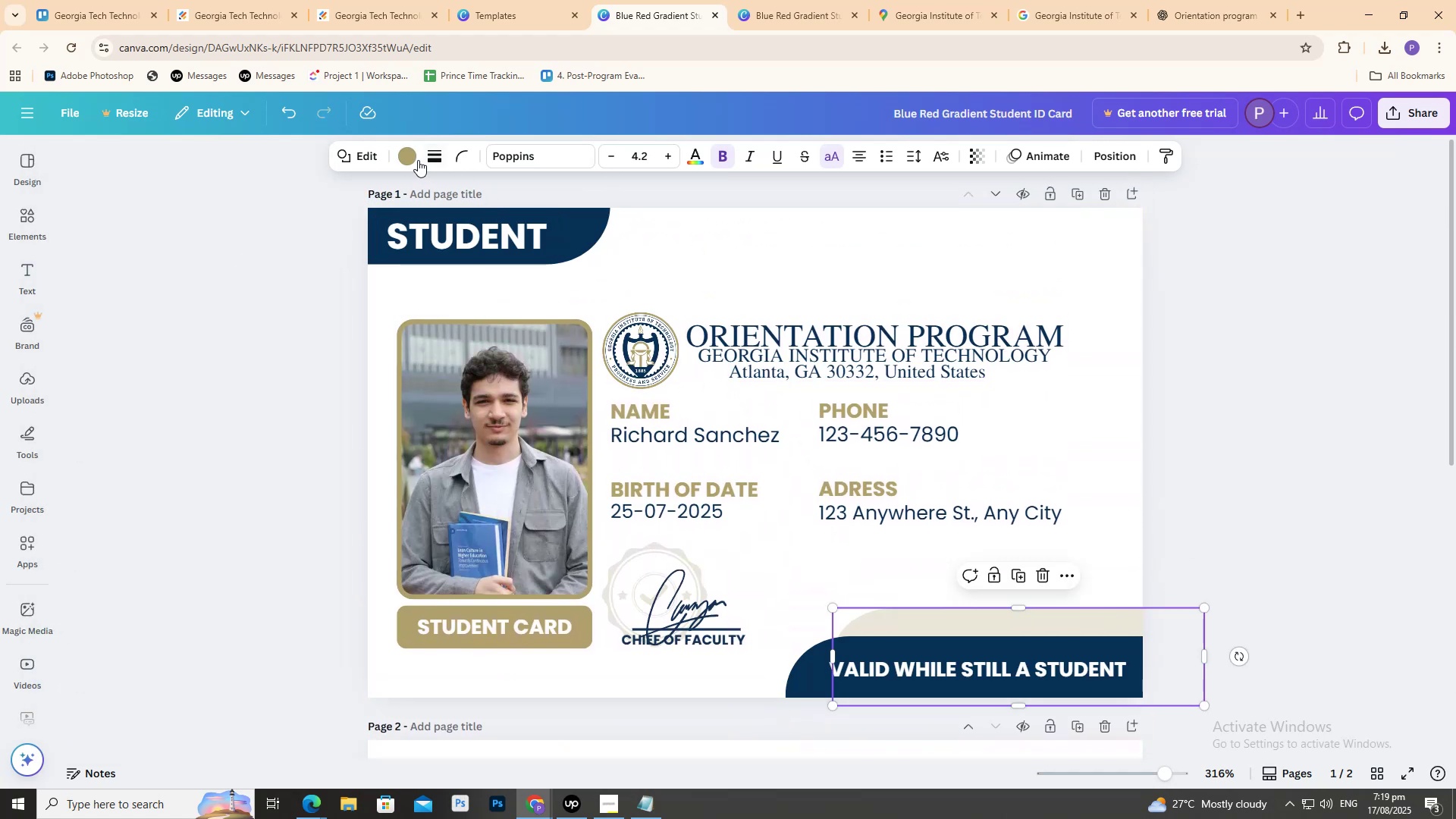 
left_click([413, 155])
 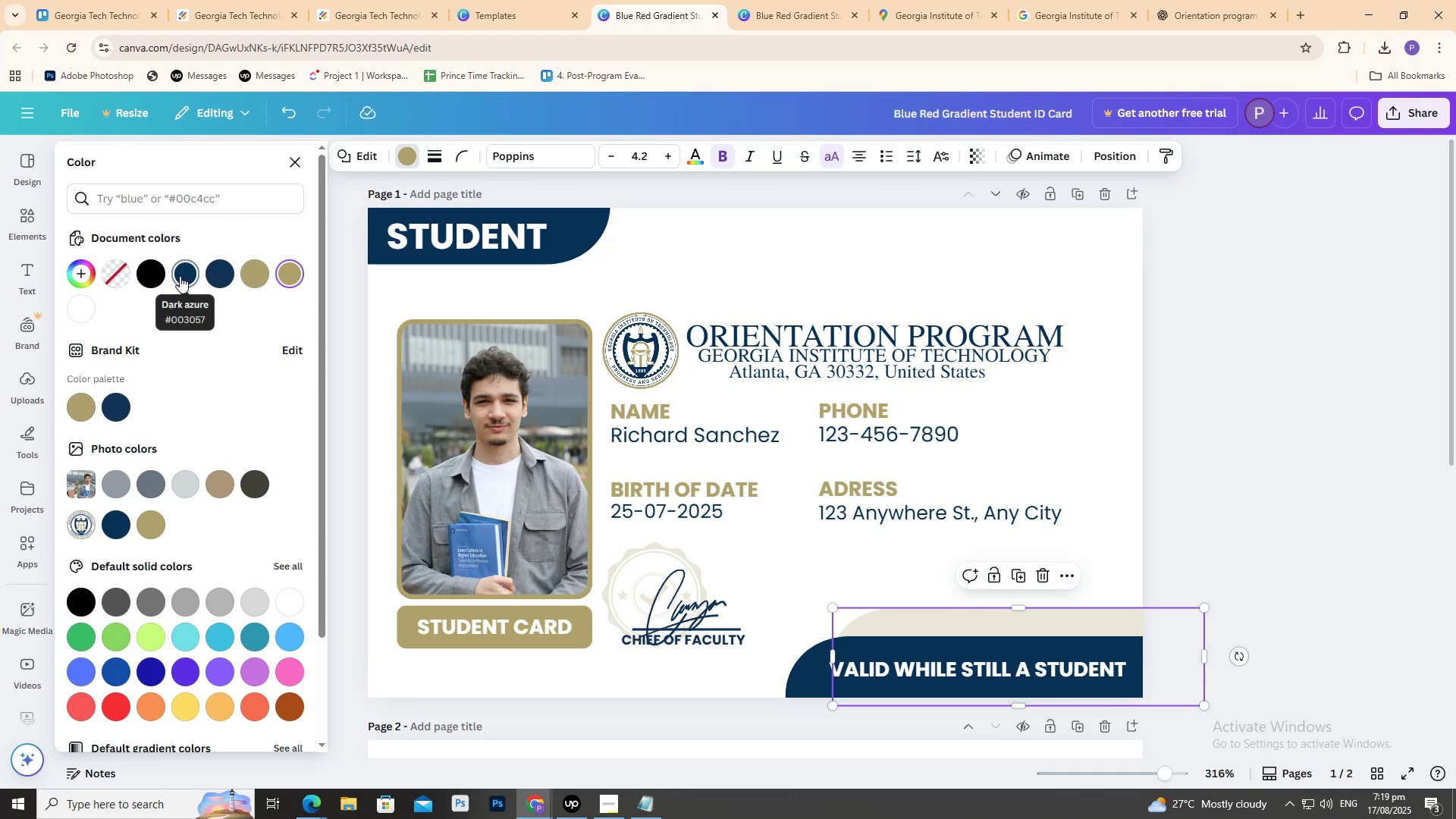 
left_click([179, 275])
 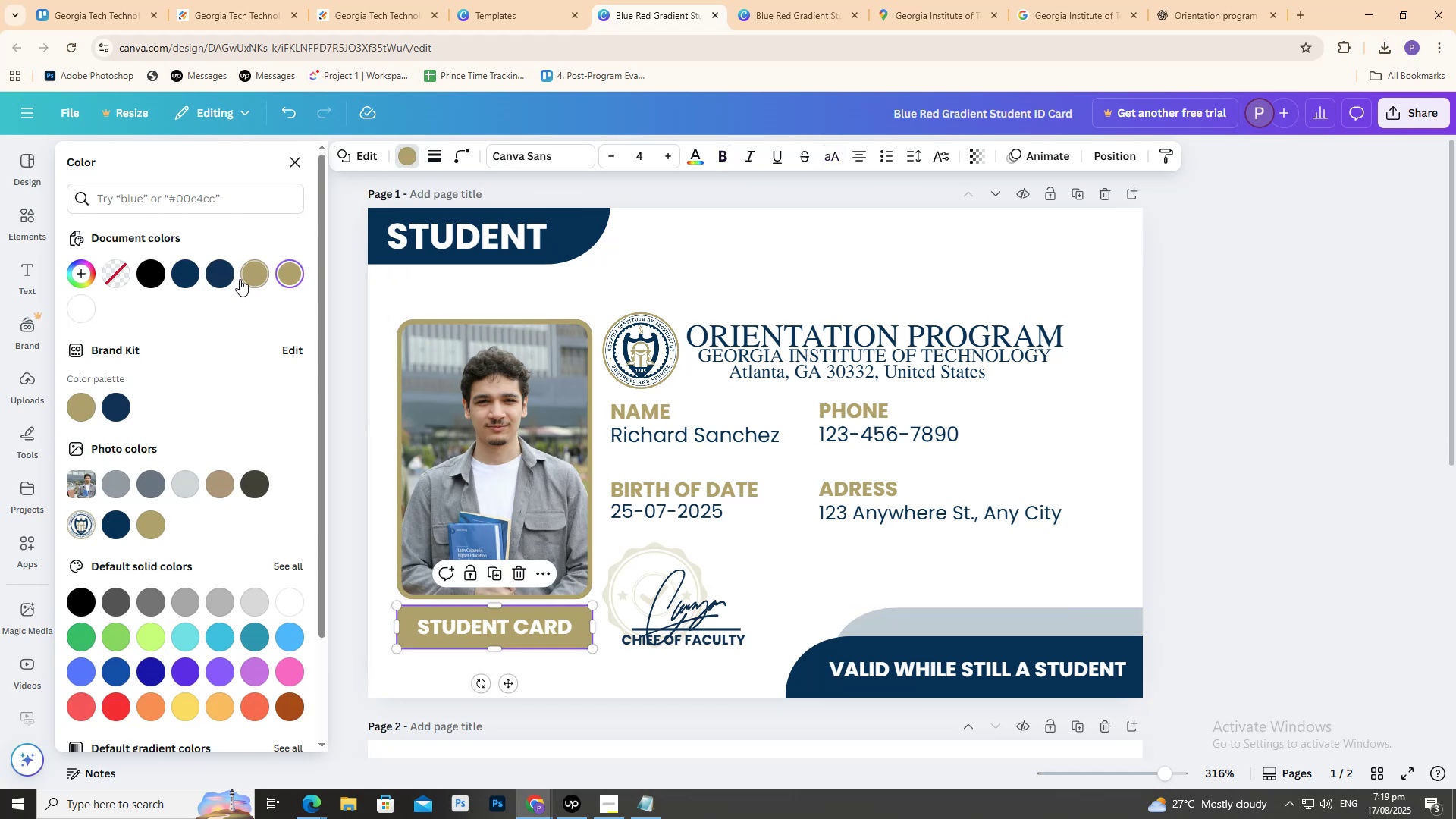 
left_click([195, 276])
 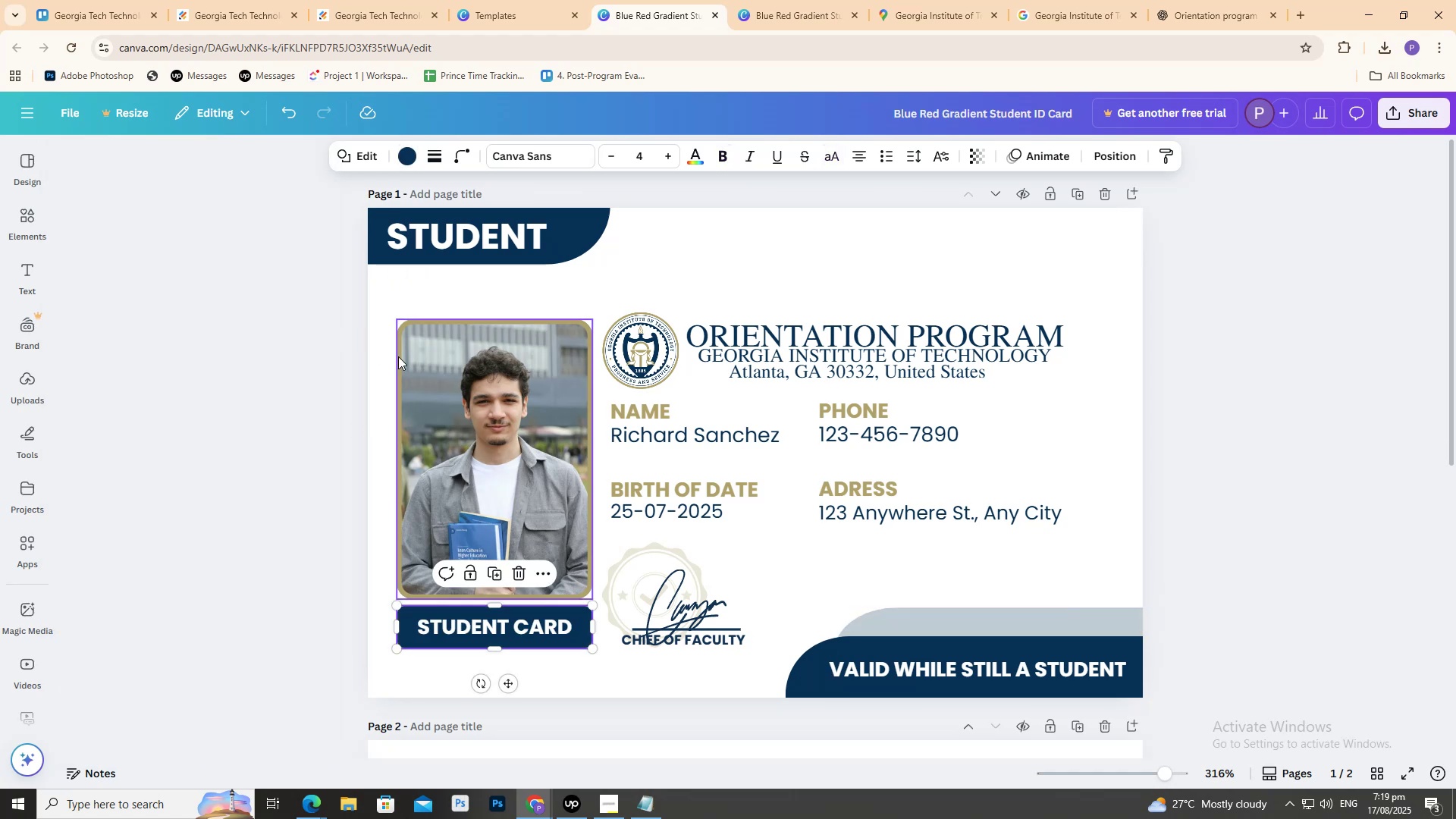 
triple_click([398, 356])
 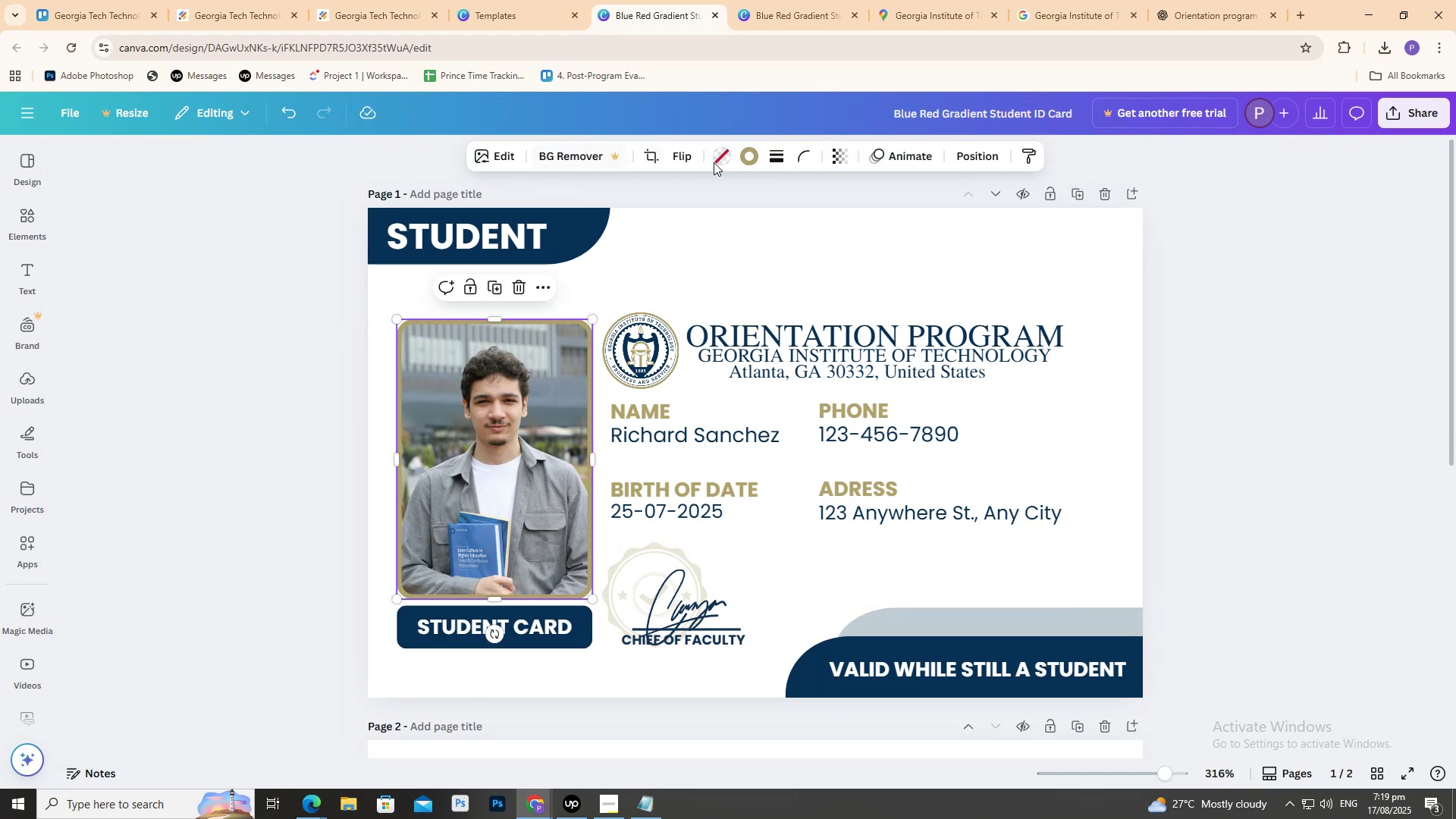 
left_click([760, 161])
 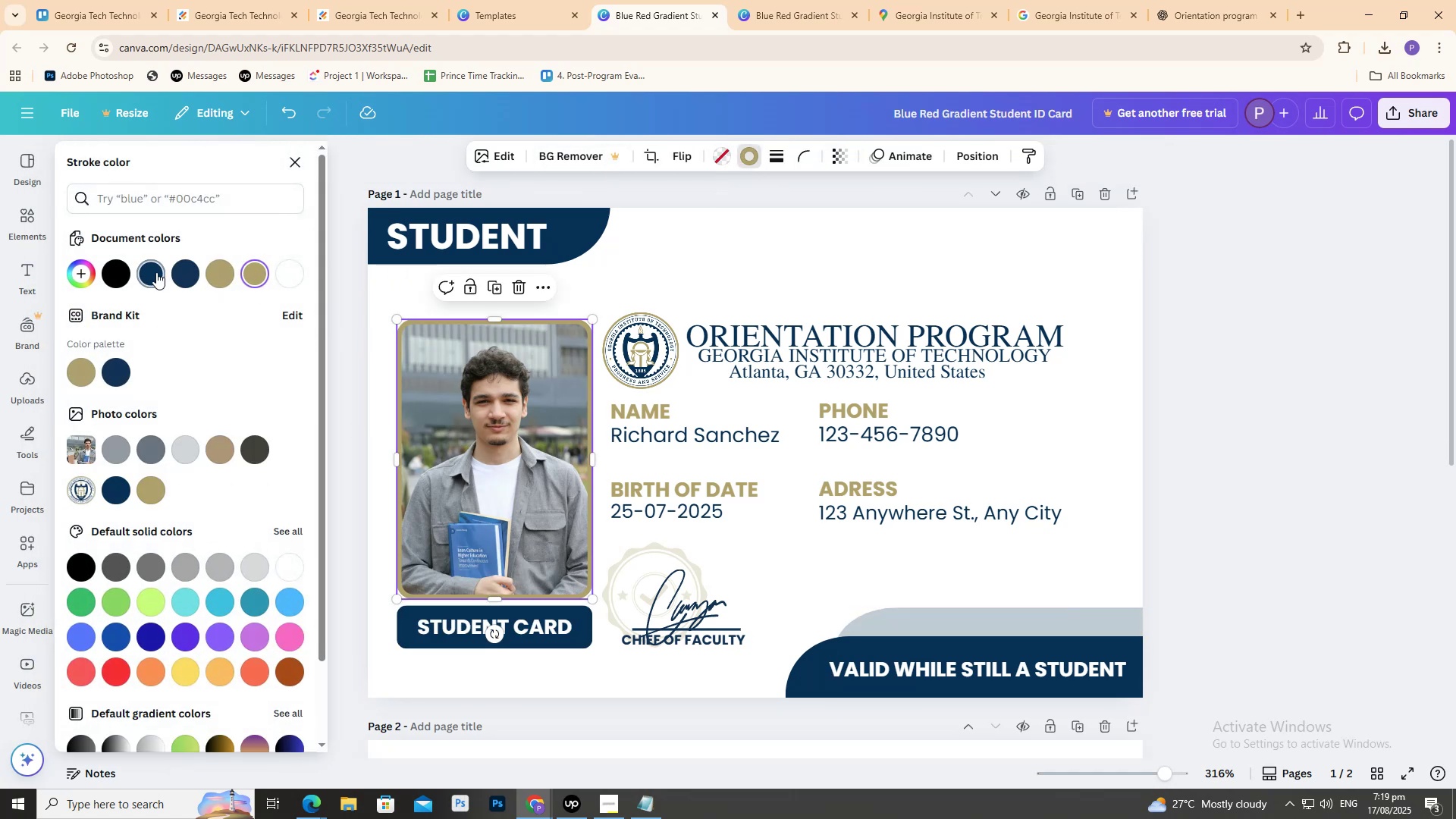 
left_click([152, 269])
 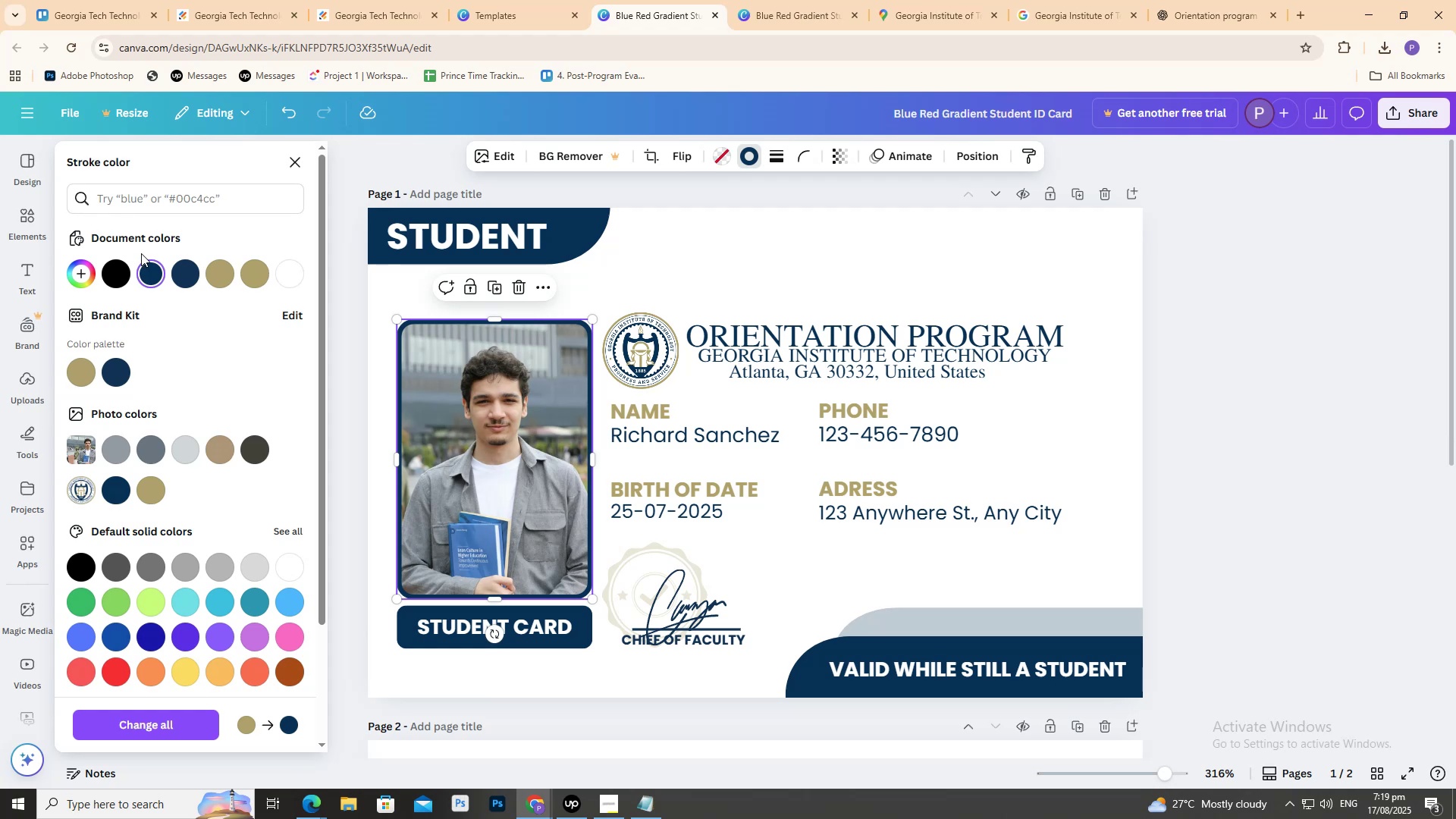 
wait(6.53)
 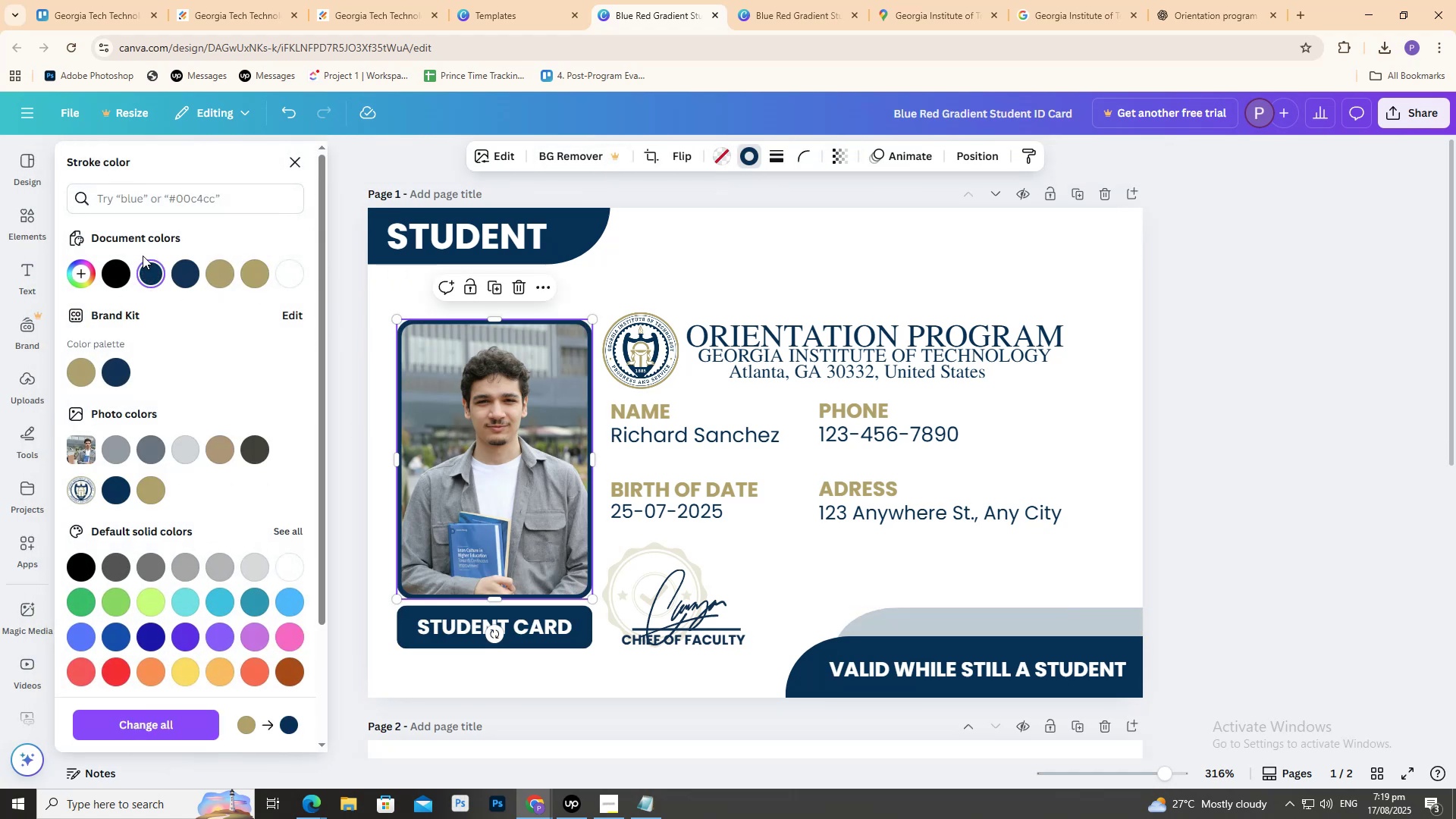 
left_click([1284, 403])
 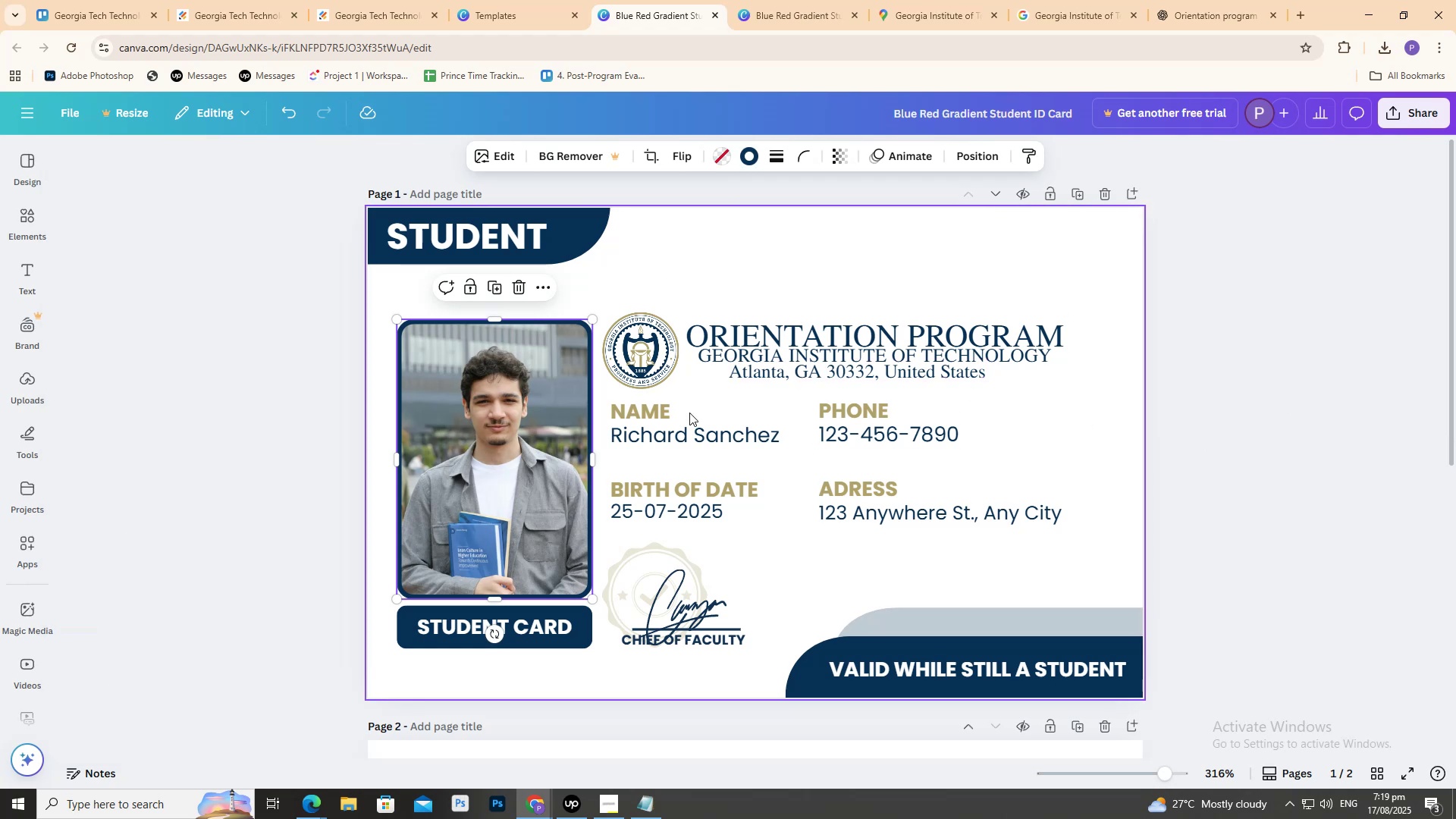 
left_click([661, 411])
 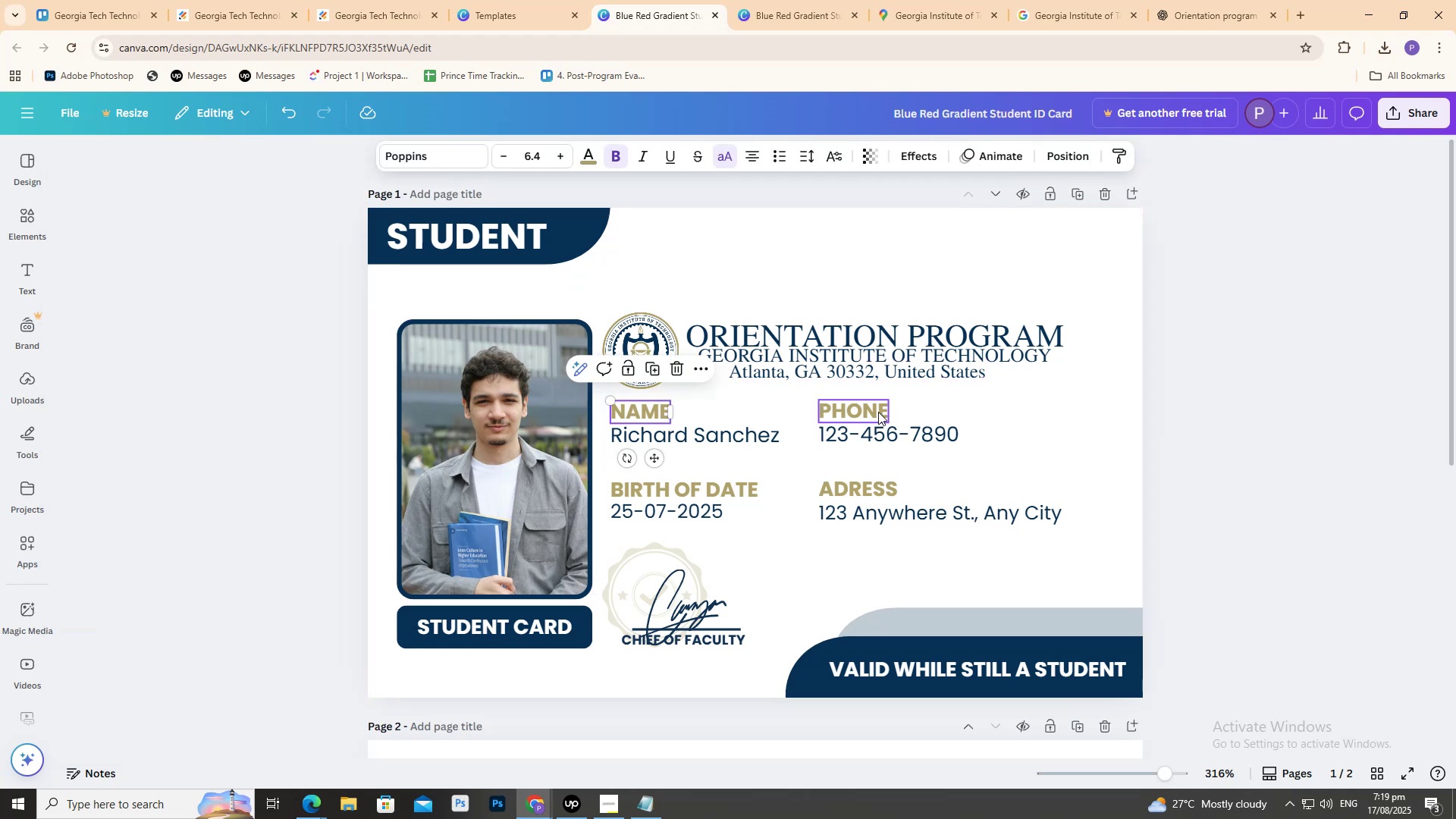 
hold_key(key=ControlLeft, duration=0.83)
left_click([876, 411])
 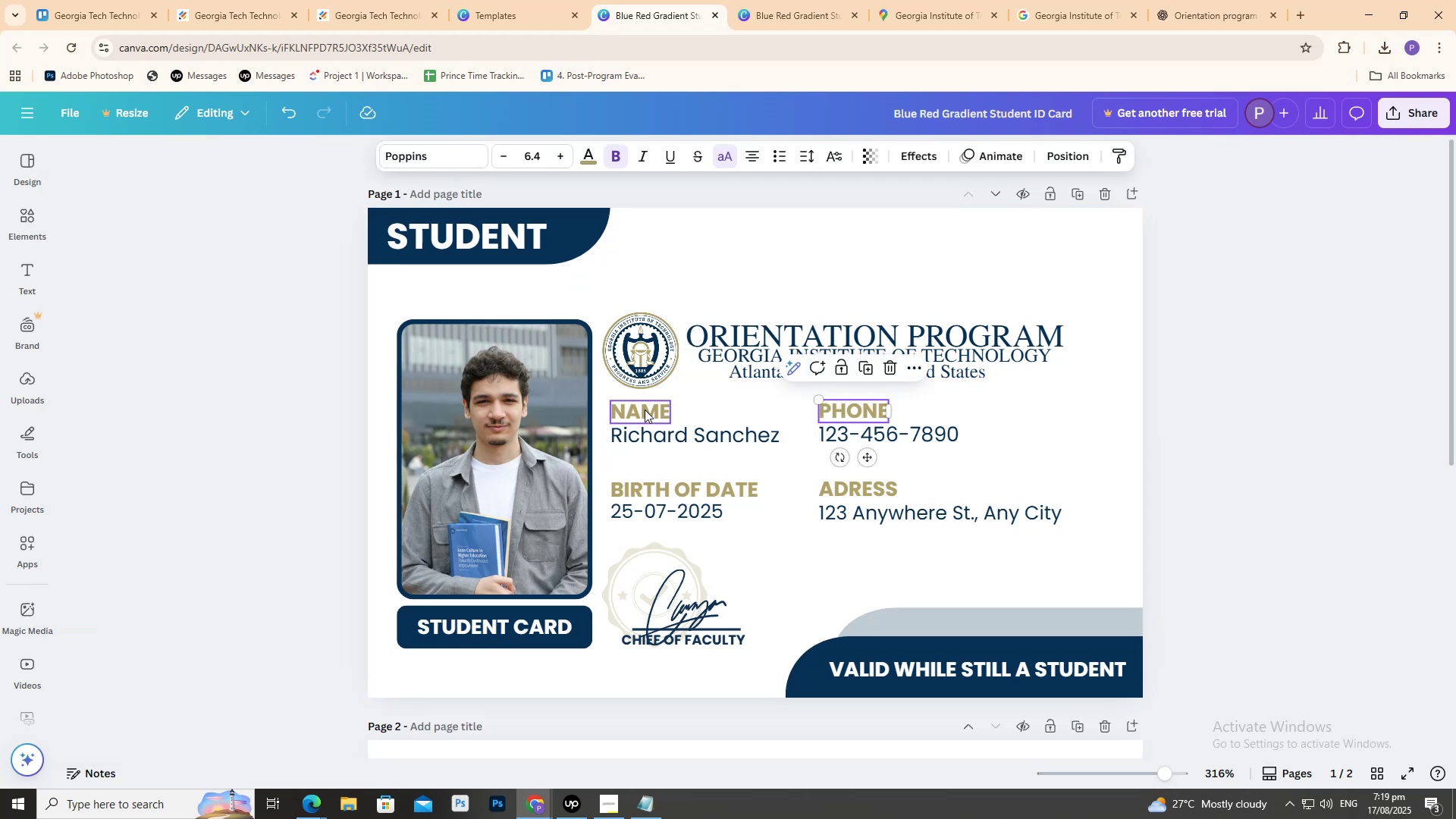 
hold_key(key=ShiftLeft, duration=1.52)
left_click([645, 409])
 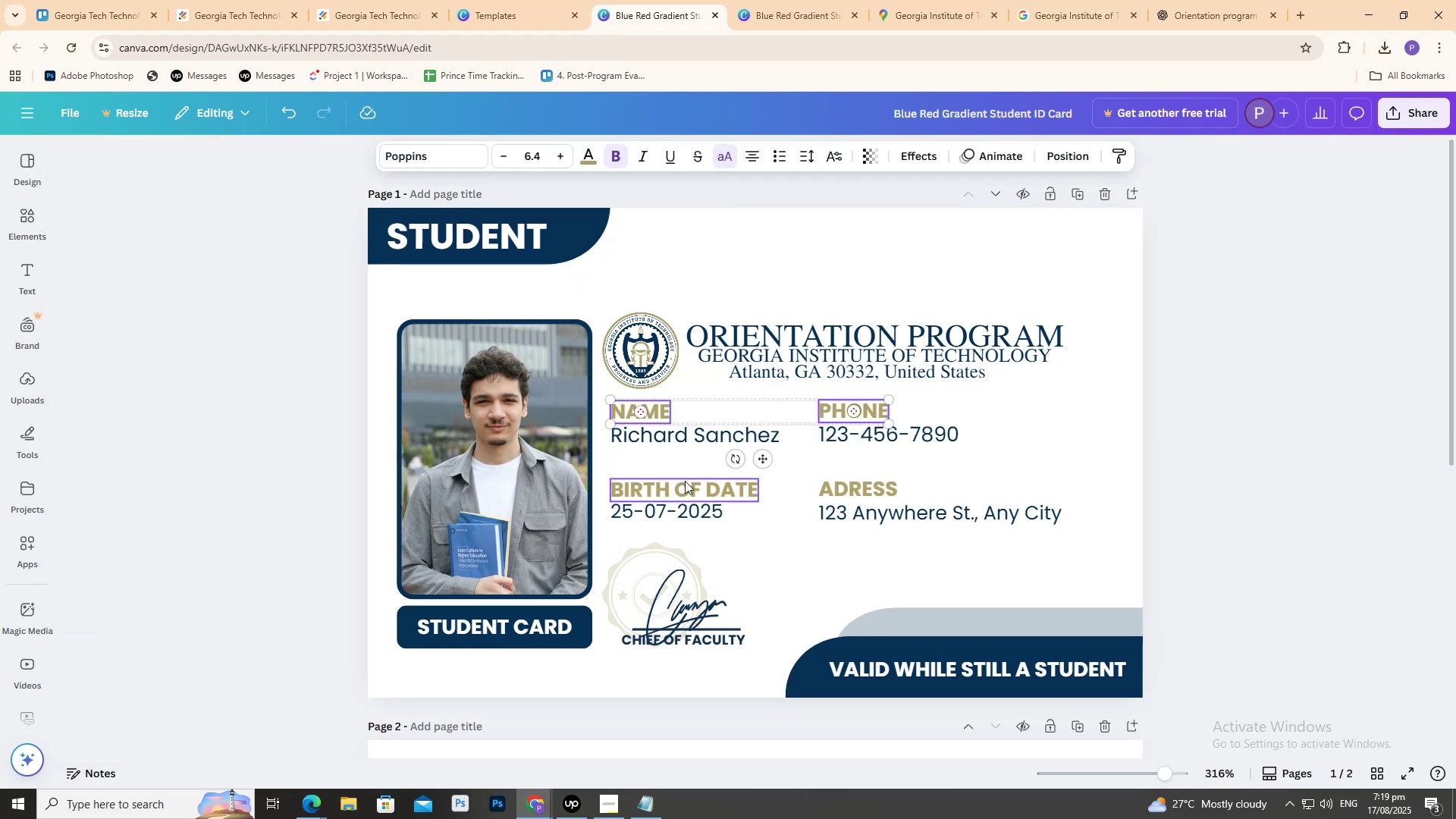 
left_click([686, 481])
 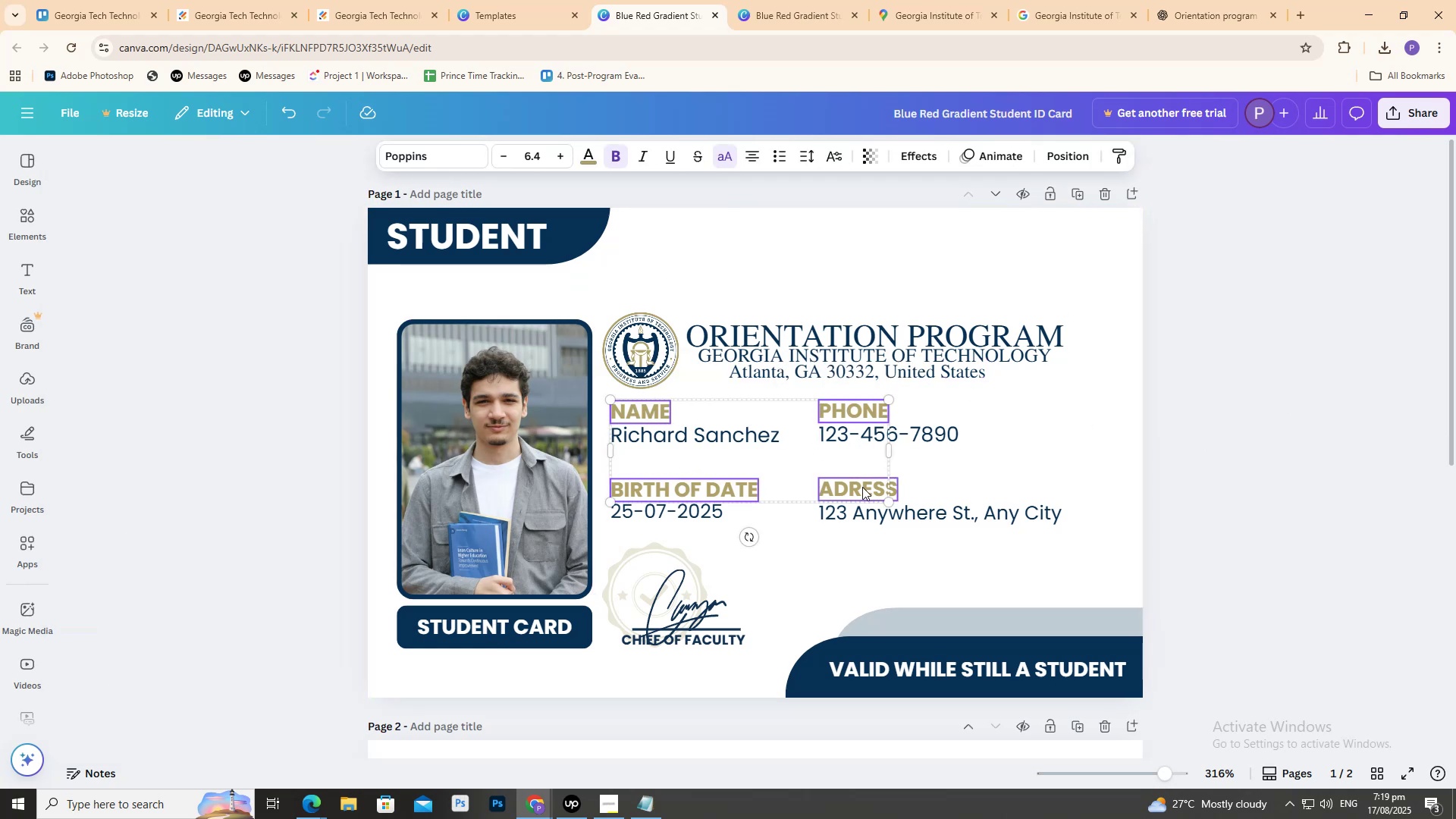 
hold_key(key=ShiftLeft, duration=0.52)
double_click([862, 487])
 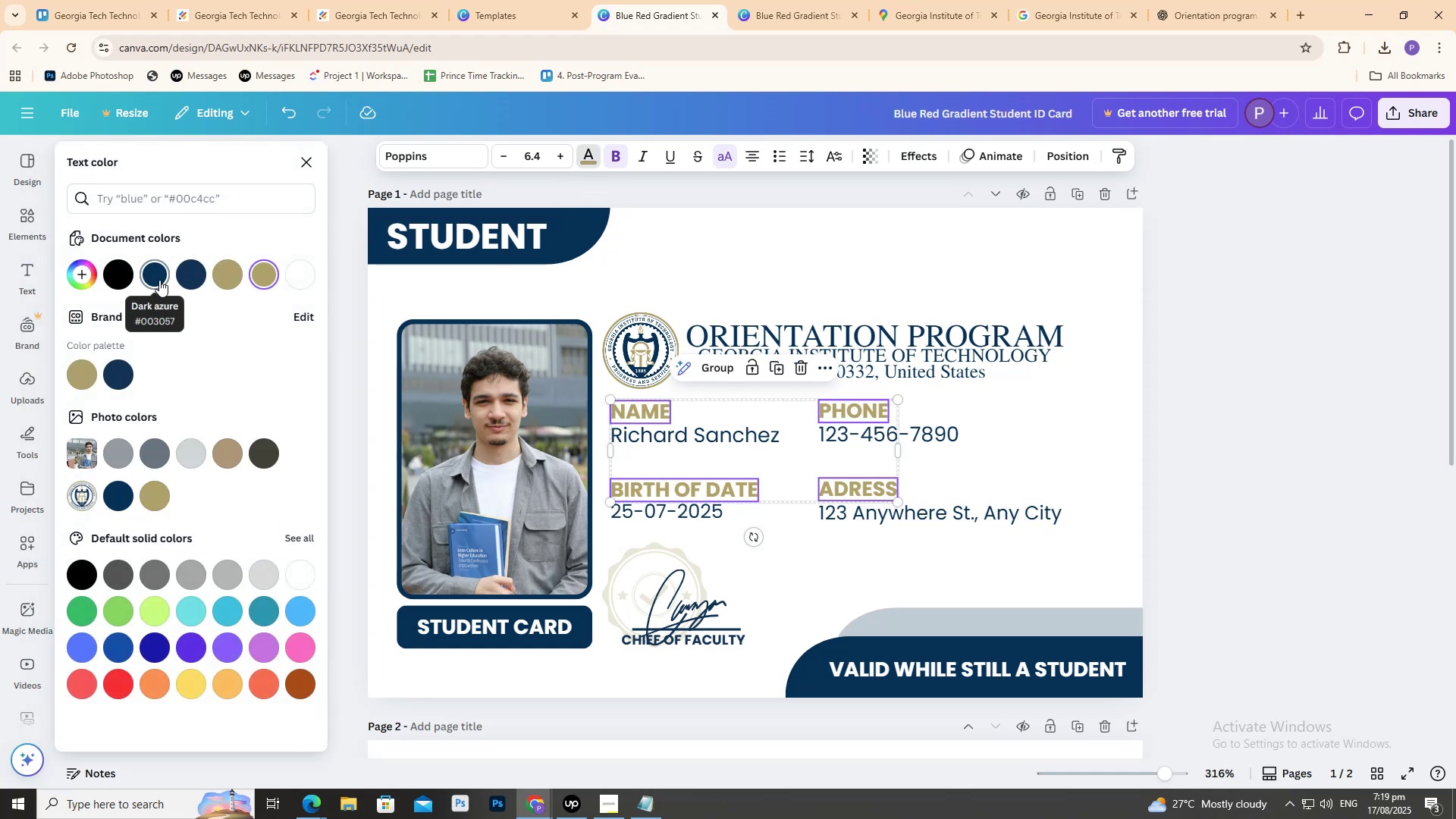 
left_click([158, 279])
 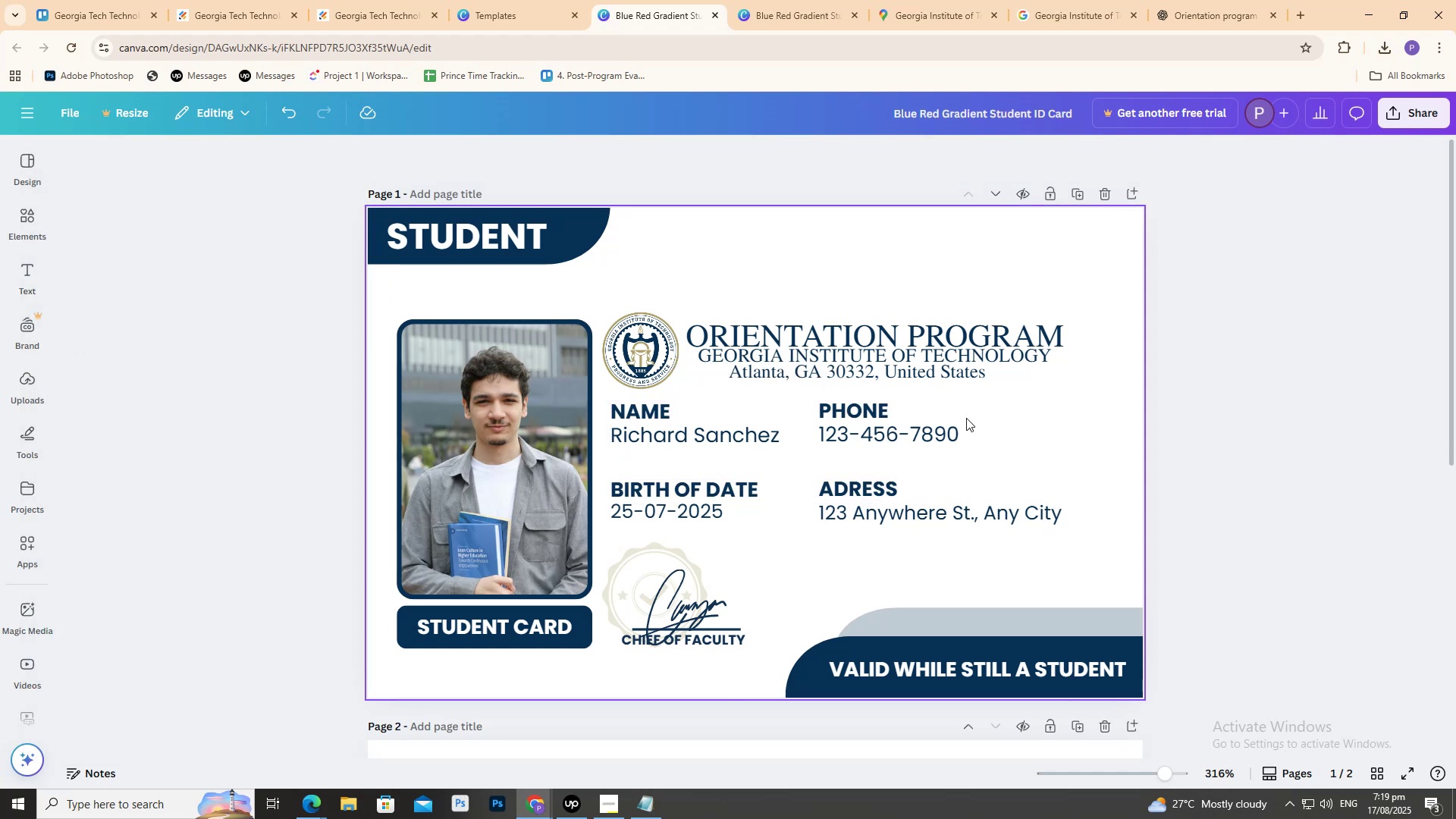 
double_click([947, 428])
 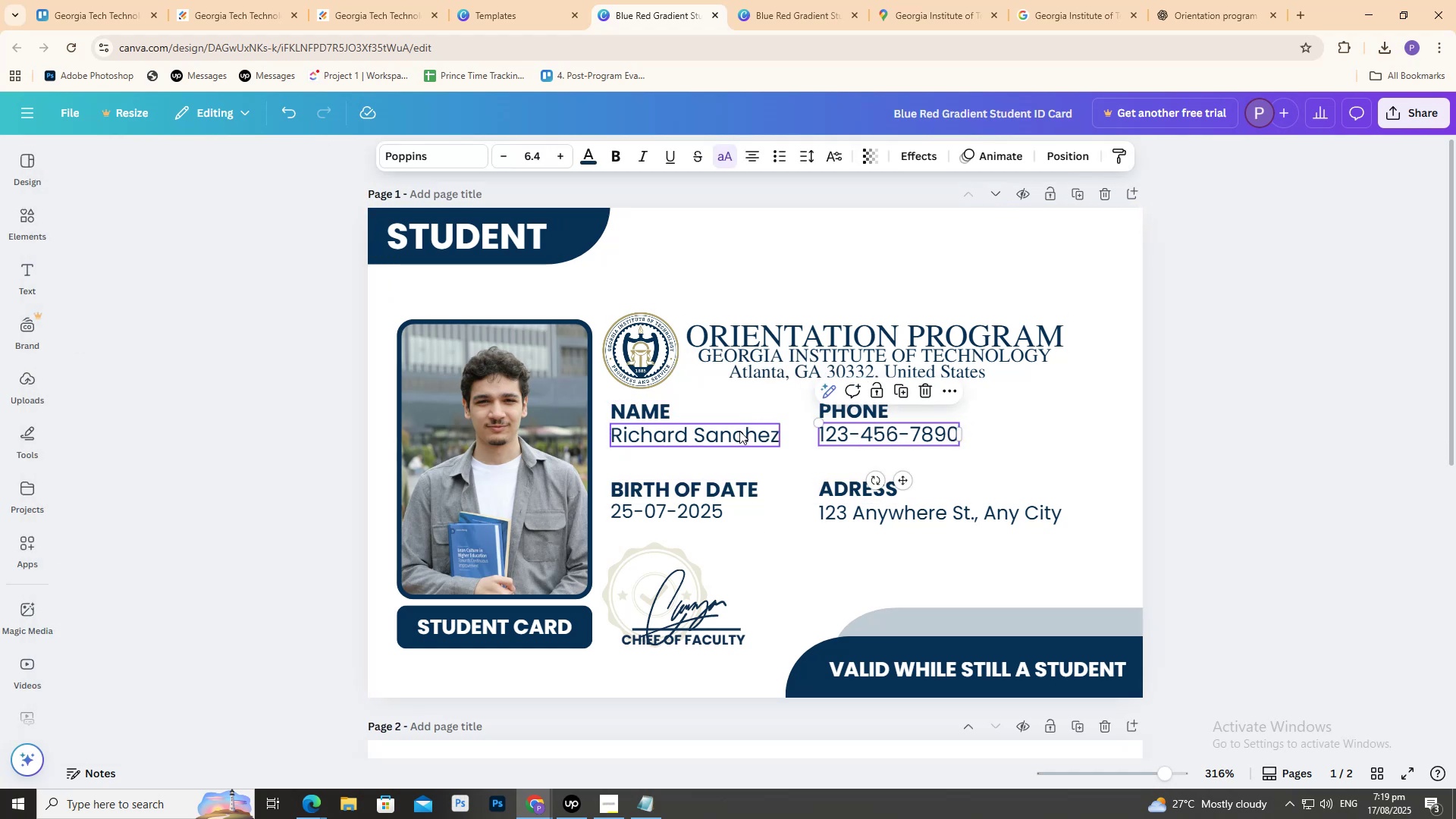 
hold_key(key=ShiftLeft, duration=1.5)
left_click([733, 435])
 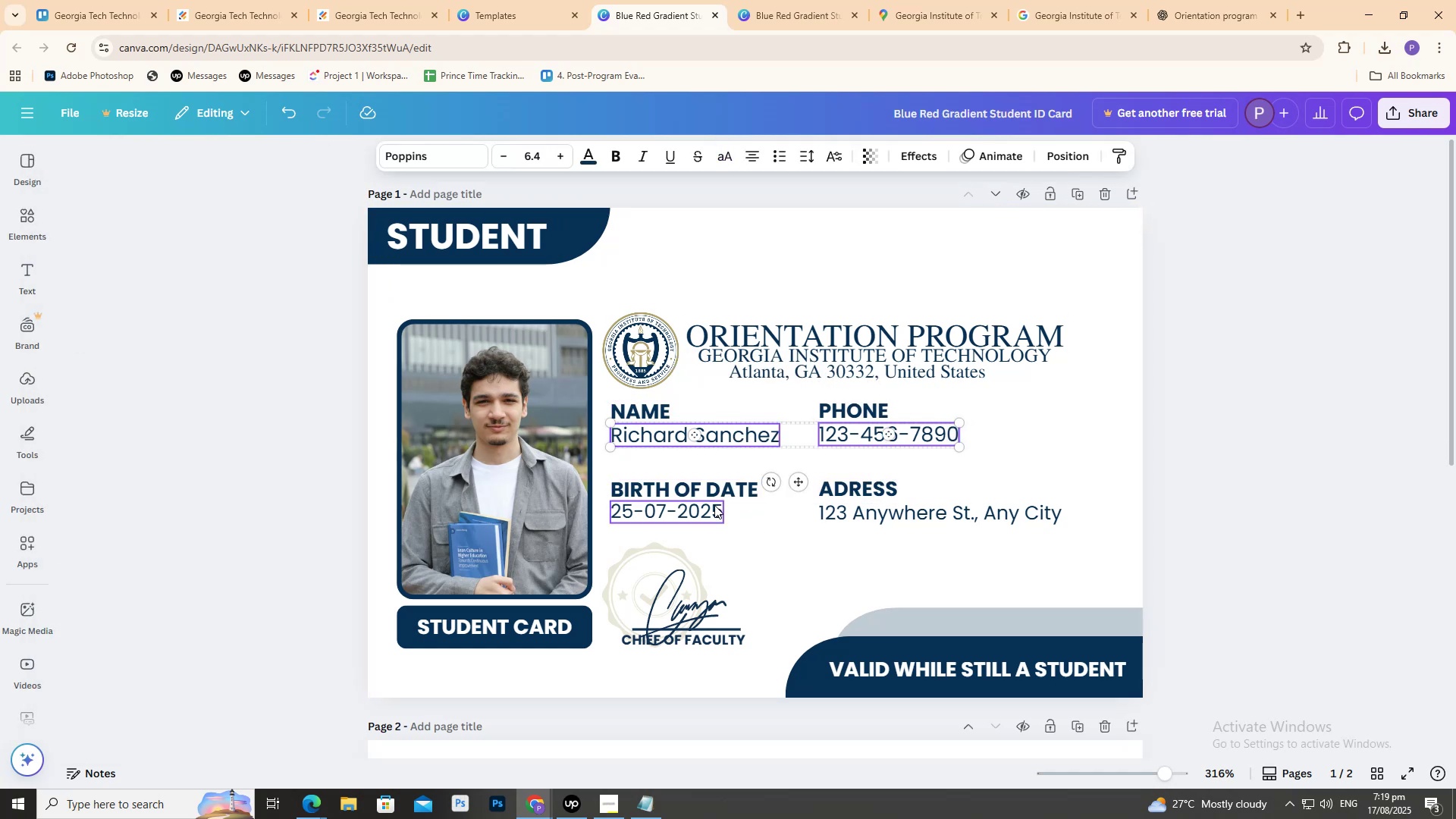 
left_click([714, 505])
 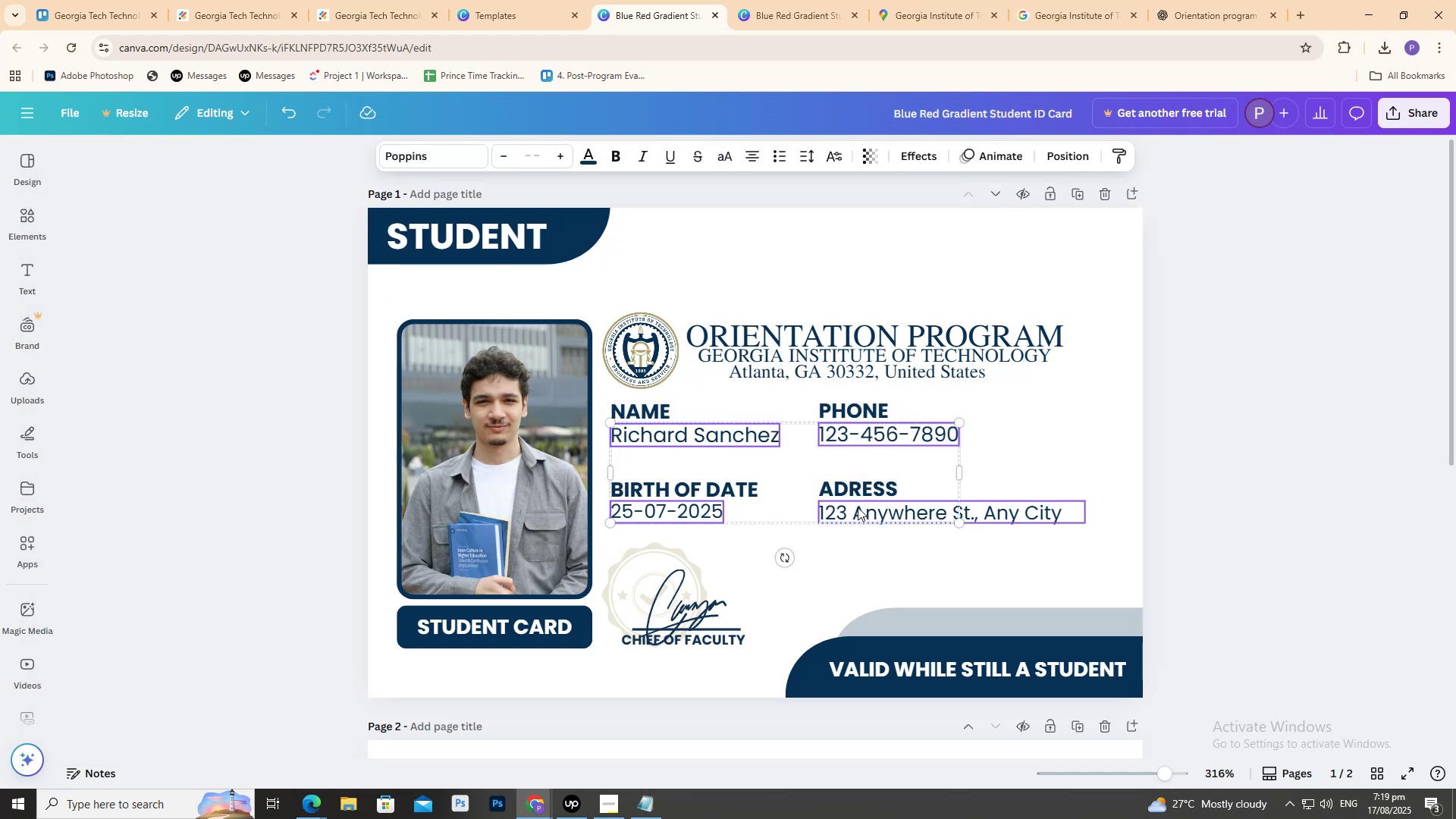 
hold_key(key=ShiftLeft, duration=0.54)
double_click([861, 507])
 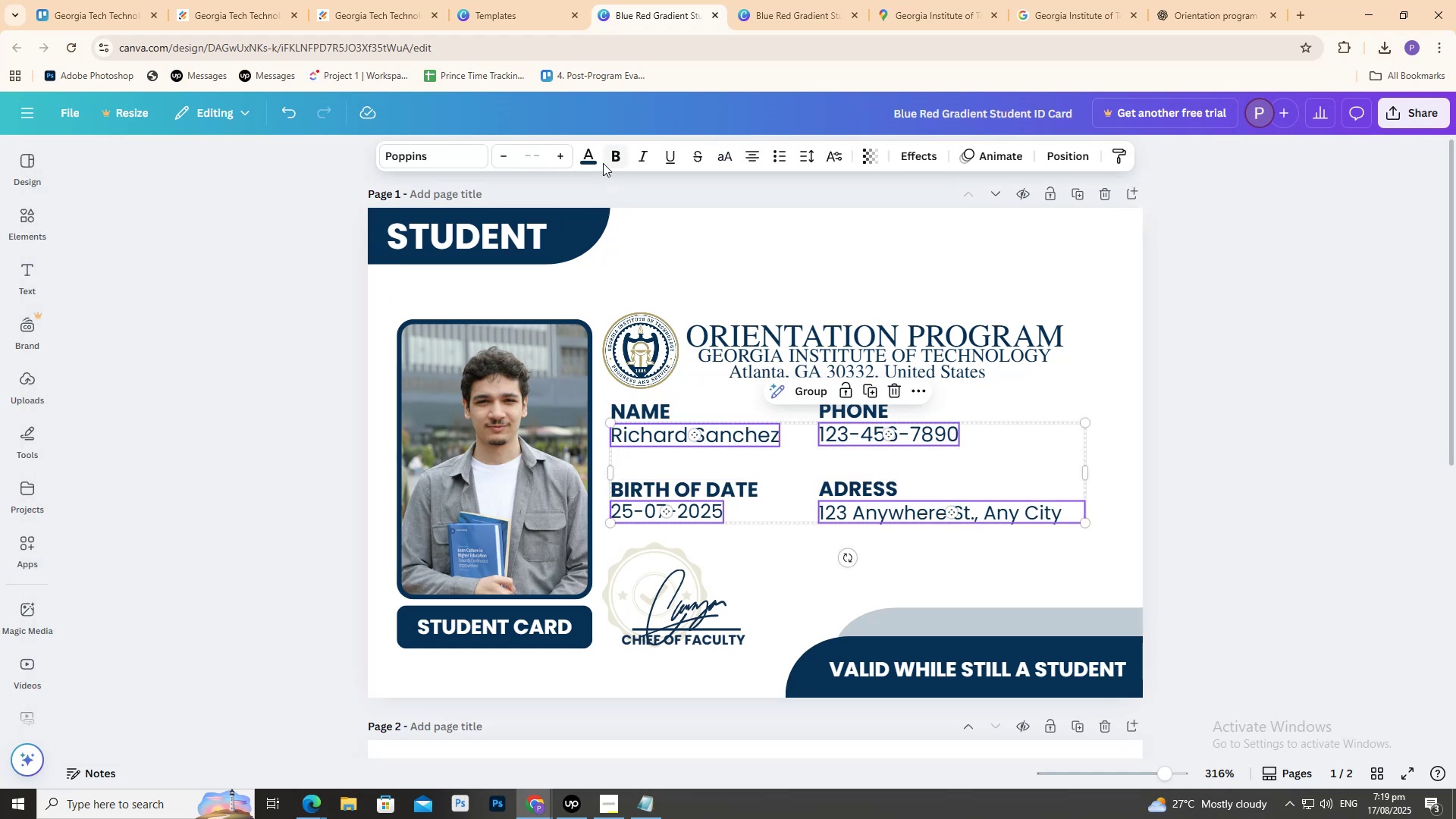 
left_click([597, 159])
 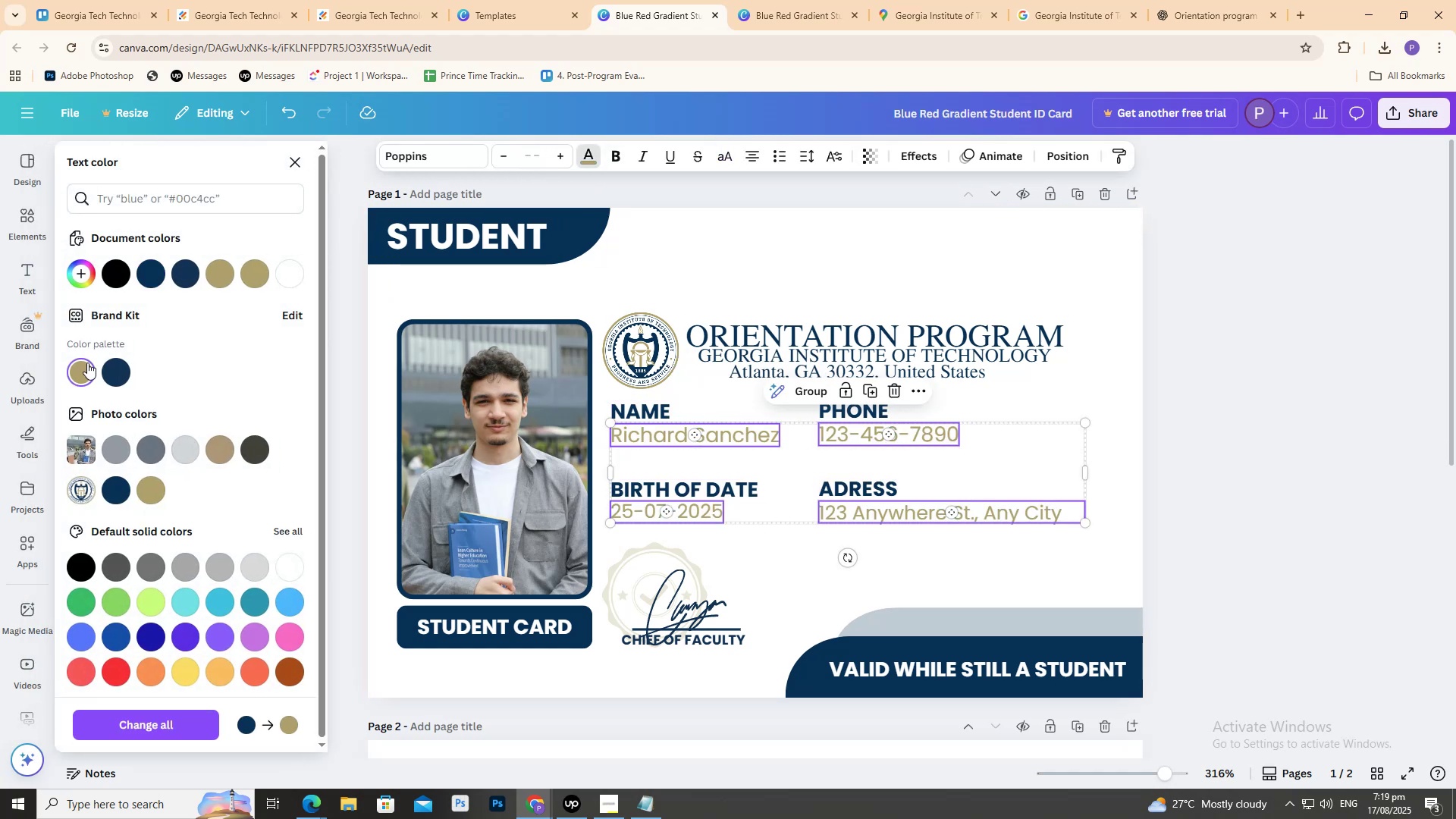 
left_click([1210, 271])
 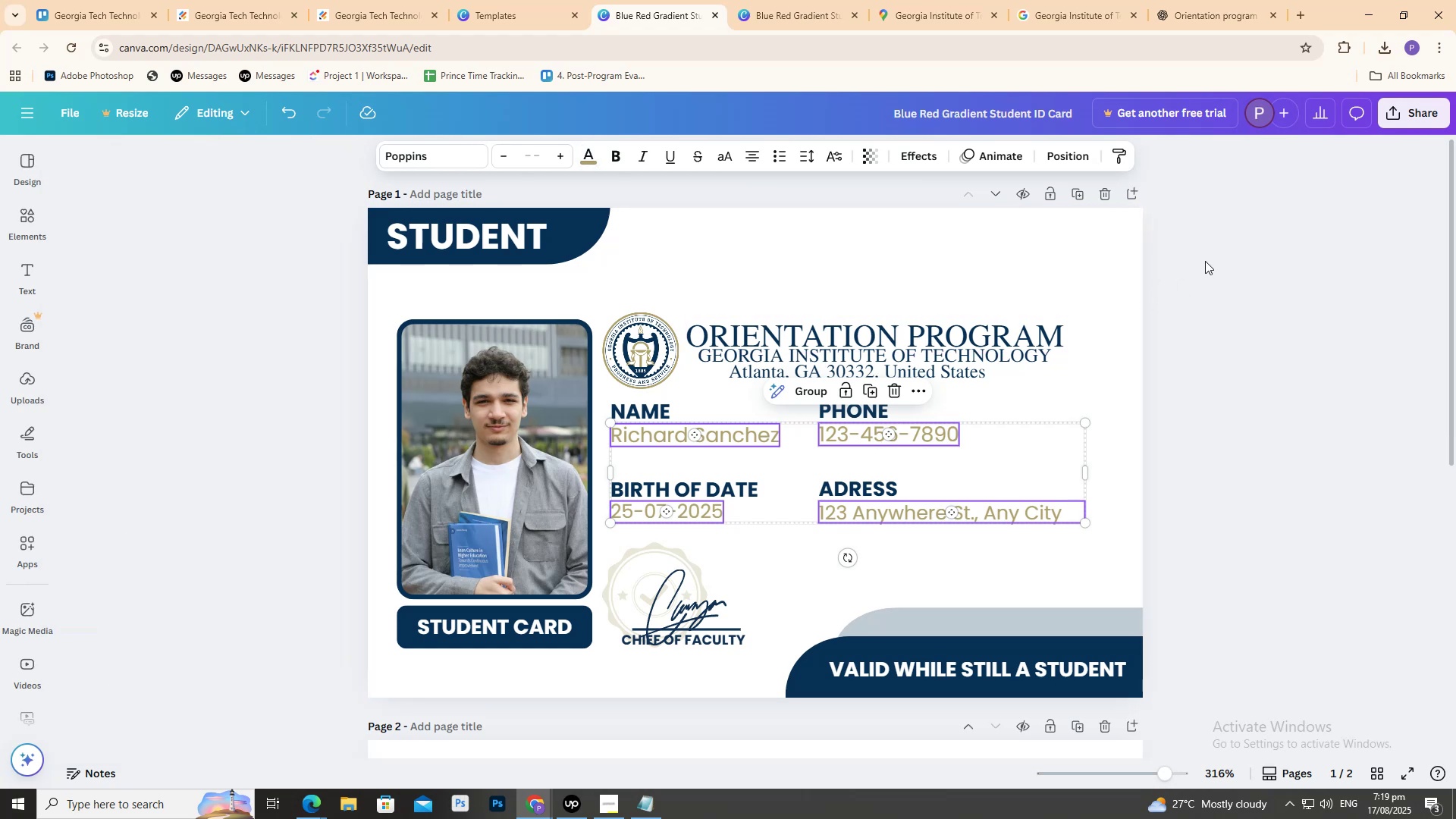 
left_click([1219, 256])
 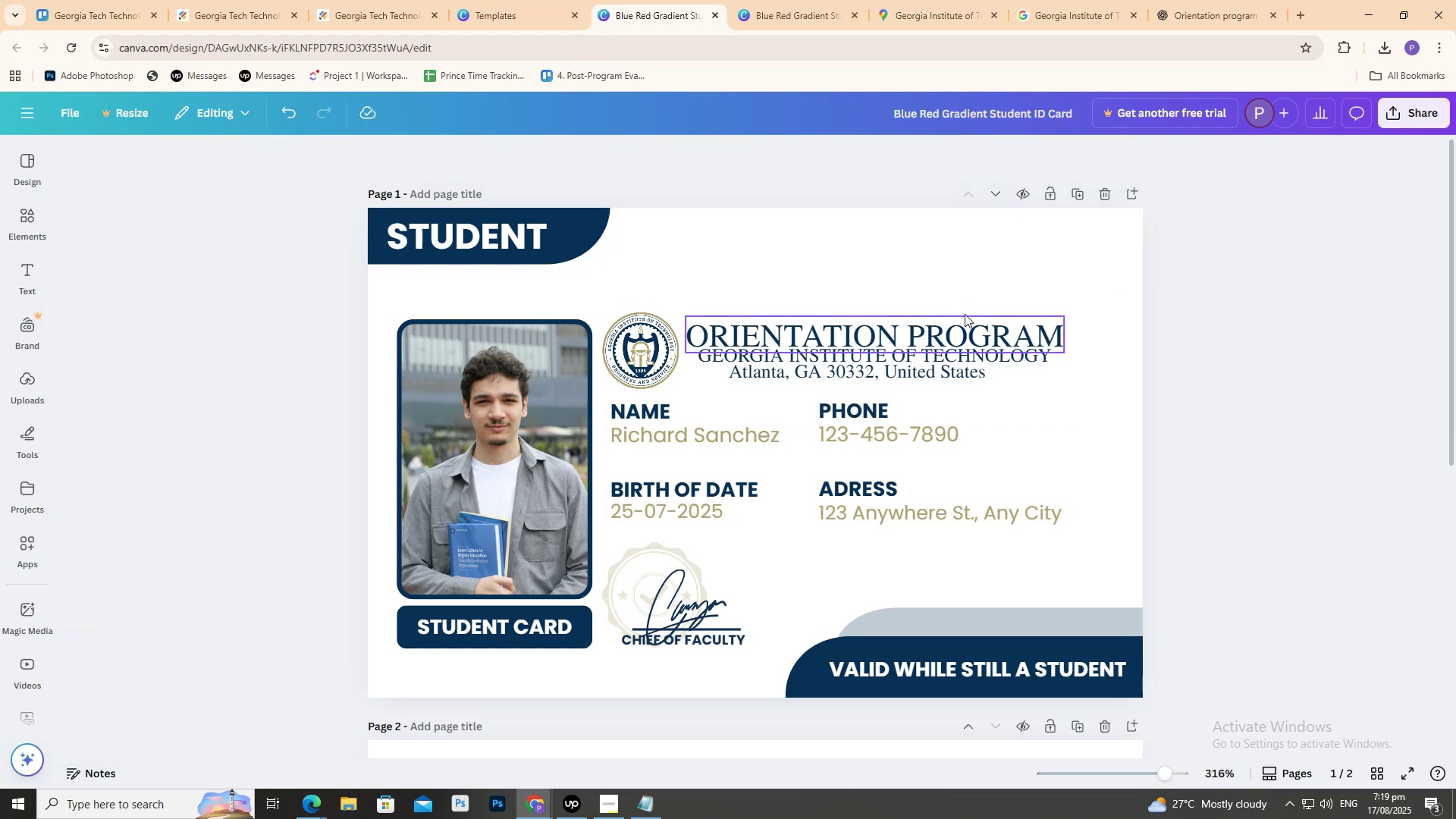 
wait(5.27)
 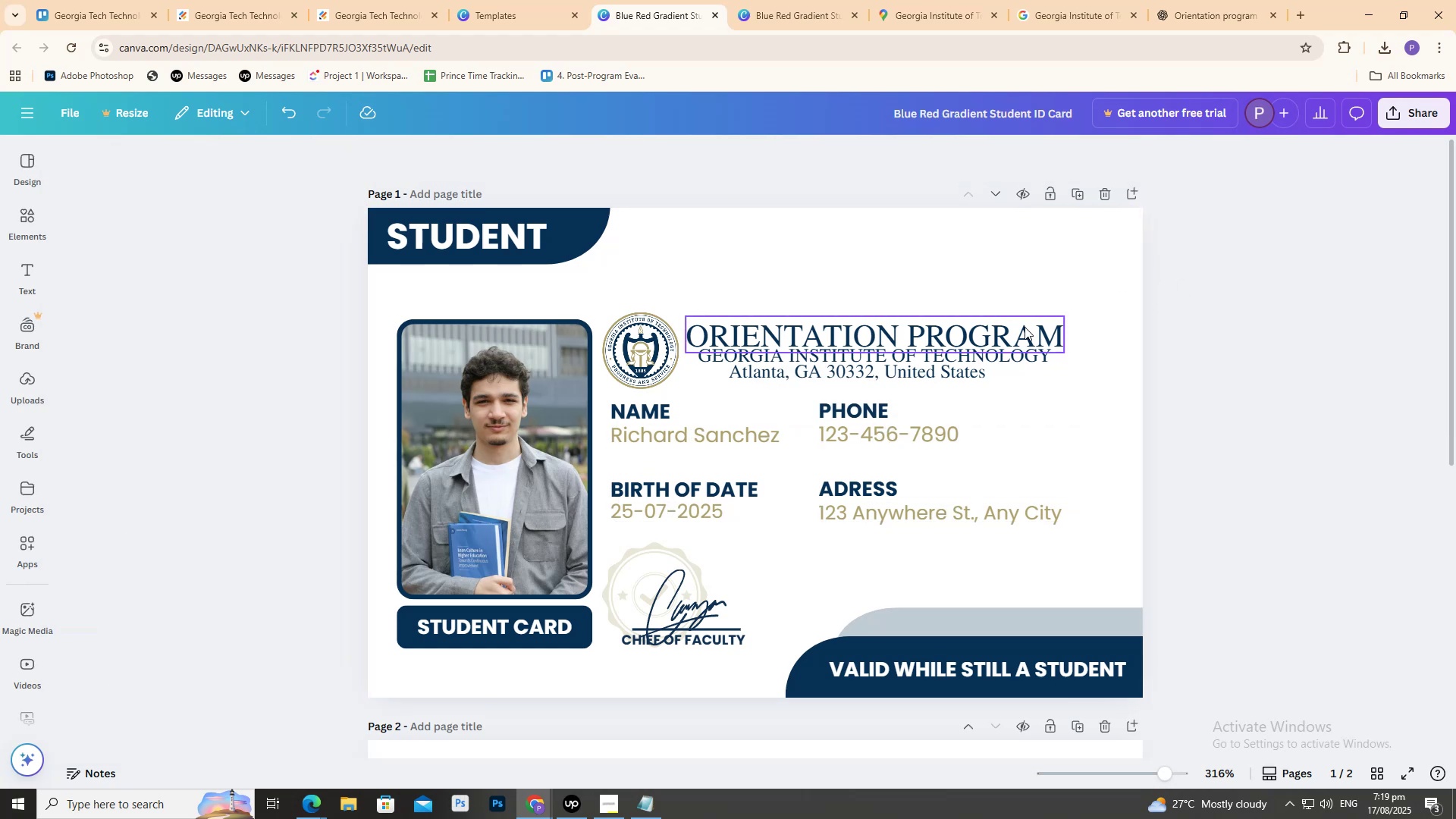 
left_click([754, 335])
 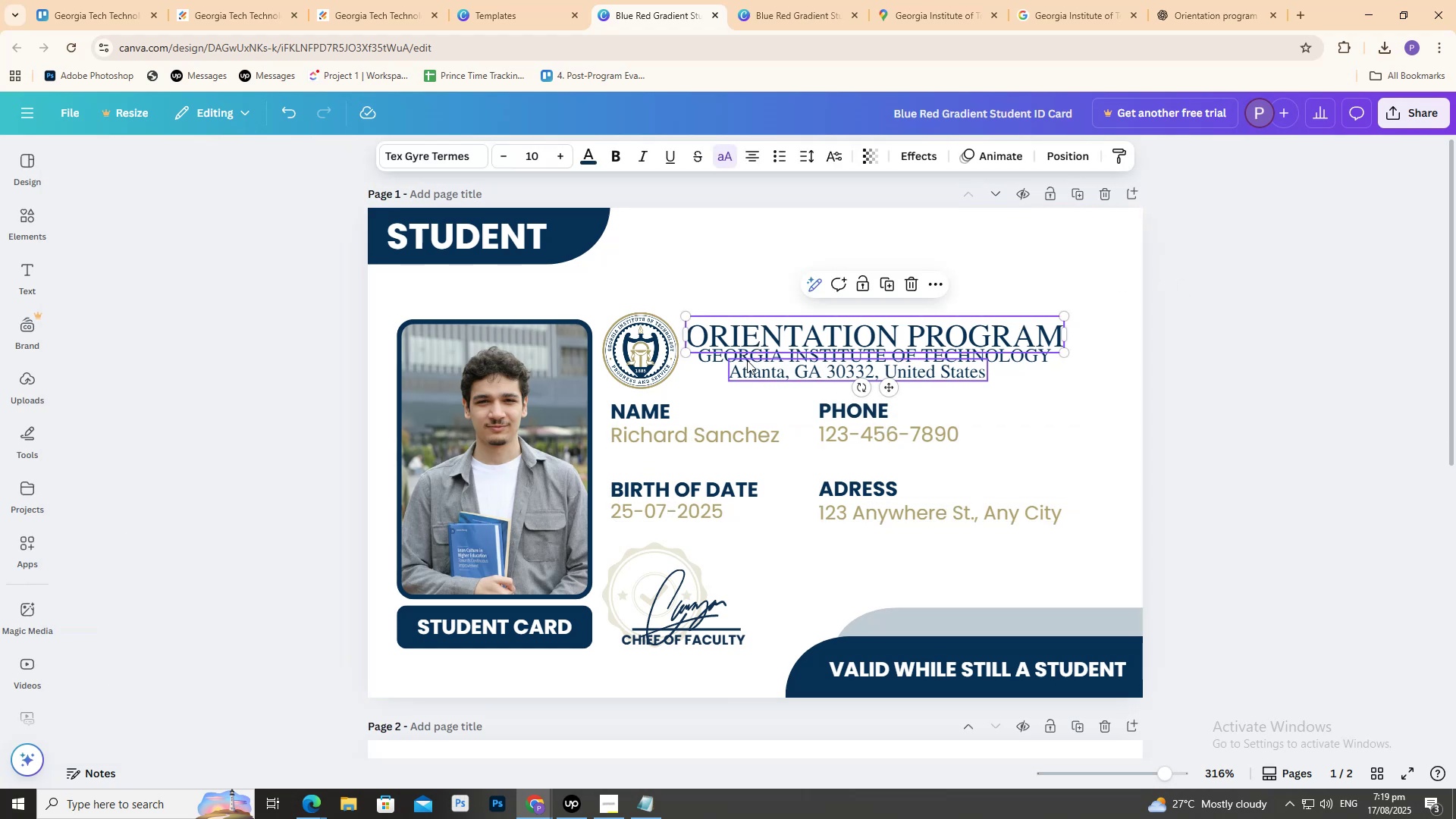 
hold_key(key=ShiftLeft, duration=1.54)
double_click([743, 359])
 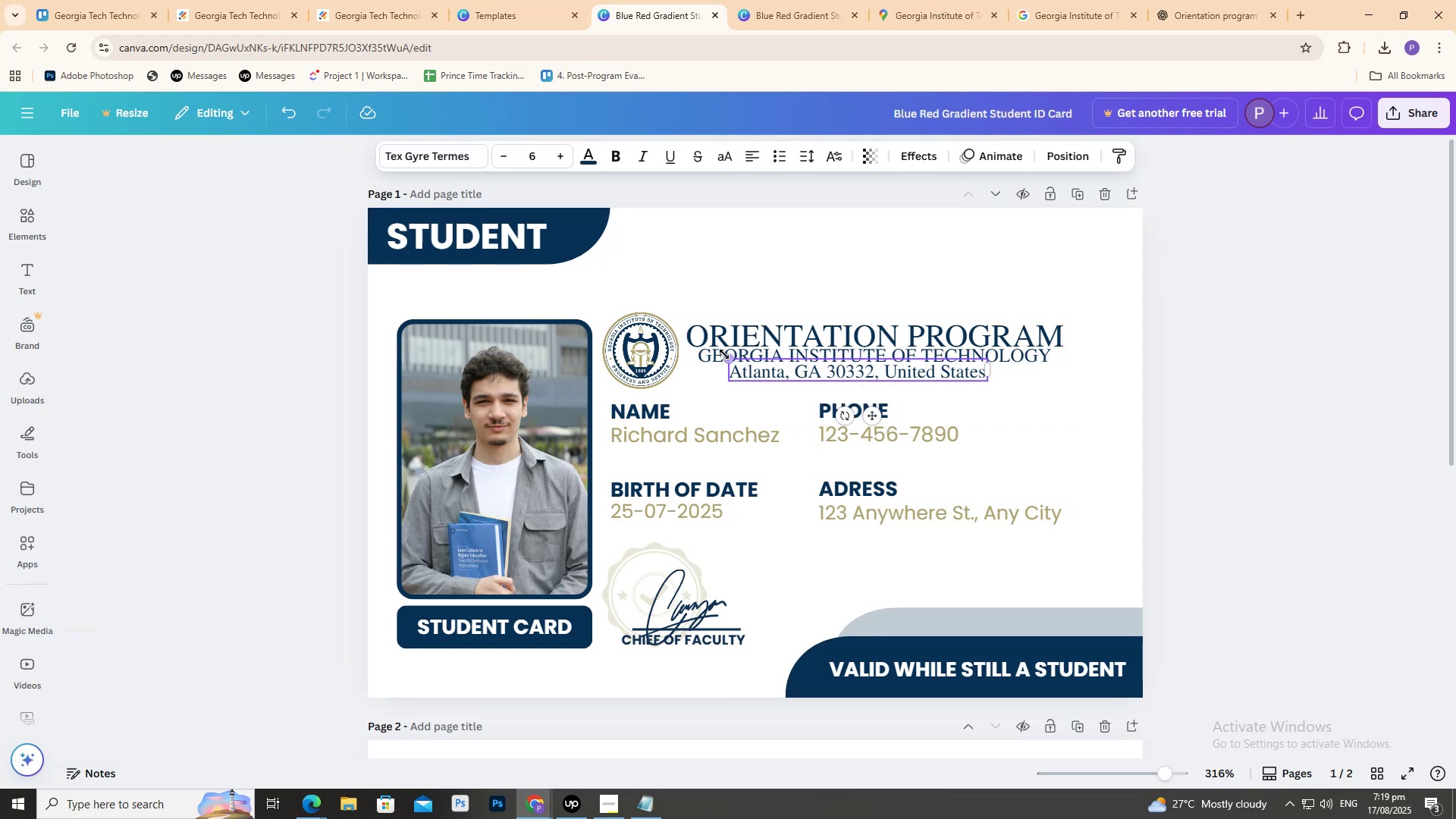 
hold_key(key=ShiftLeft, duration=1.52)
left_click([700, 360])
 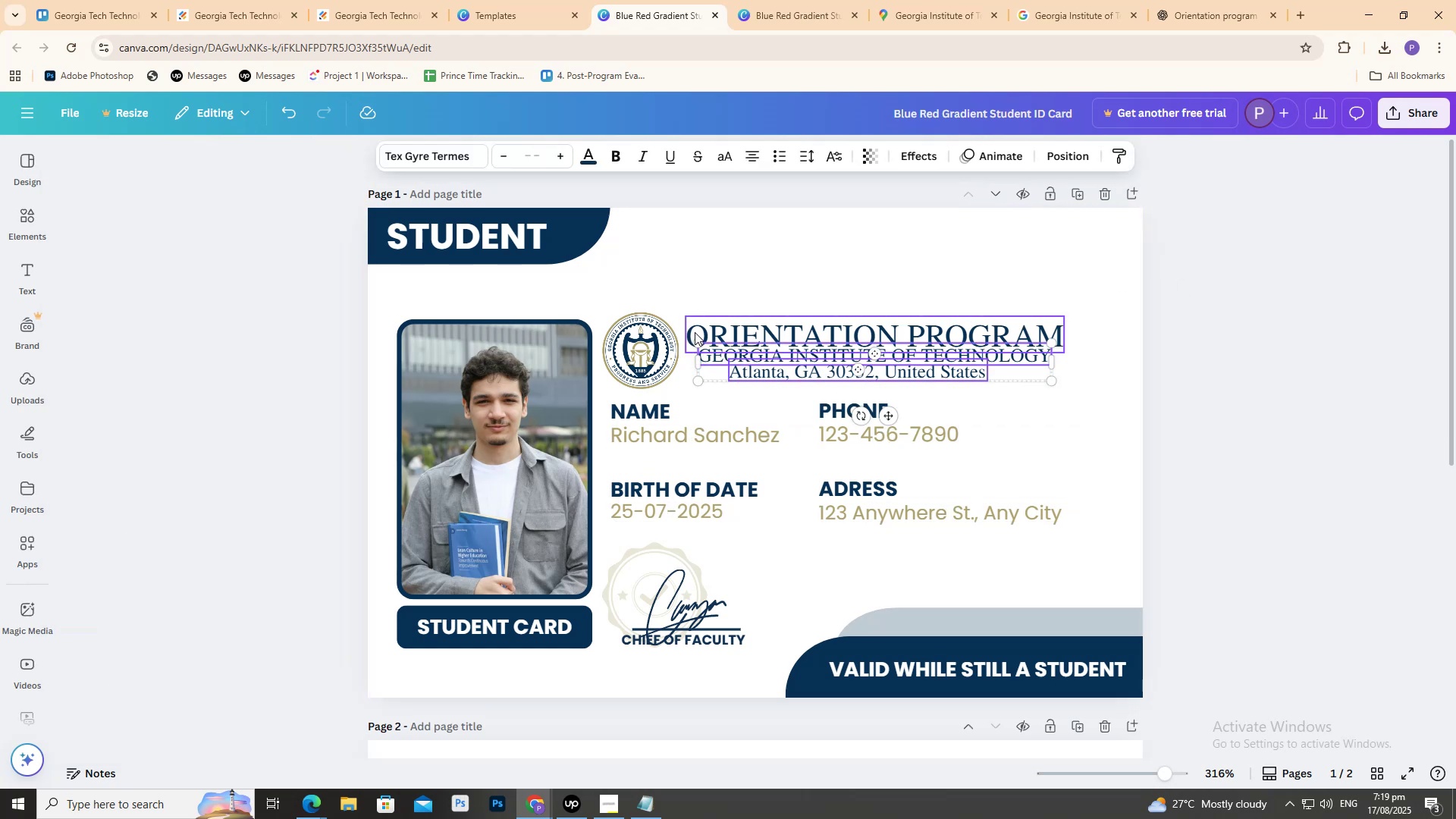 
hold_key(key=ShiftLeft, duration=0.48)
left_click([695, 331])
 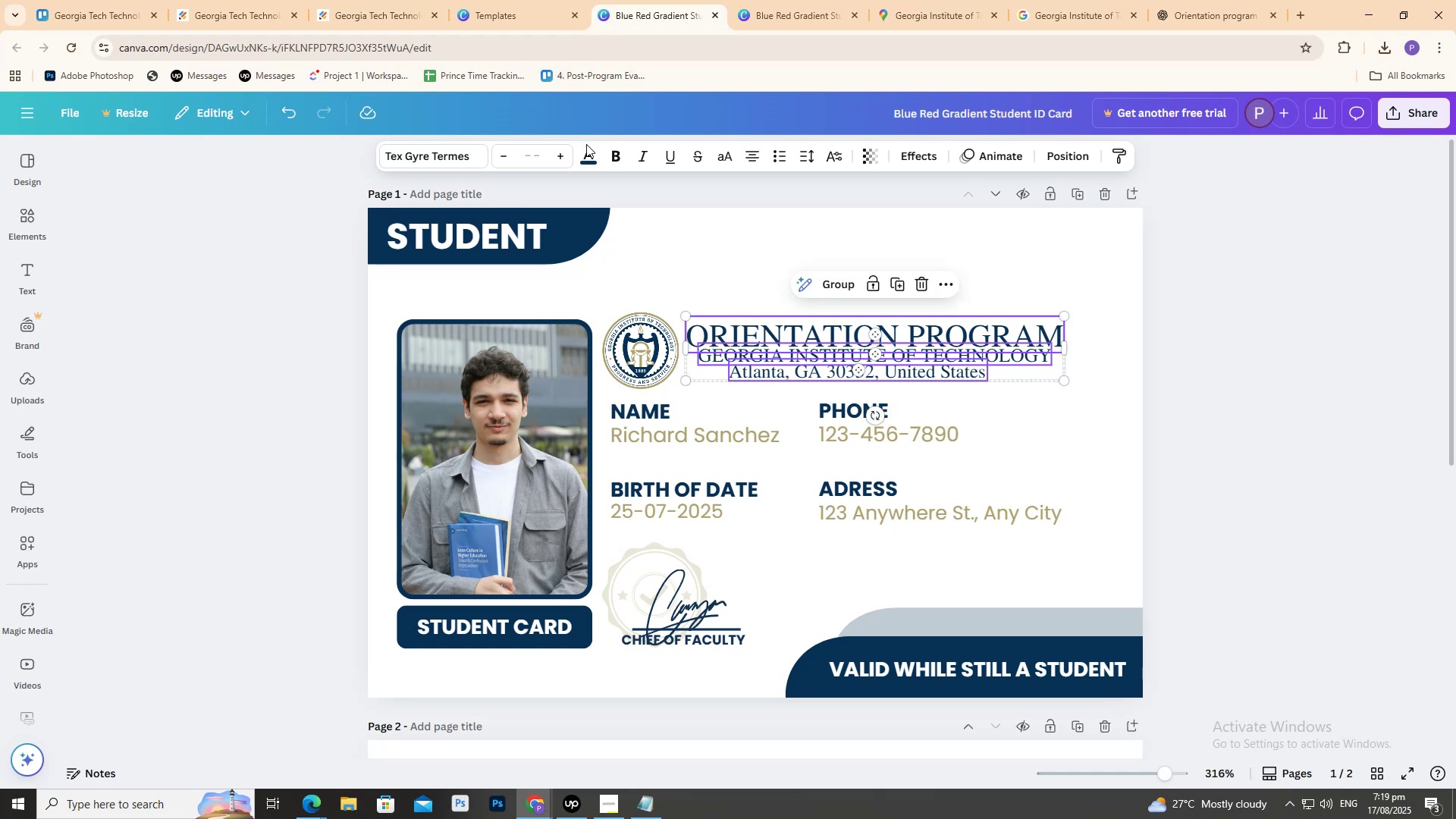 
left_click([589, 162])
 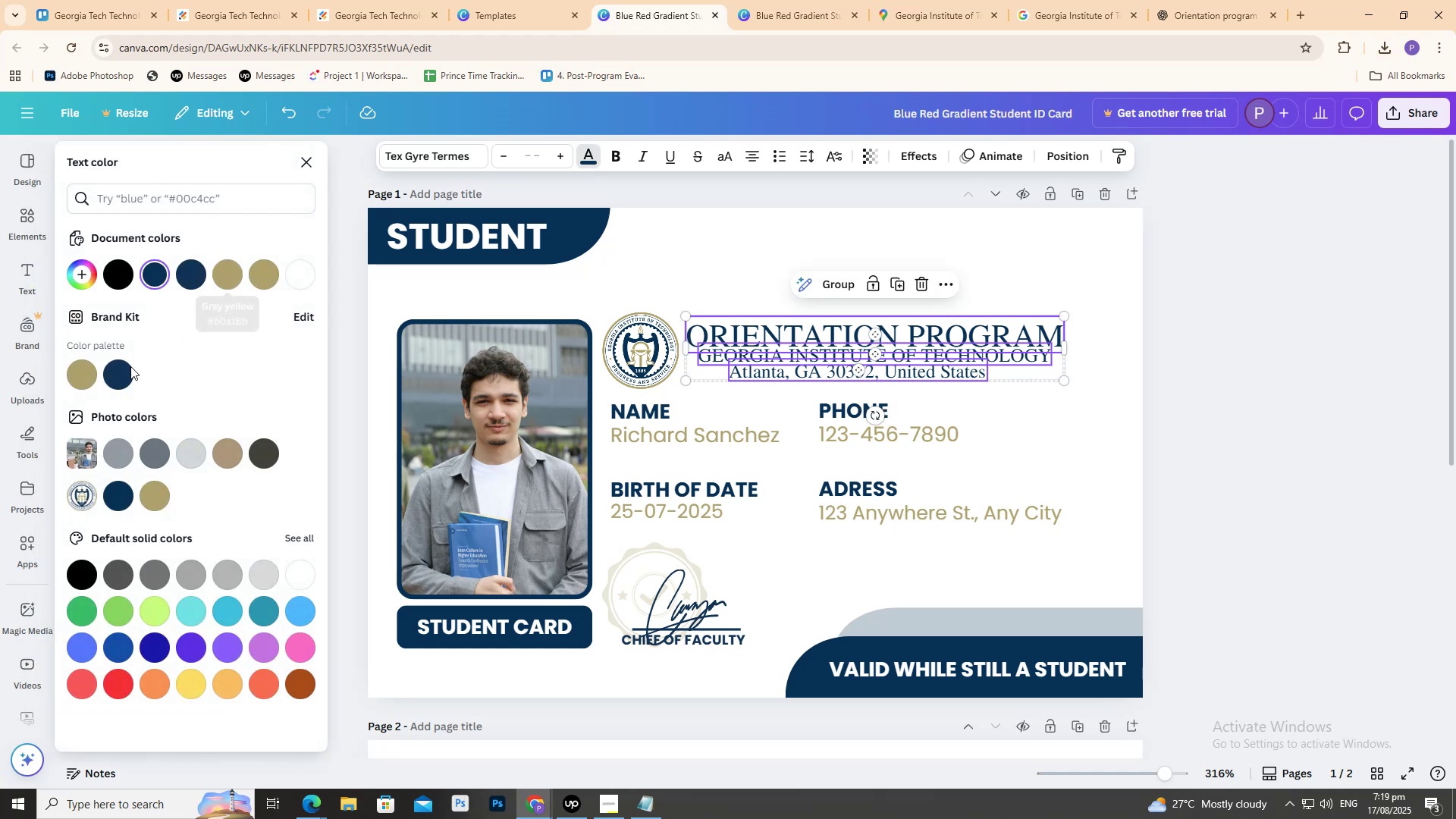 
left_click([78, 370])
 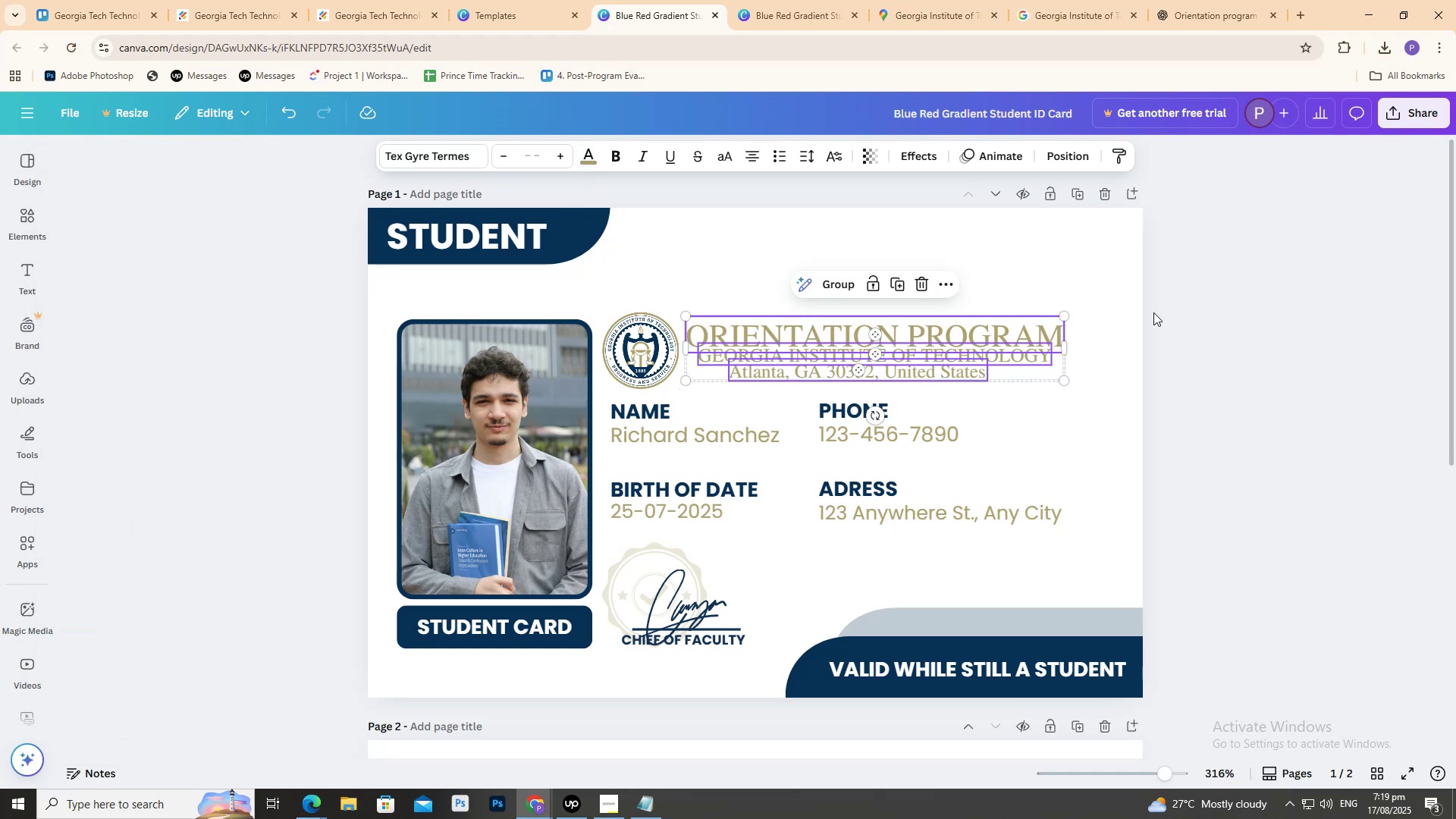 
double_click([1187, 290])
 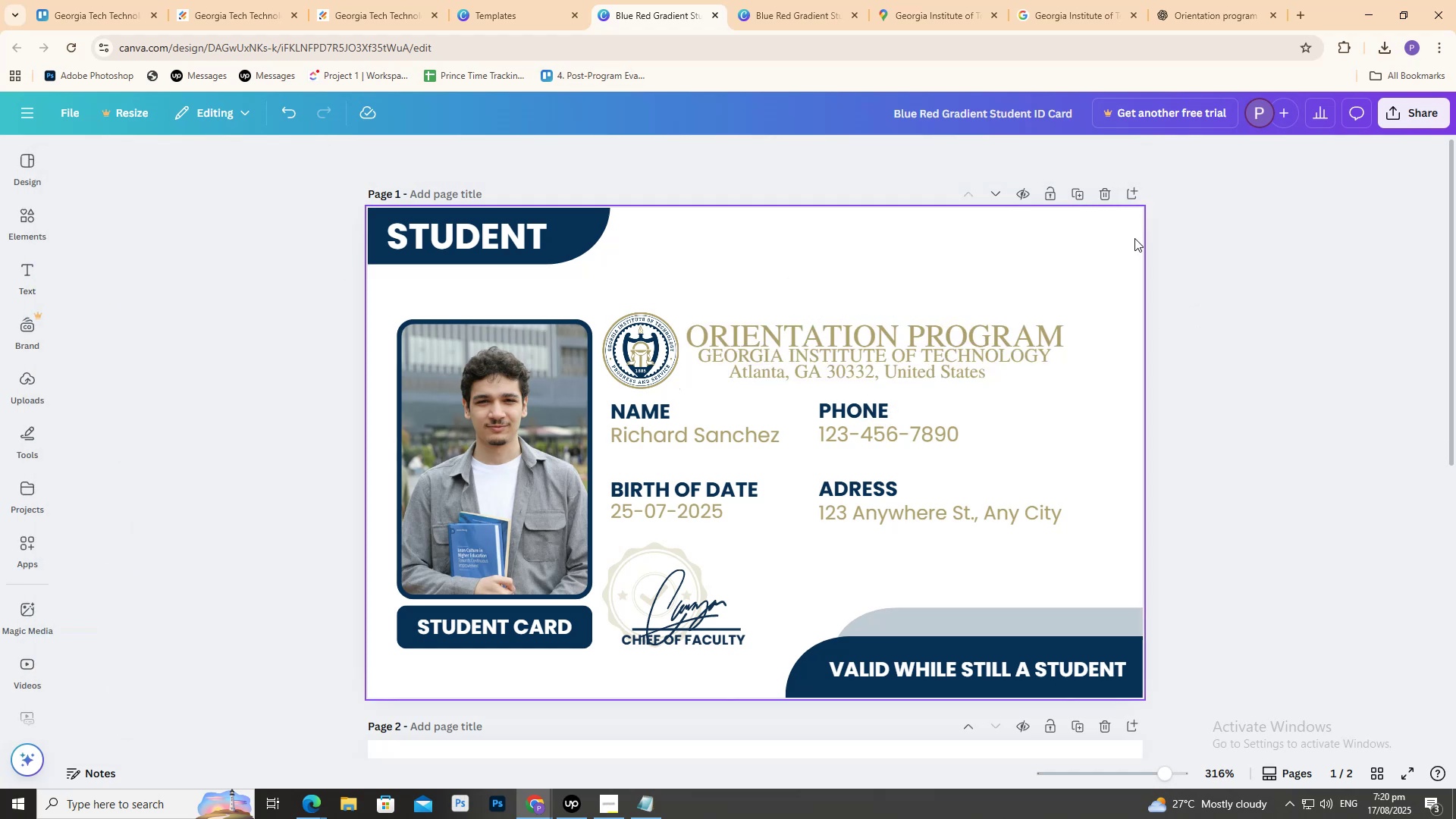 
scroll: coordinate [1033, 287], scroll_direction: down, amount: 6.0
 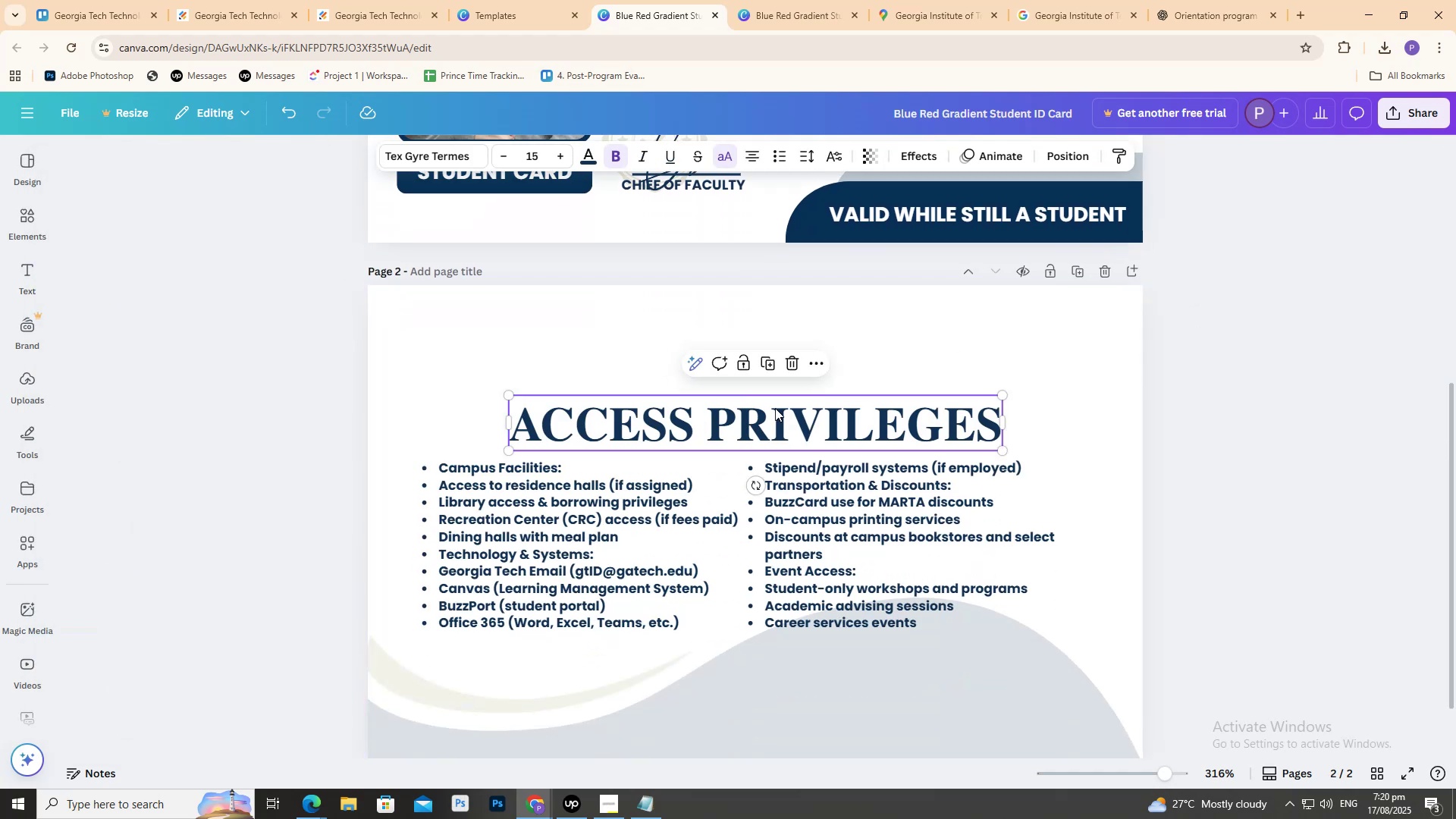 
hold_key(key=ShiftLeft, duration=1.33)
double_click([617, 498])
 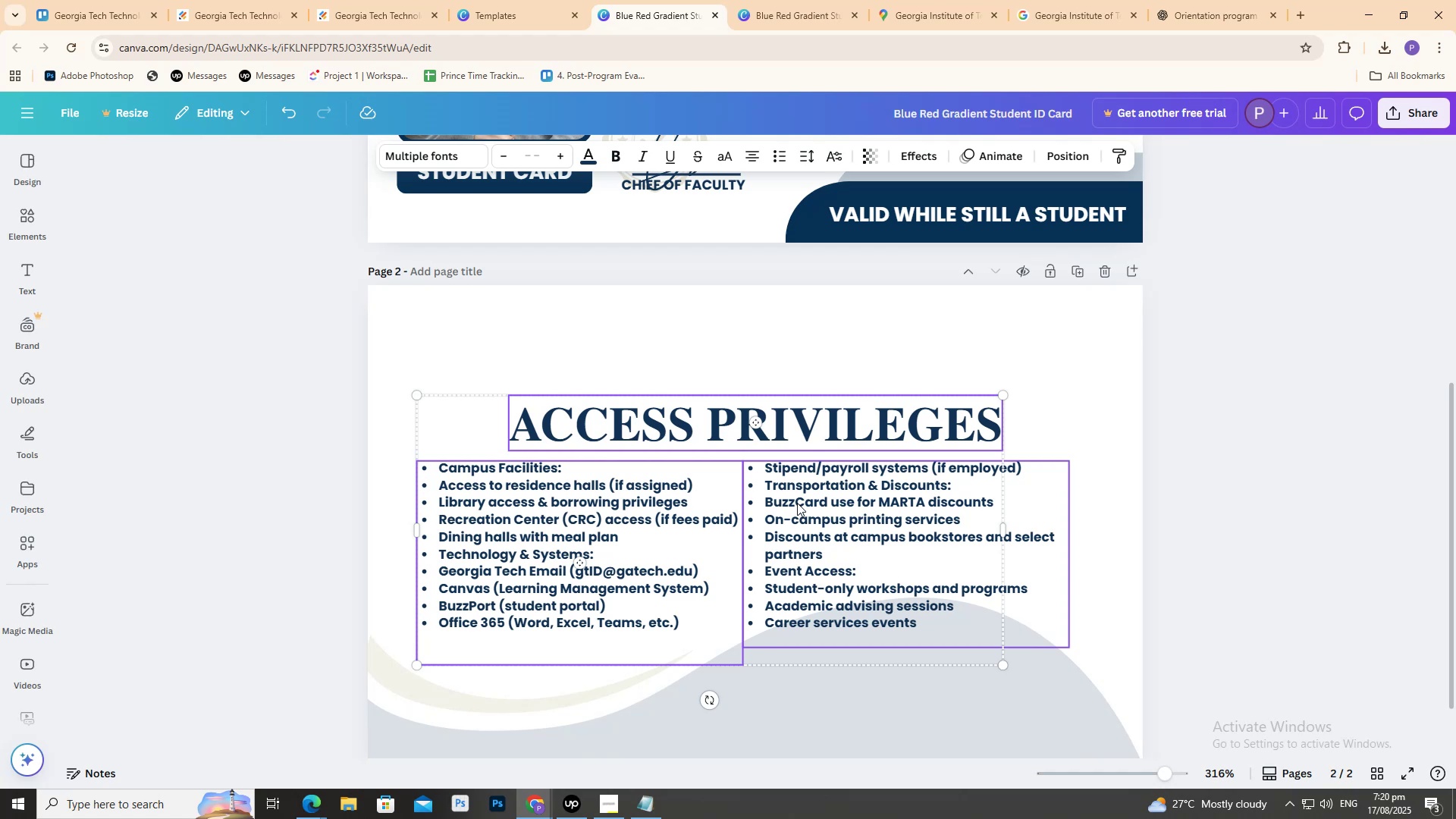 
triple_click([804, 503])
 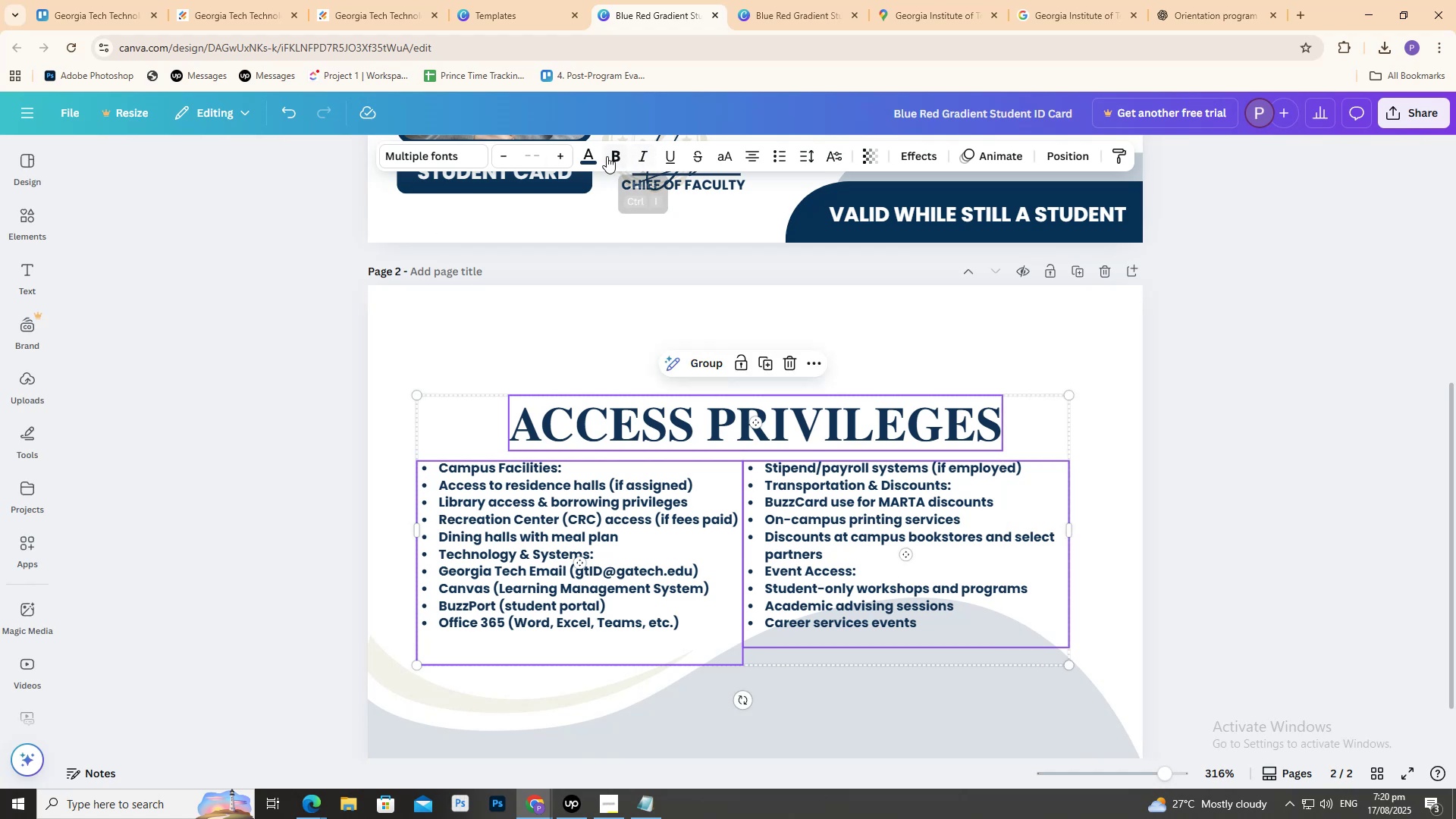 
left_click([592, 156])
 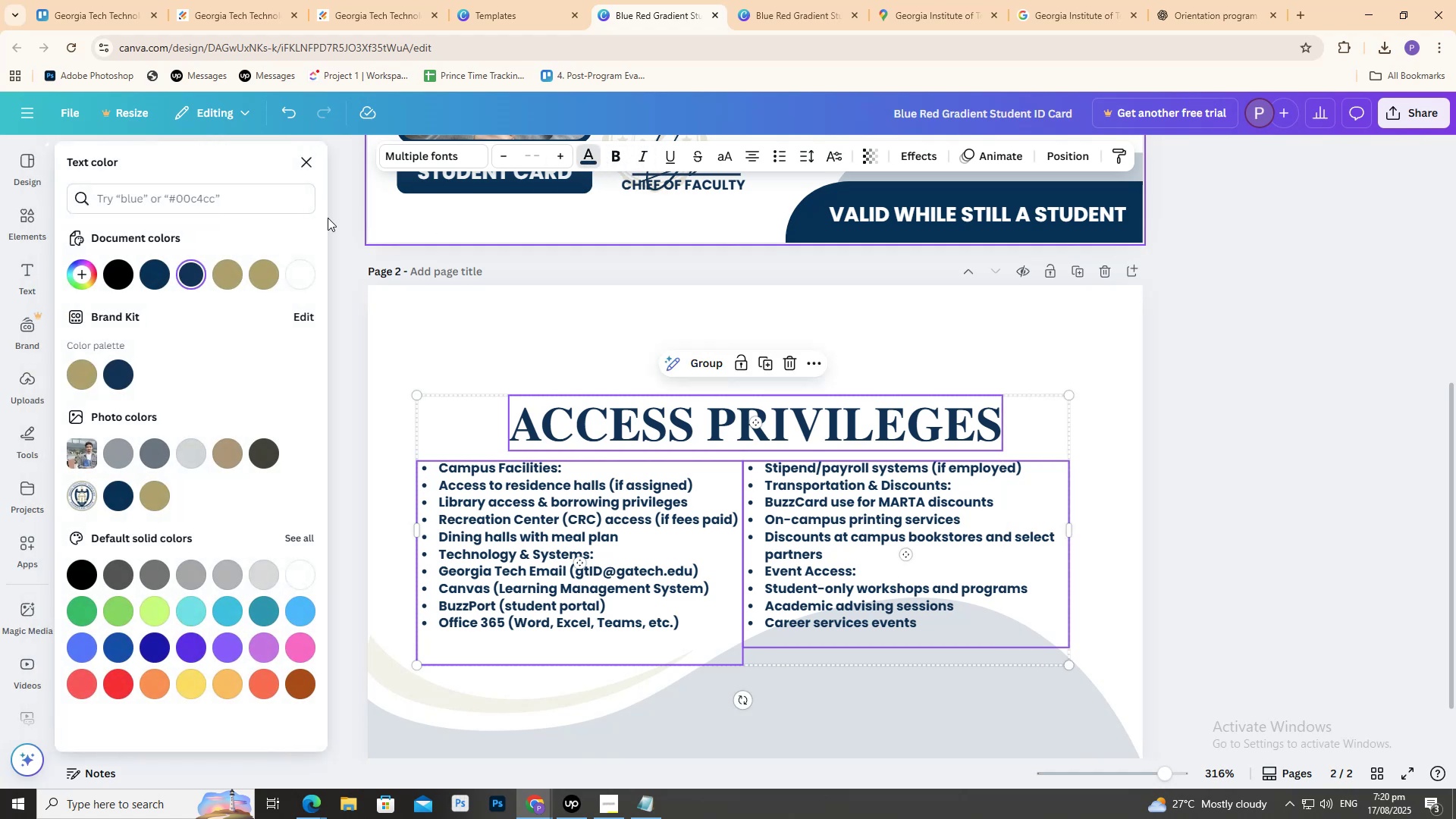 
mouse_move([227, 270])
 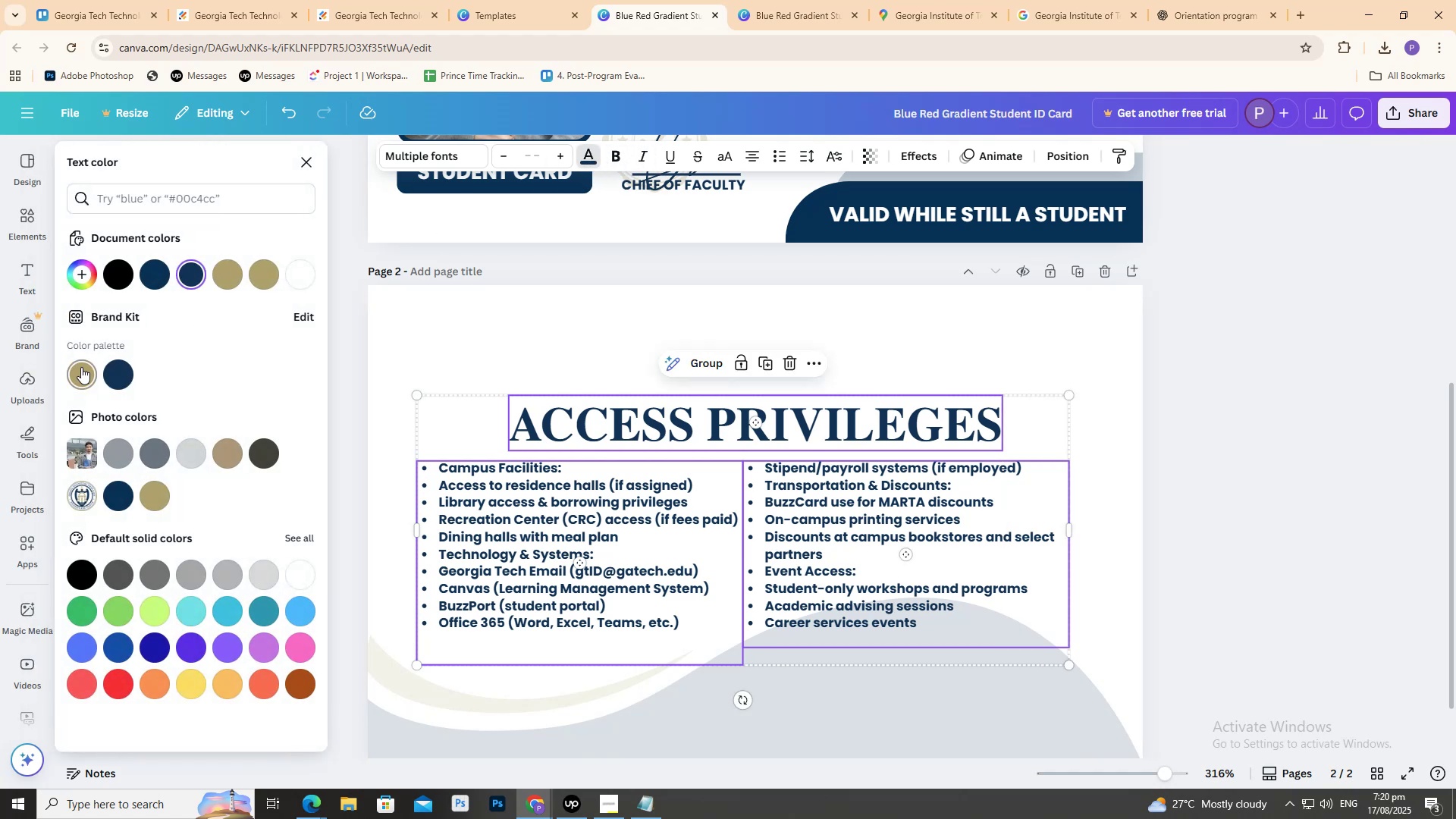 
left_click([81, 367])
 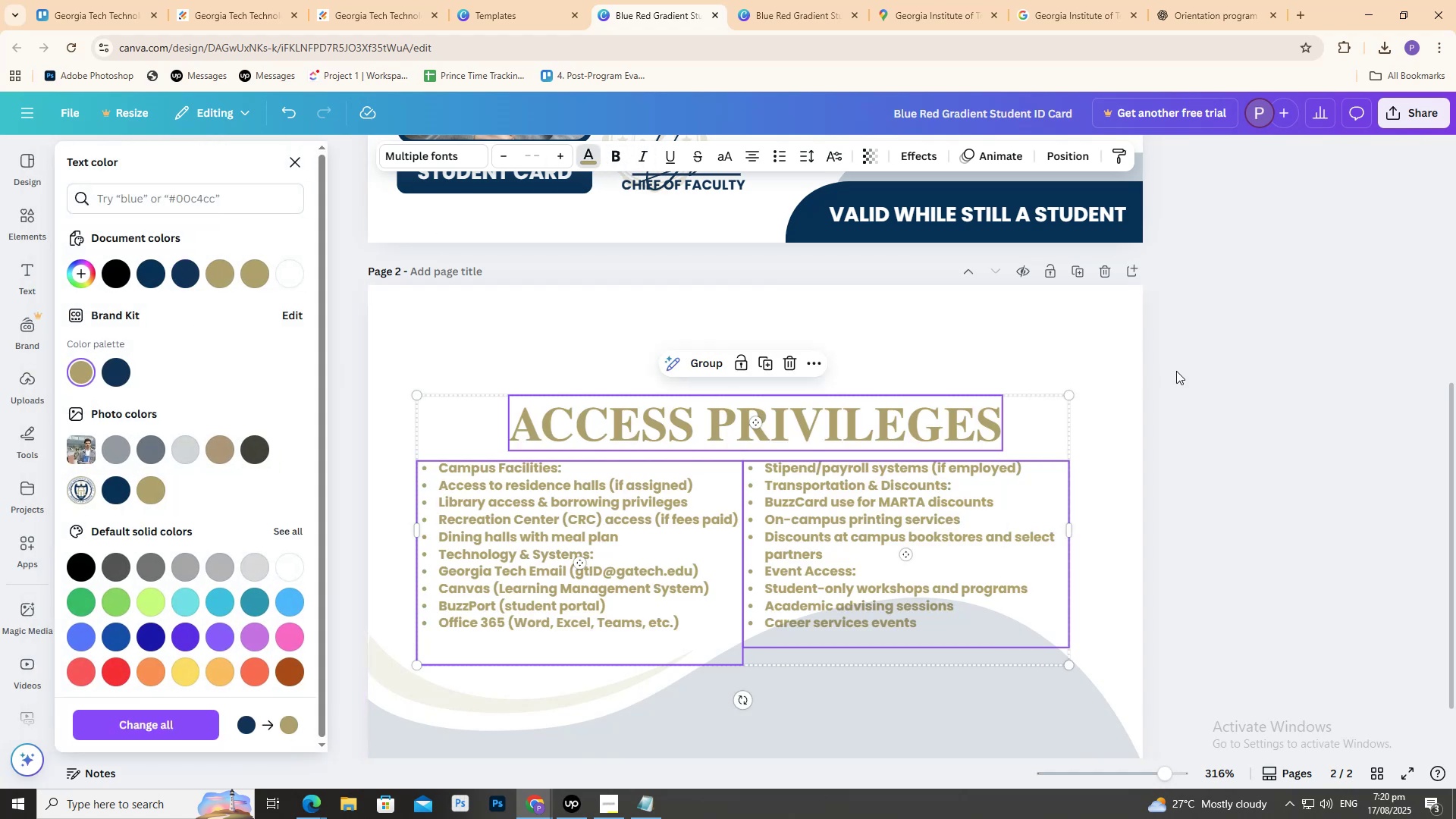 
left_click([1189, 371])
 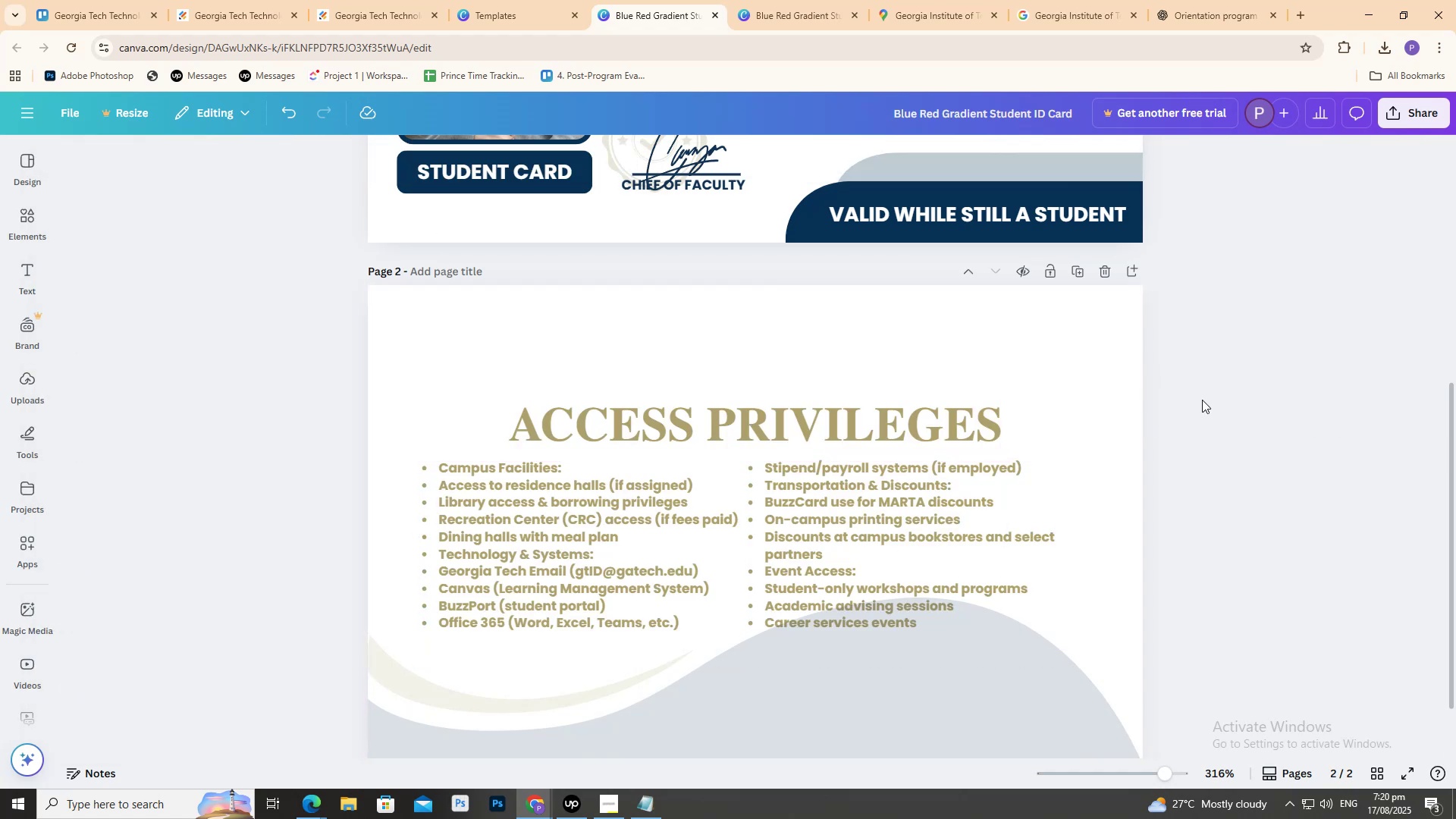 
scroll: coordinate [1204, 401], scroll_direction: up, amount: 3.0
 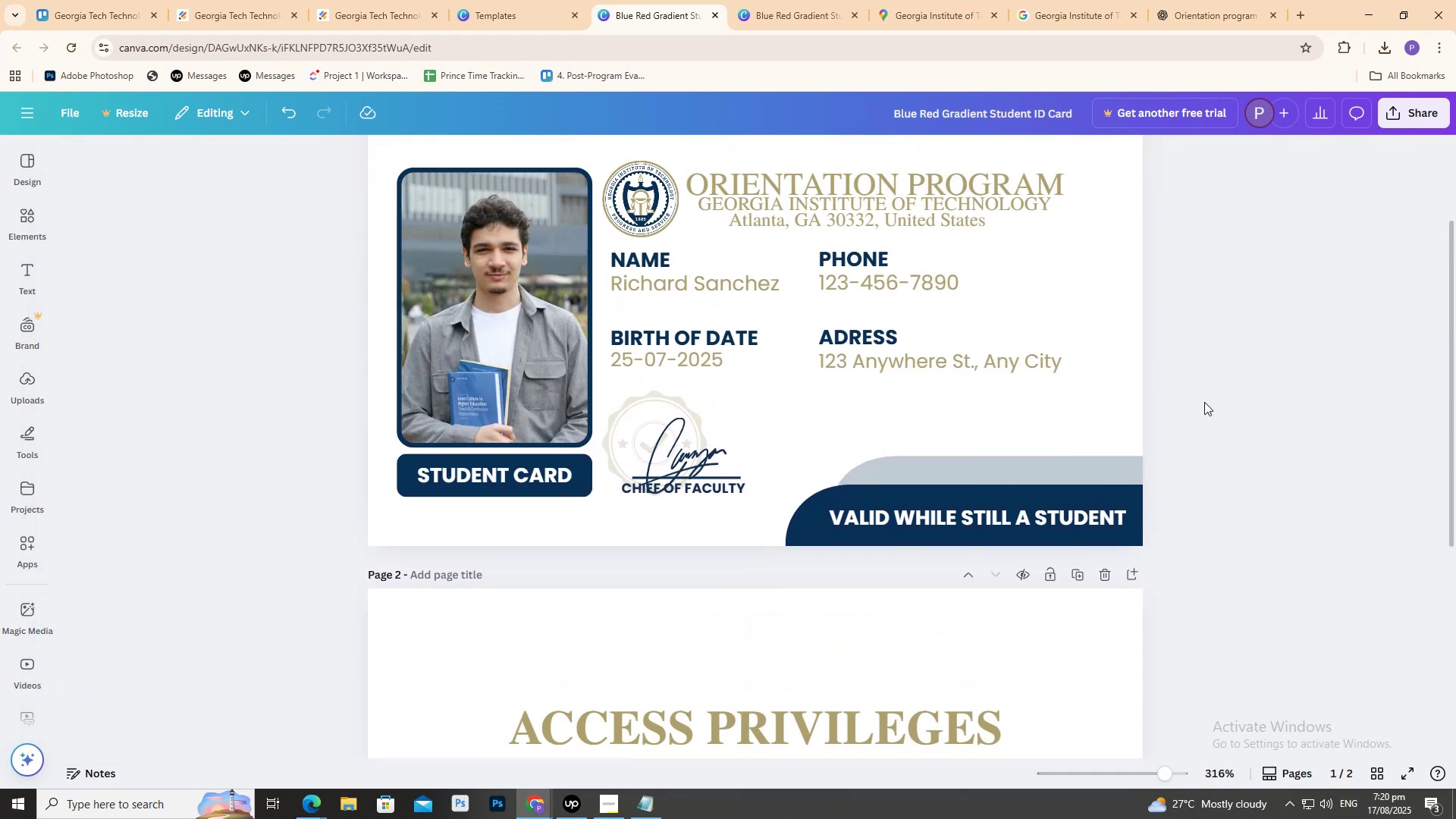 
scroll: coordinate [1210, 396], scroll_direction: down, amount: 5.0
 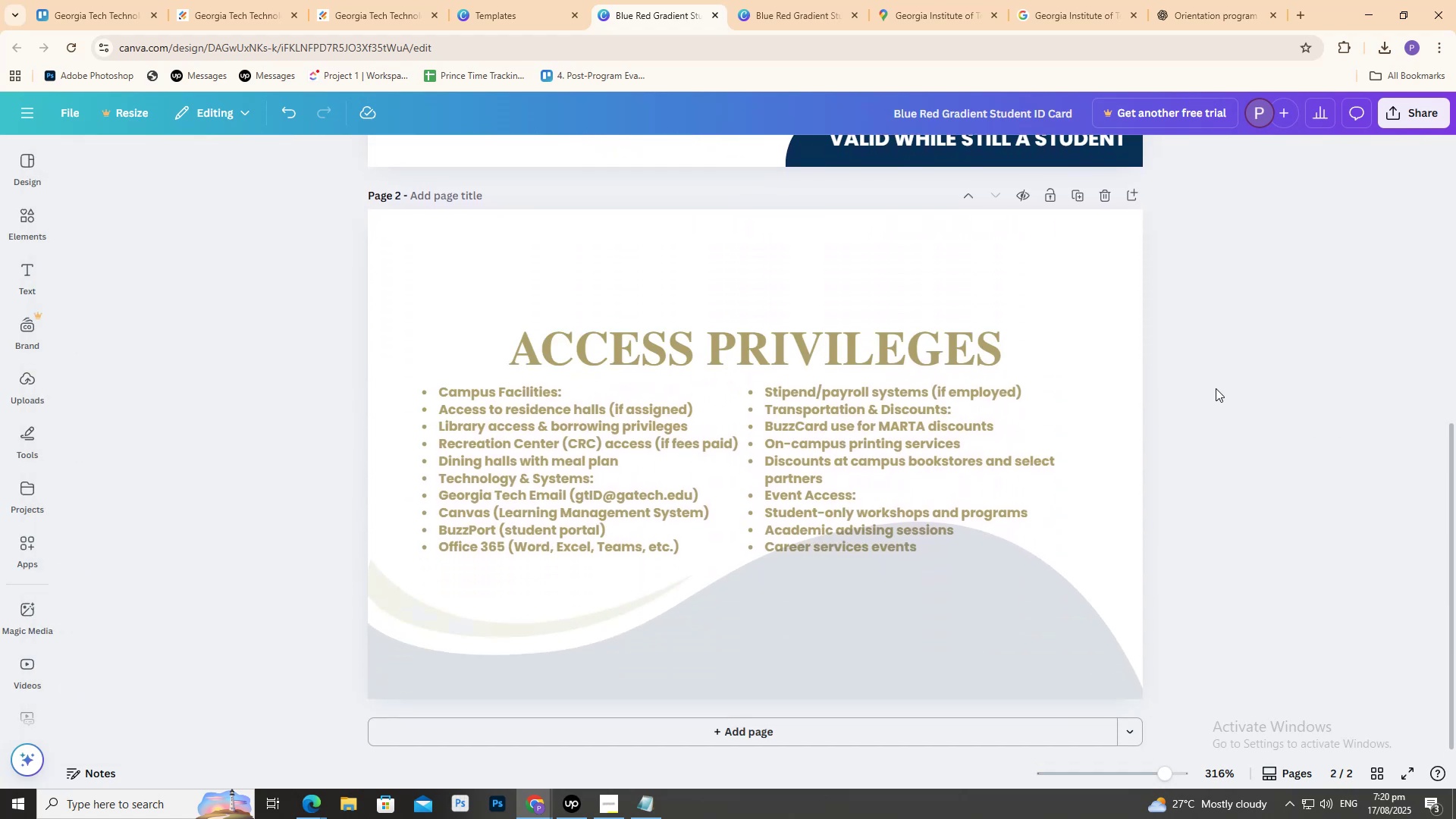 
scroll: coordinate [1222, 392], scroll_direction: up, amount: 8.0
 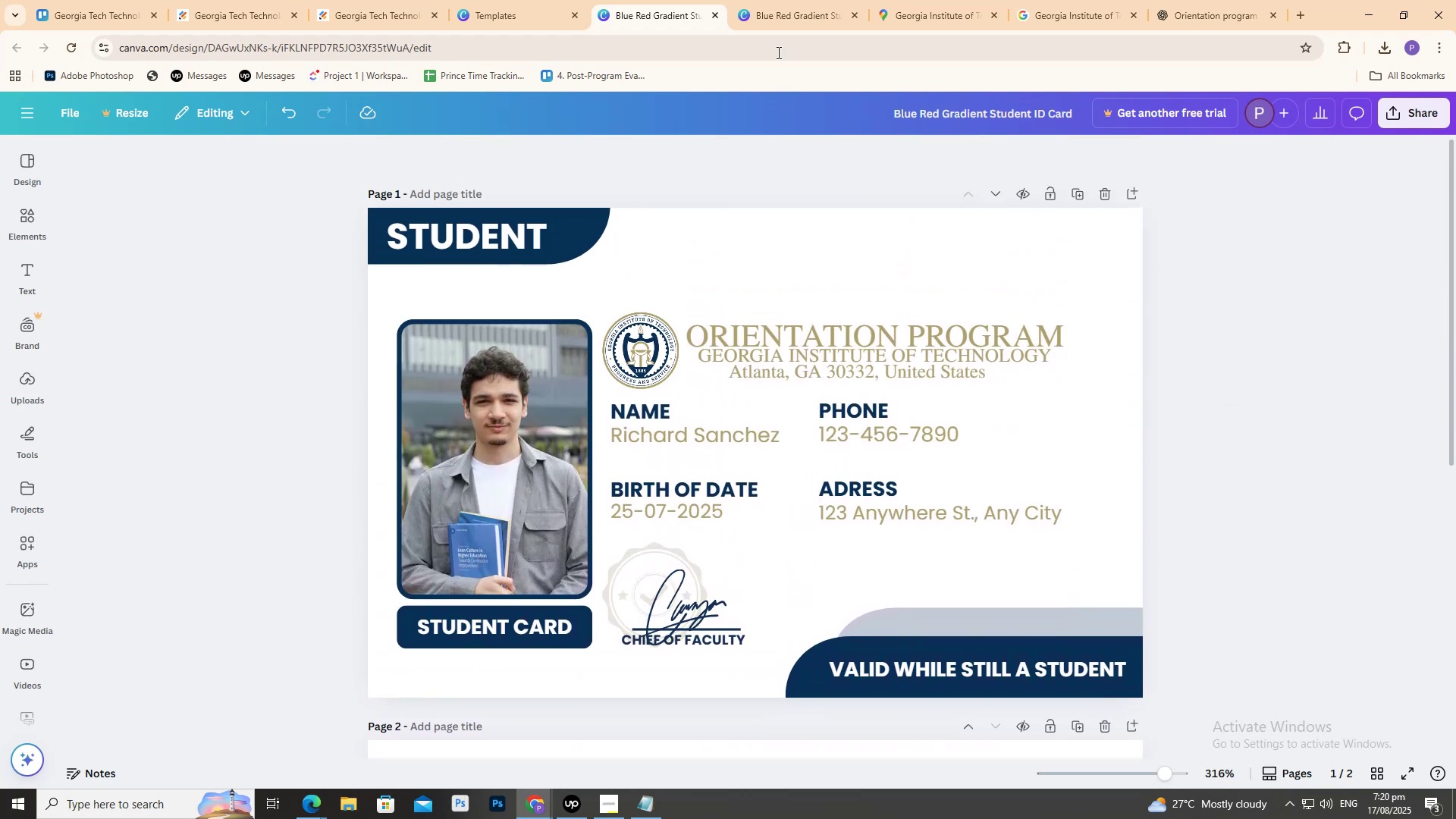 
left_click([800, 0])
 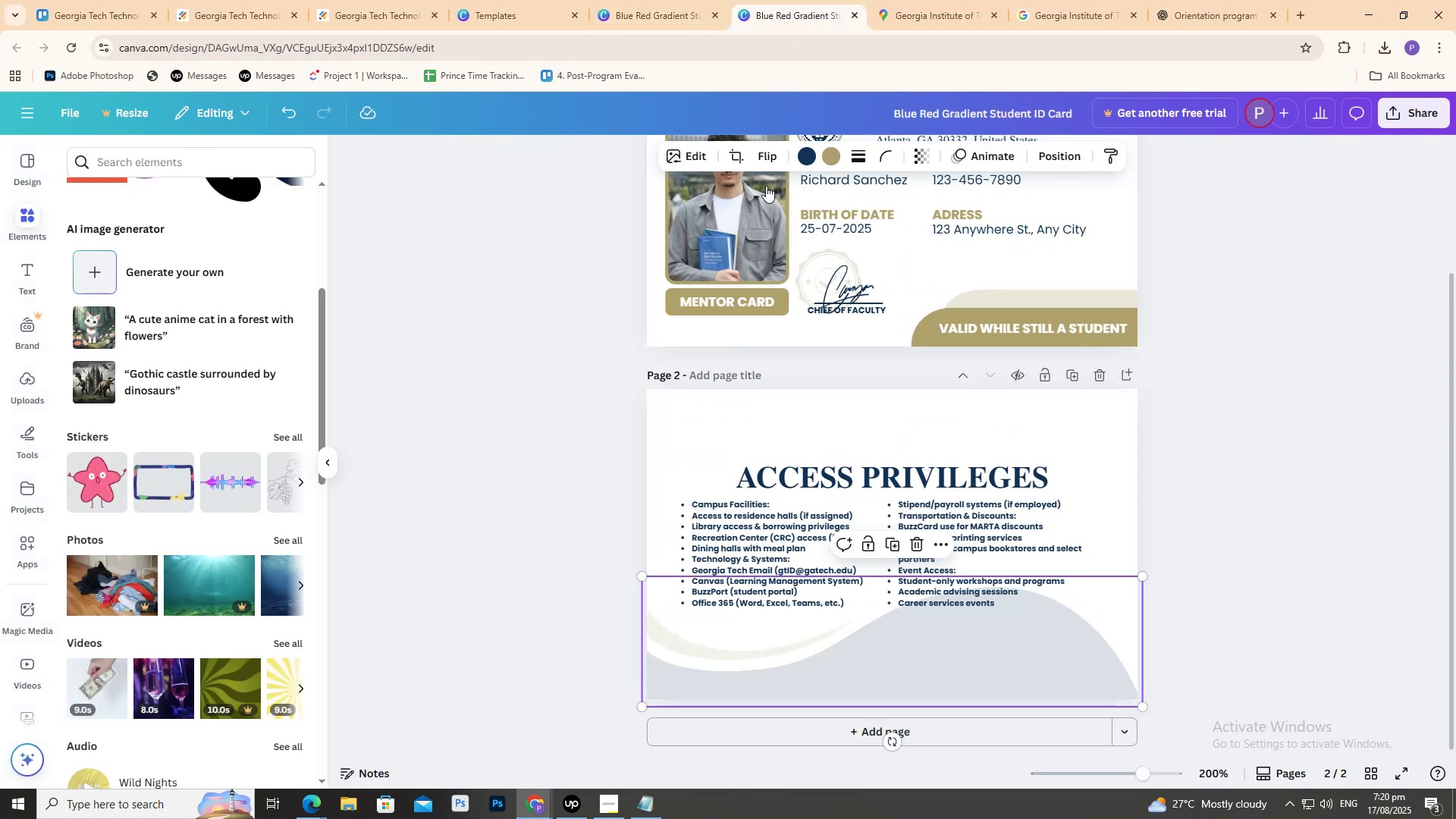 
scroll: coordinate [753, 340], scroll_direction: up, amount: 4.0
 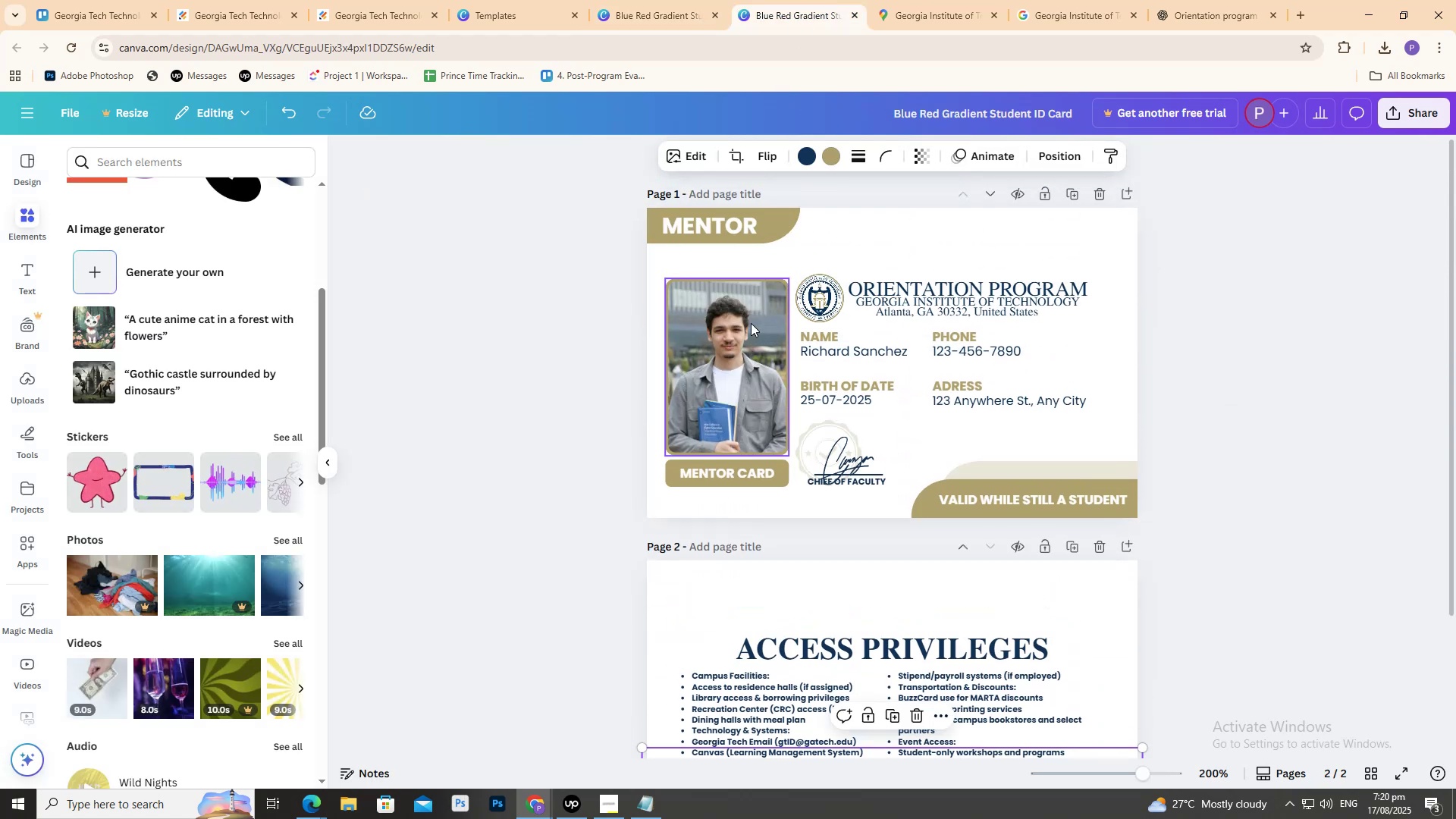 
scroll: coordinate [751, 322], scroll_direction: down, amount: 1.0
 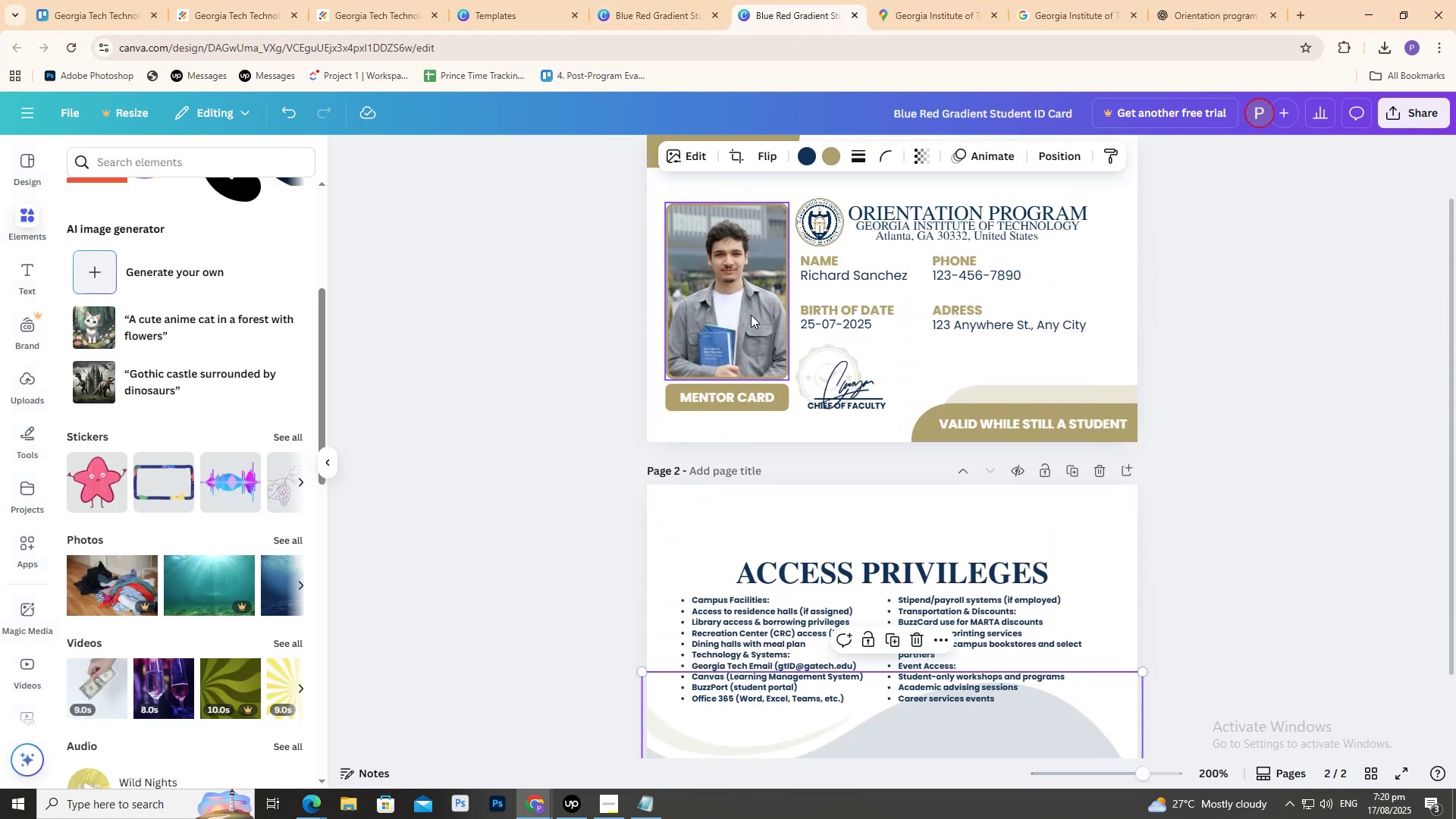 
scroll: coordinate [754, 311], scroll_direction: up, amount: 2.0
 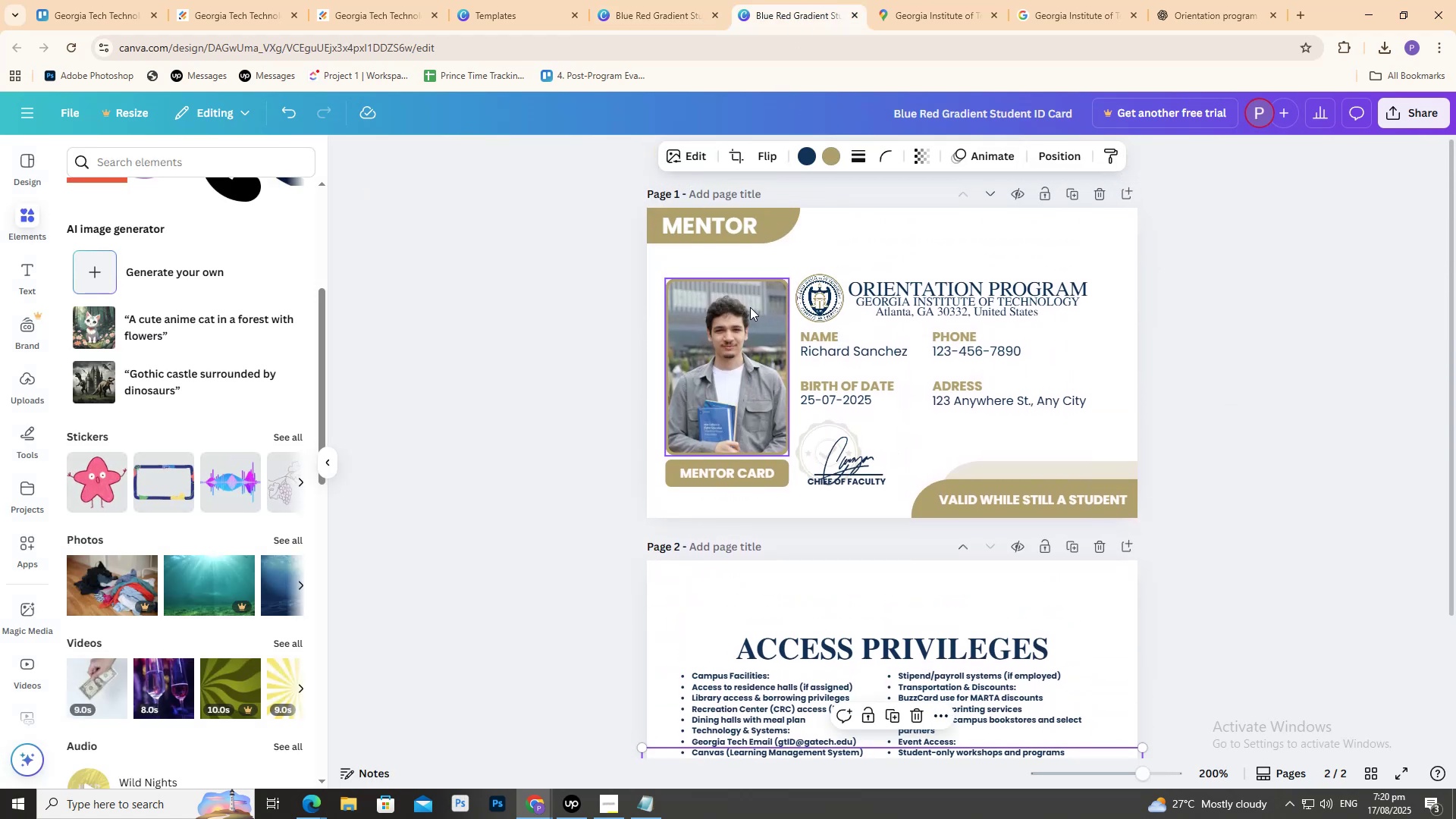 
scroll: coordinate [752, 293], scroll_direction: down, amount: 6.0
 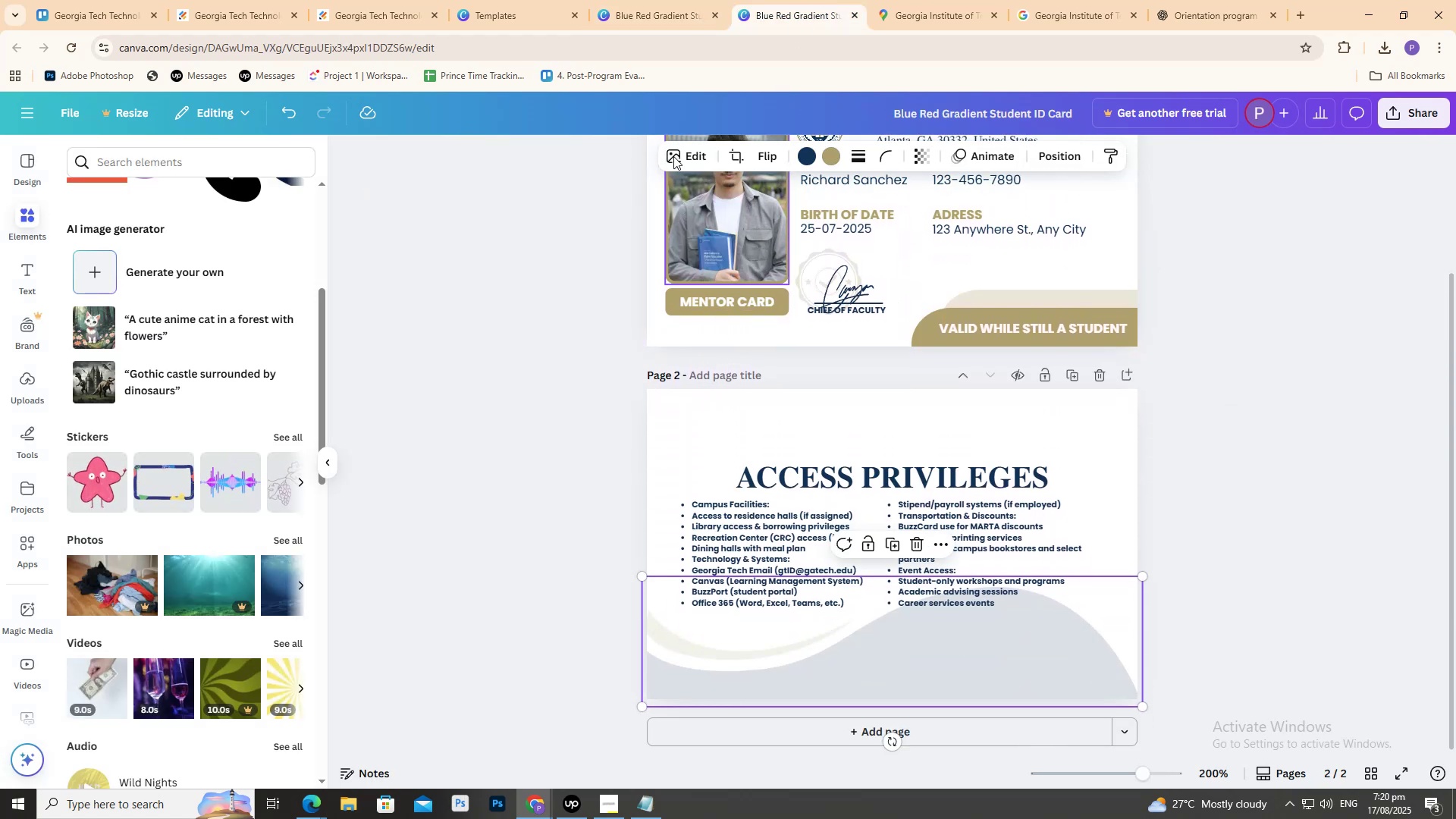 
left_click([695, 0])
 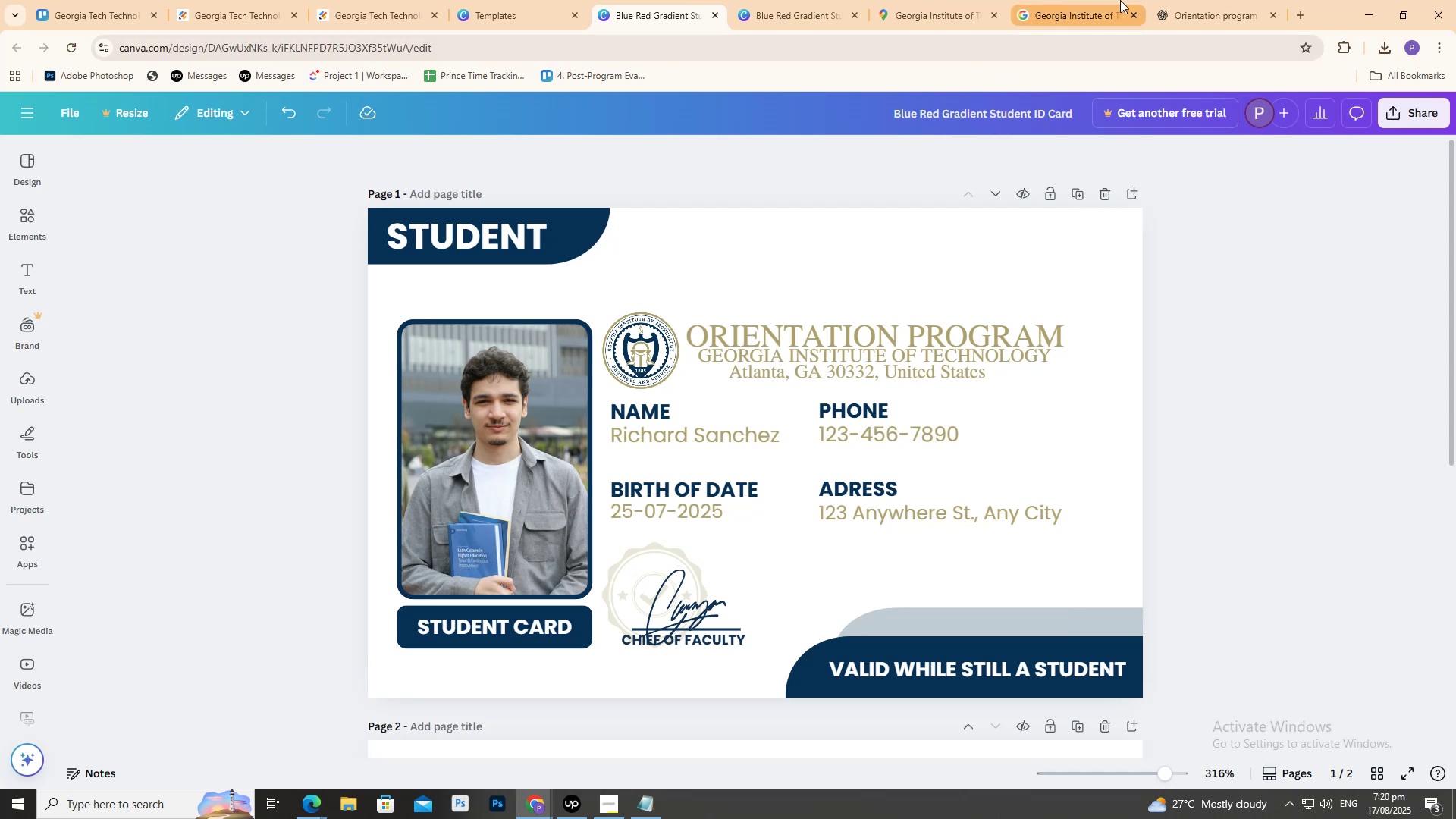 
left_click([1197, 0])
 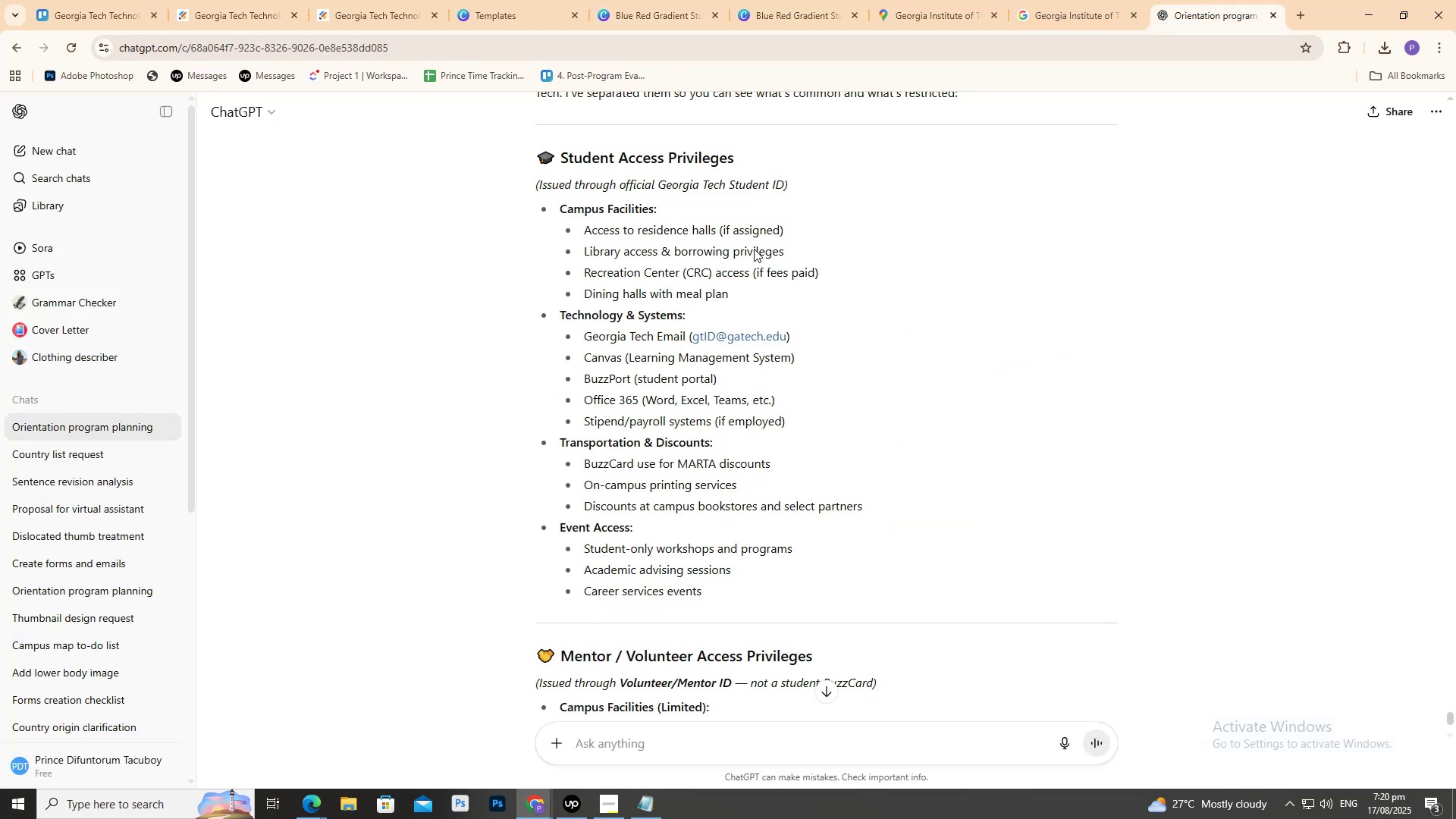 
scroll: coordinate [605, 362], scroll_direction: down, amount: 3.0
 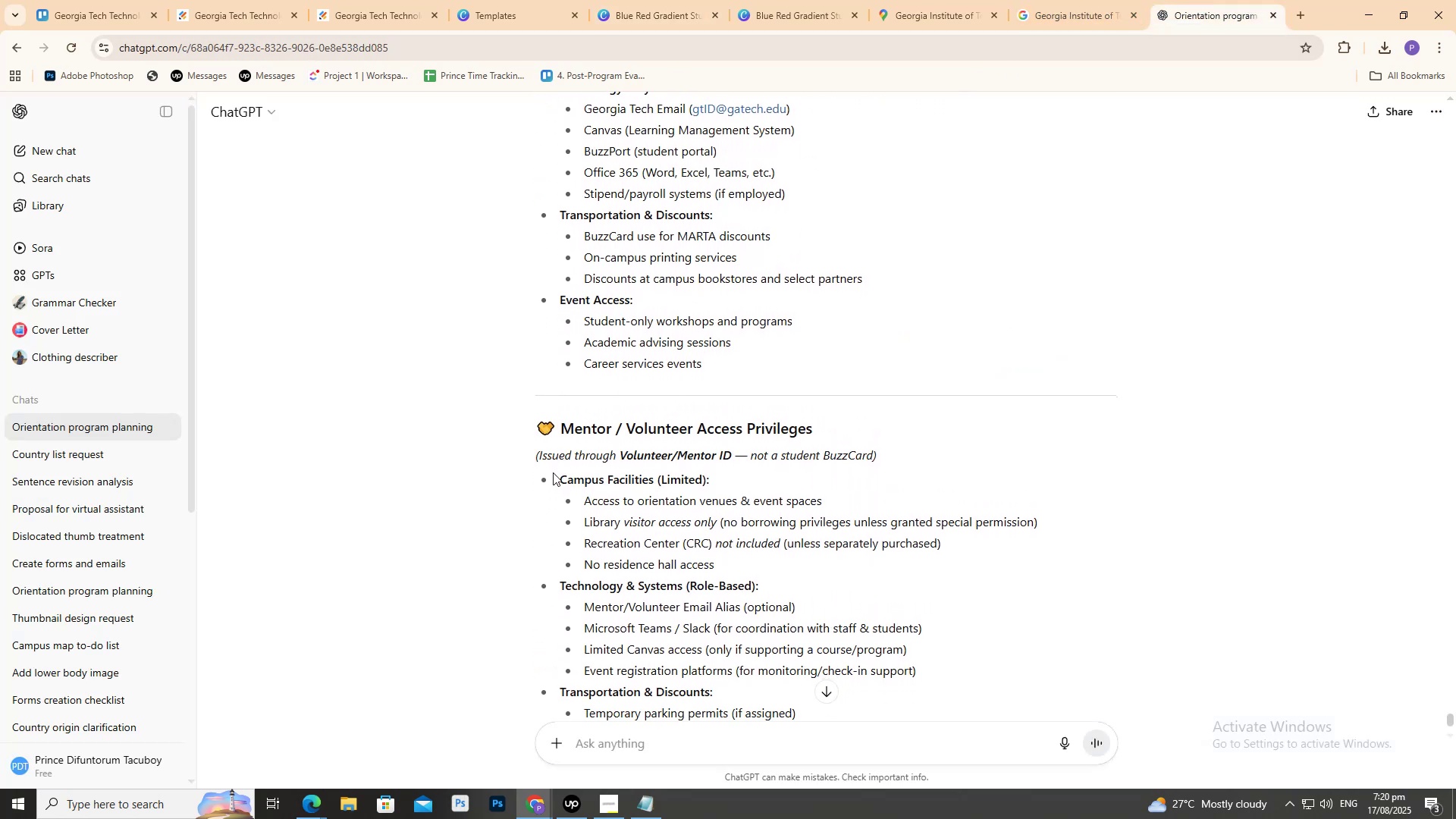 
left_click_drag(start_coordinate=[563, 475], to_coordinate=[819, 468])
 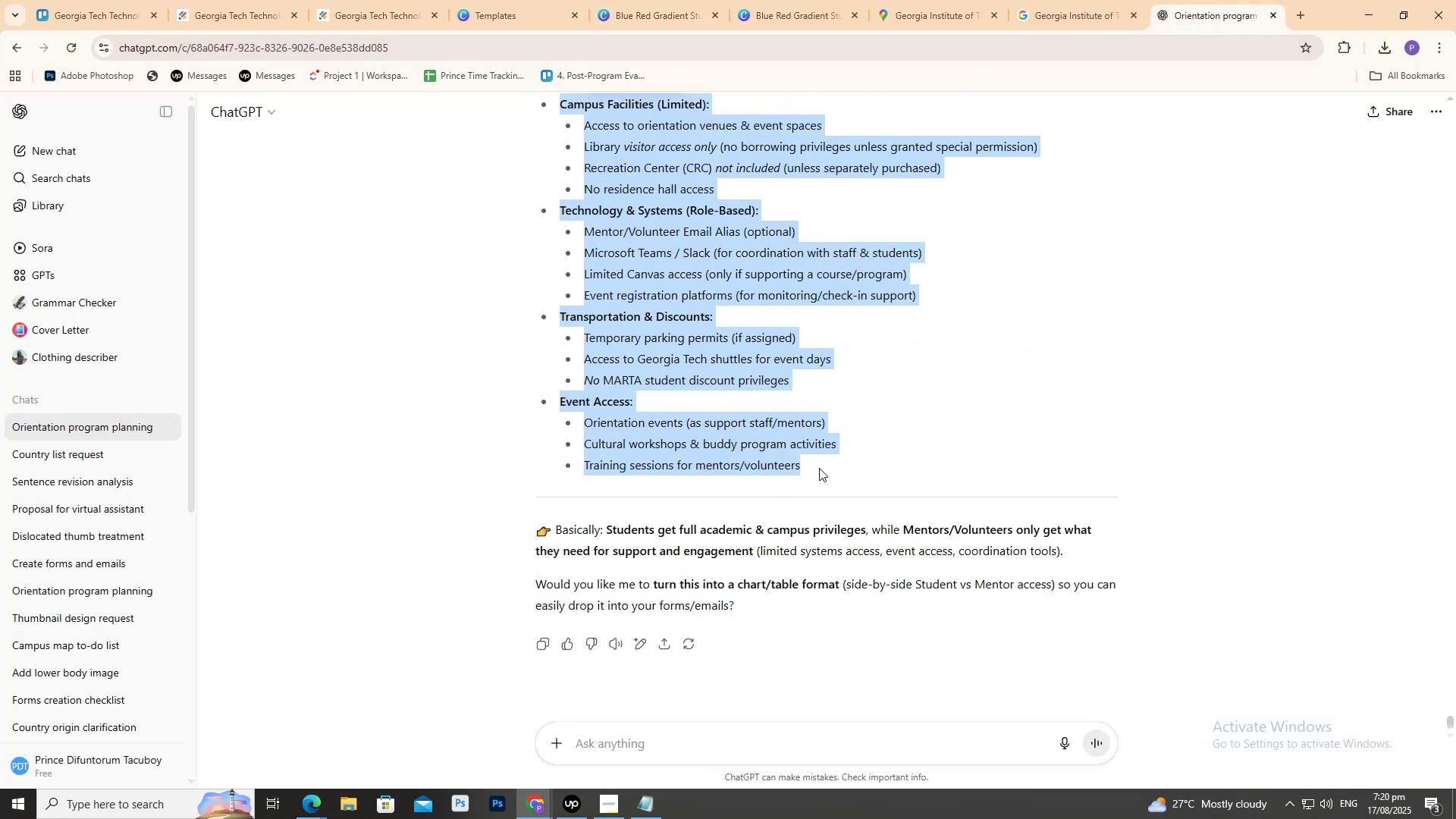 
key(Control+C)
 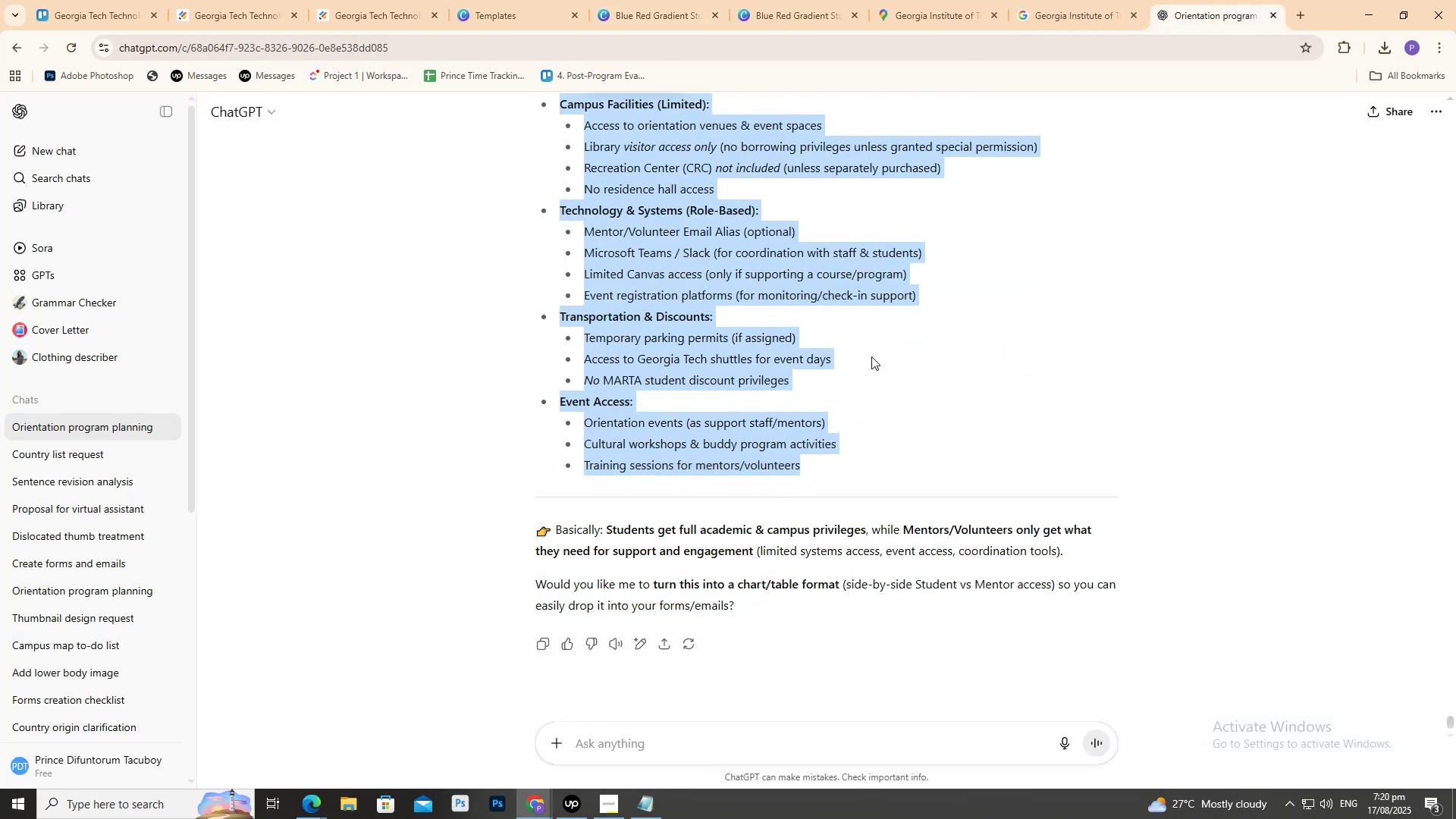 
key(Control+C)
 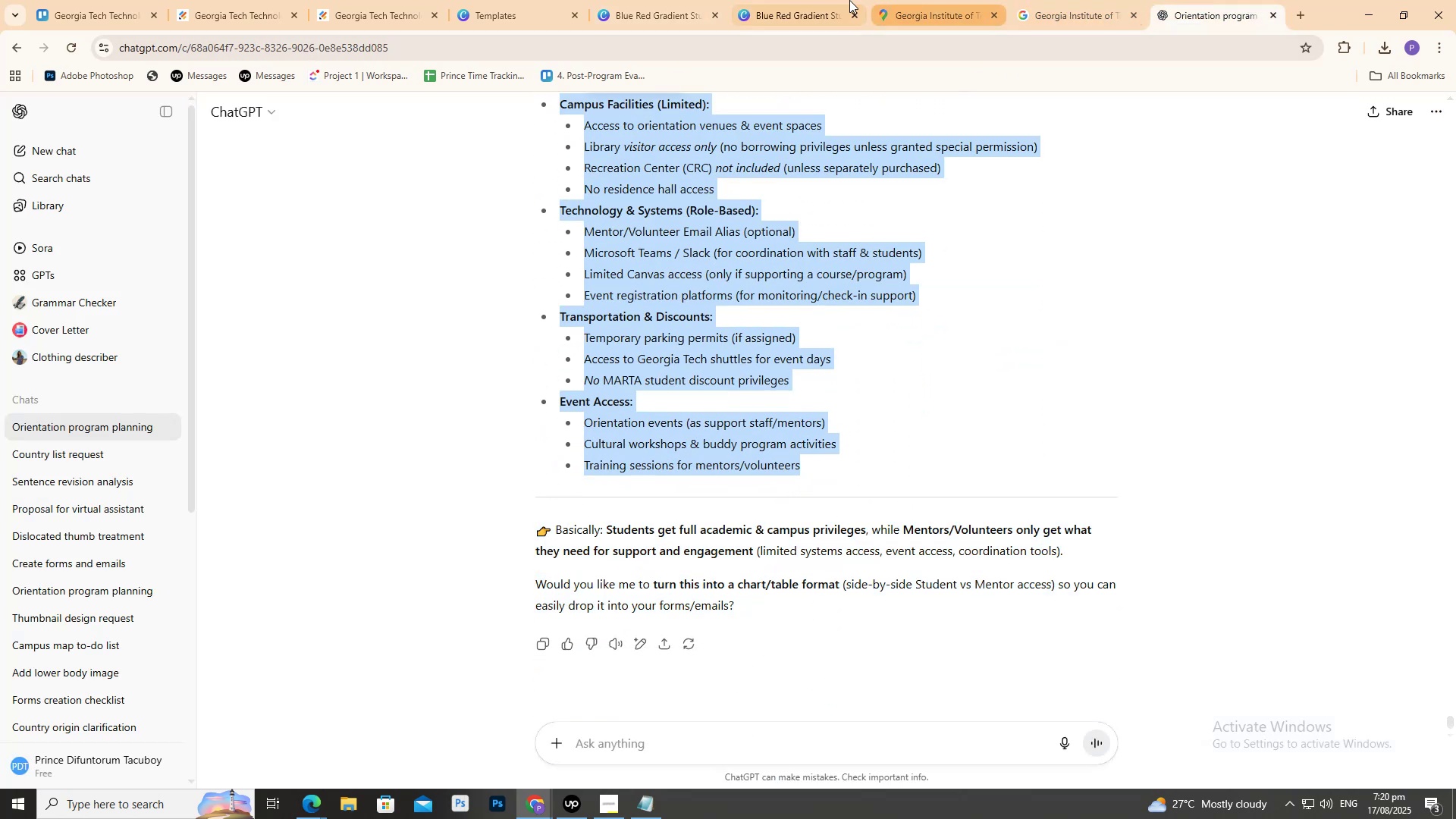 
left_click([823, 0])
 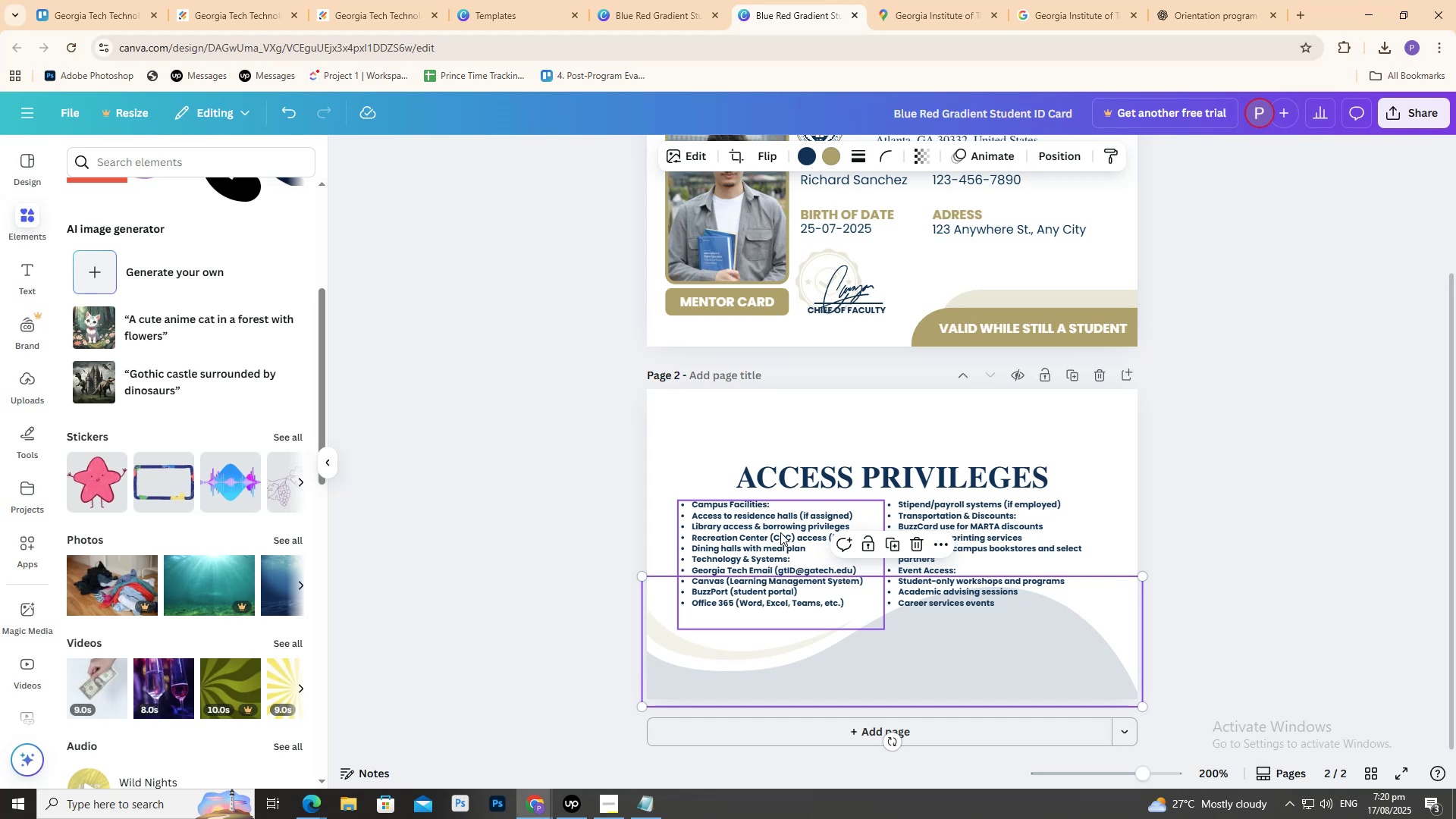 
double_click([780, 532])
 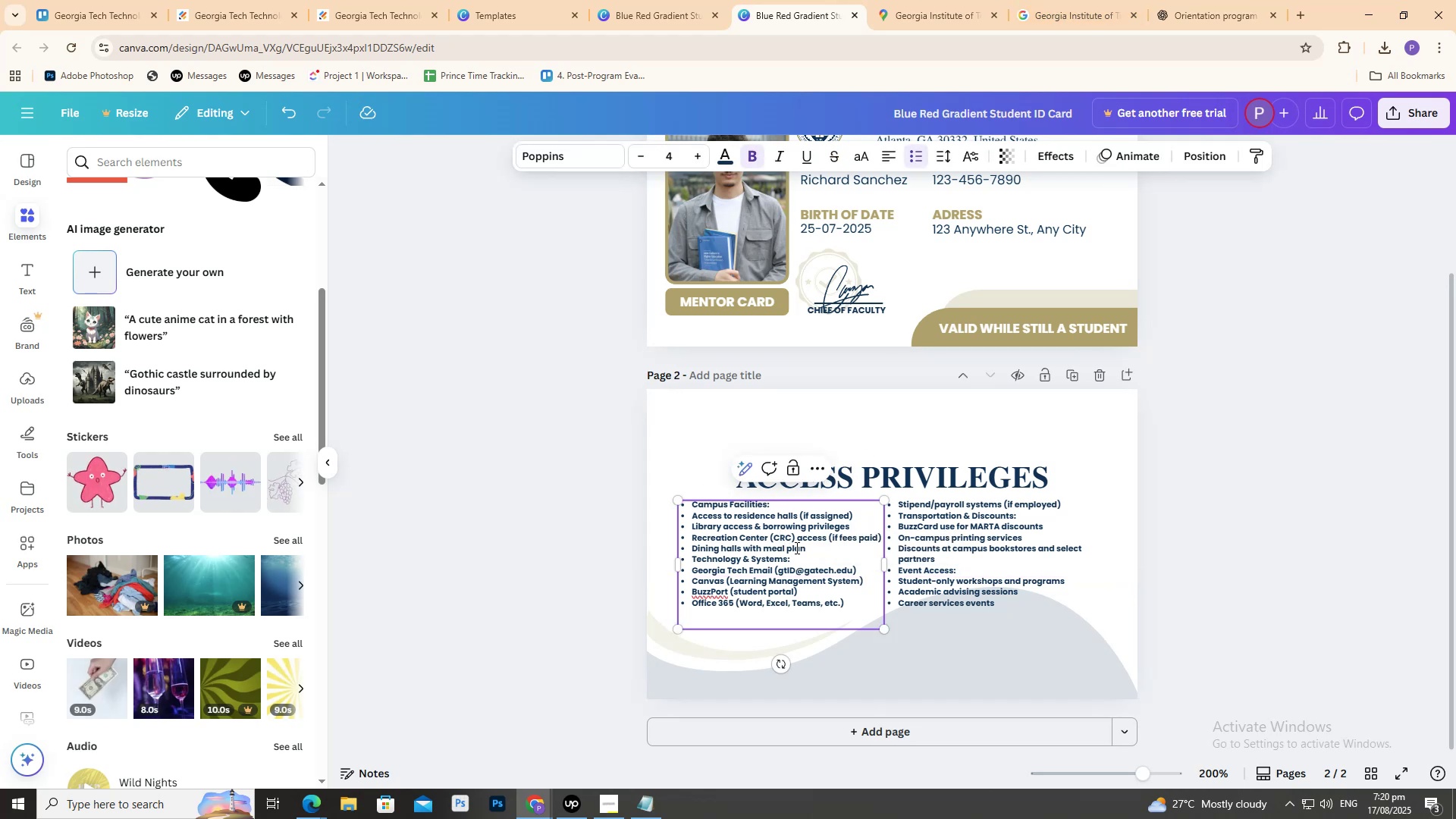 
double_click([794, 546])
 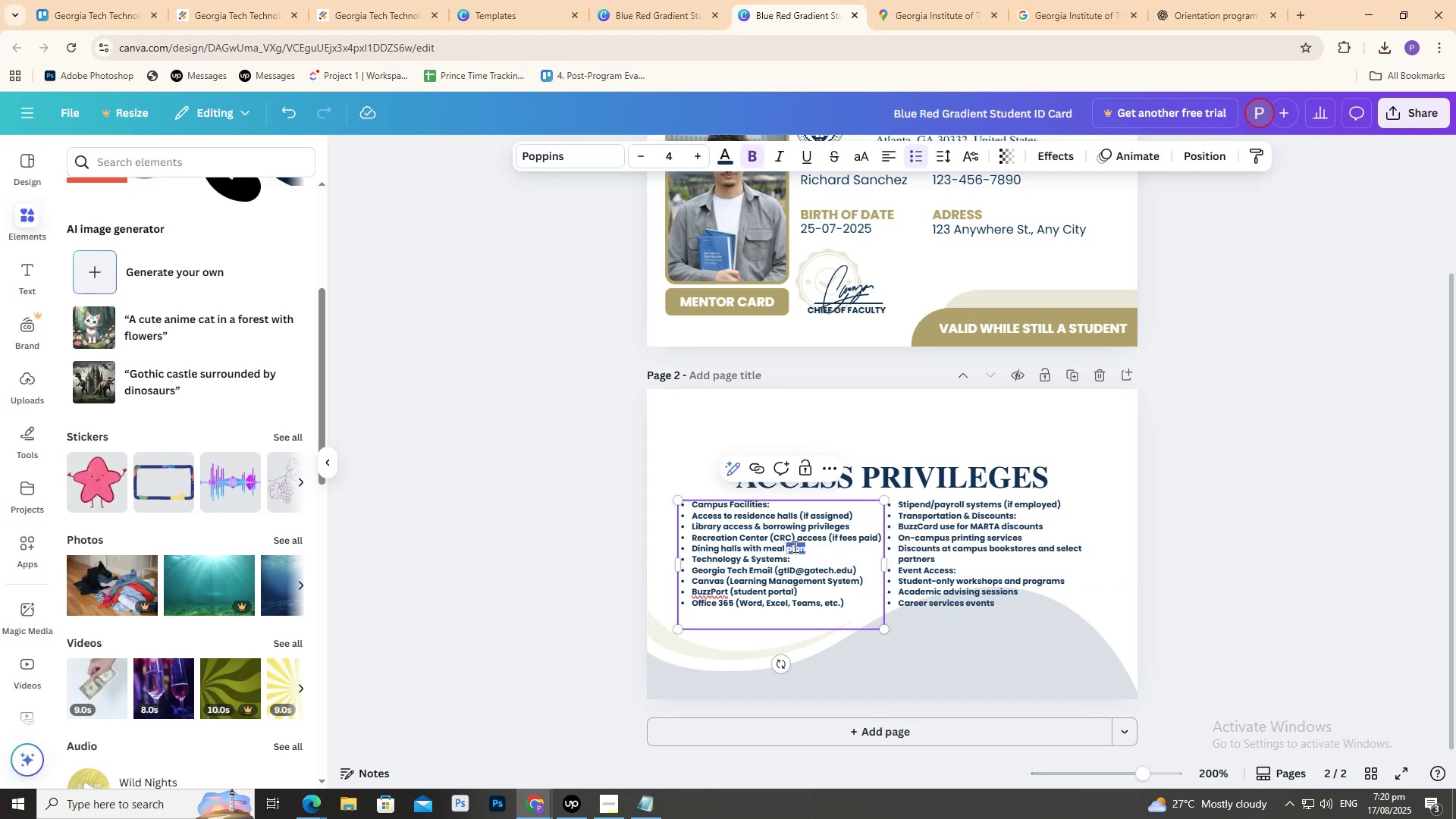 
triple_click([794, 546])
 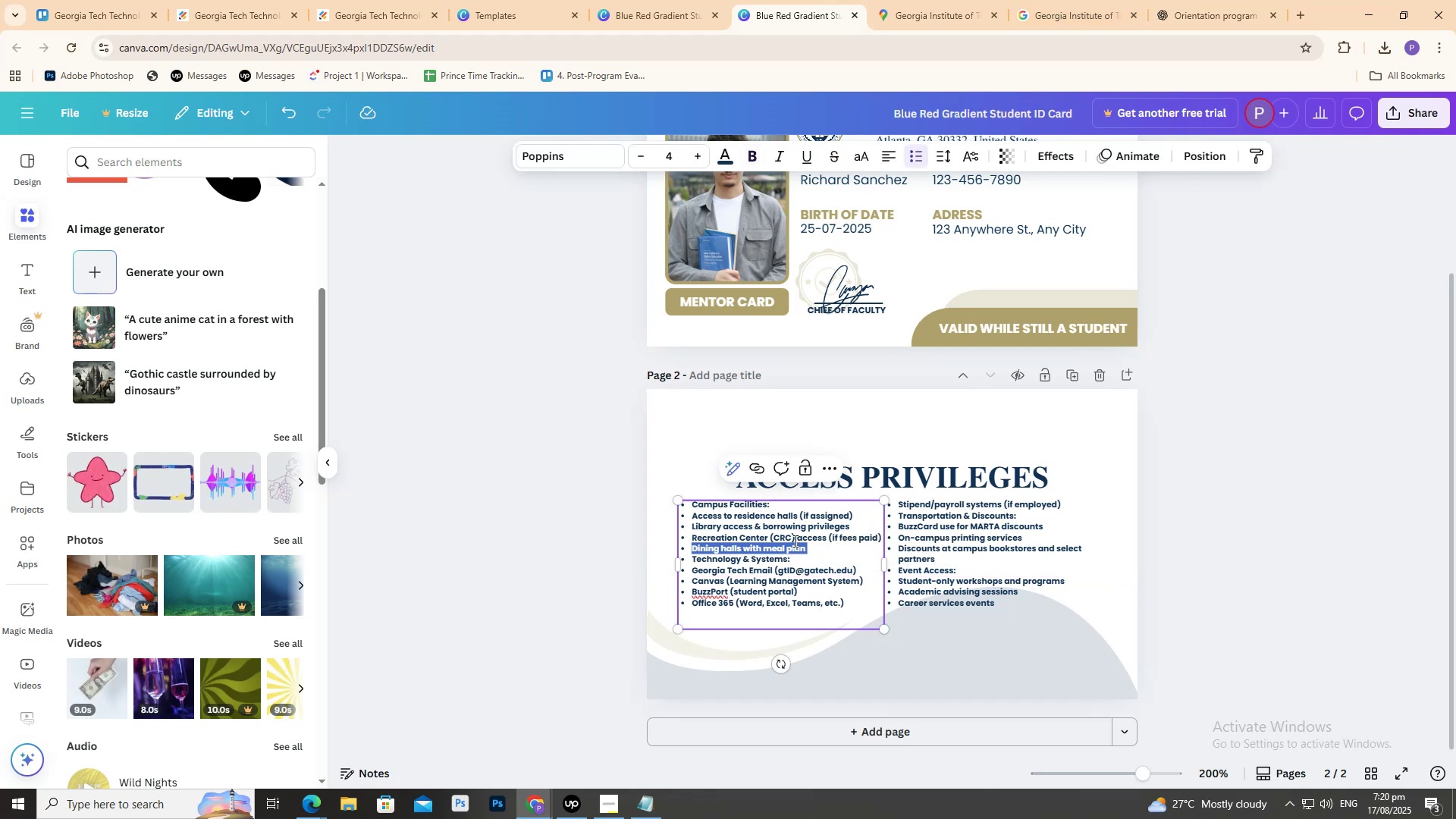 
key(Control+A)
 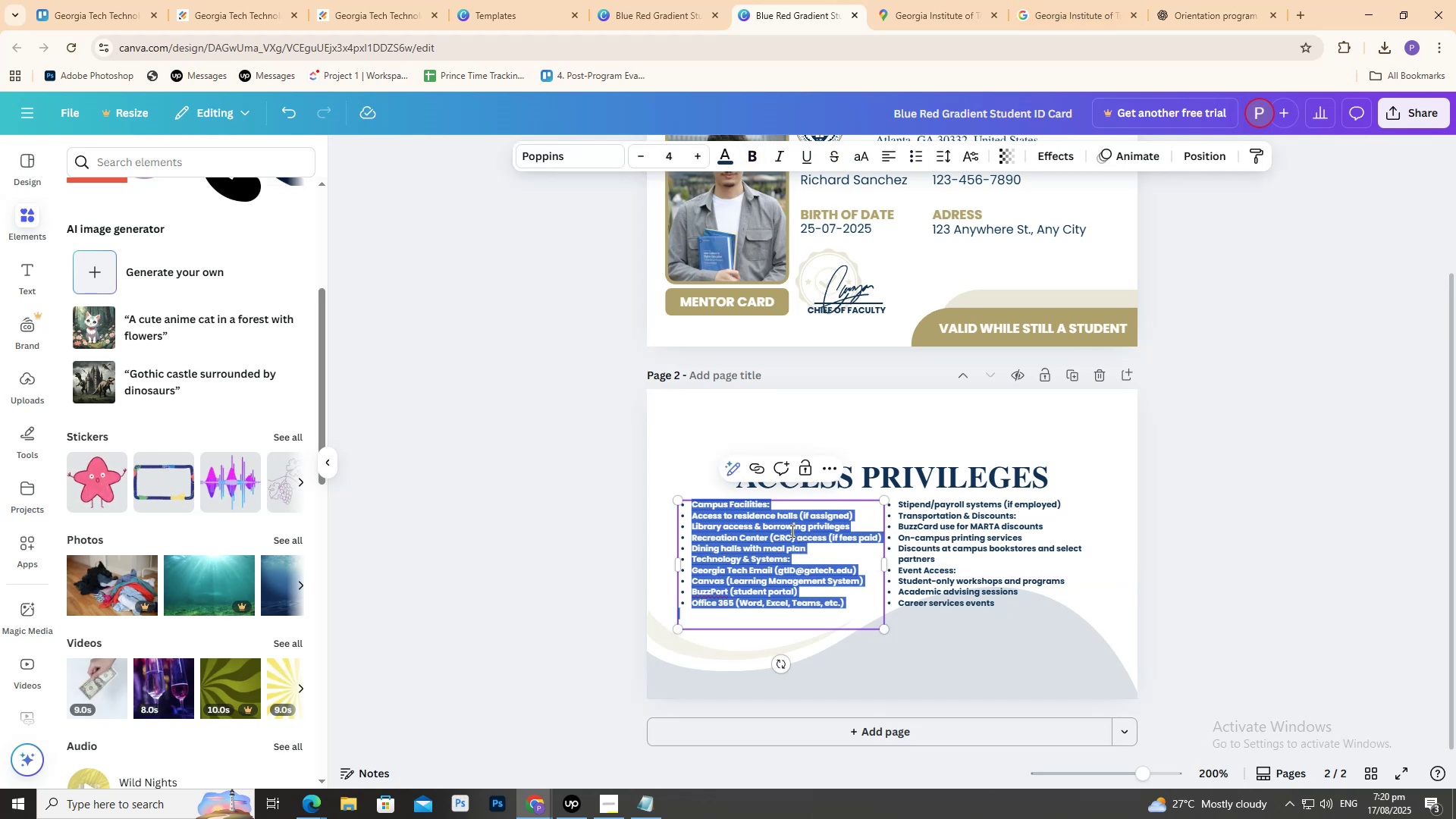 
key(Control+V)
 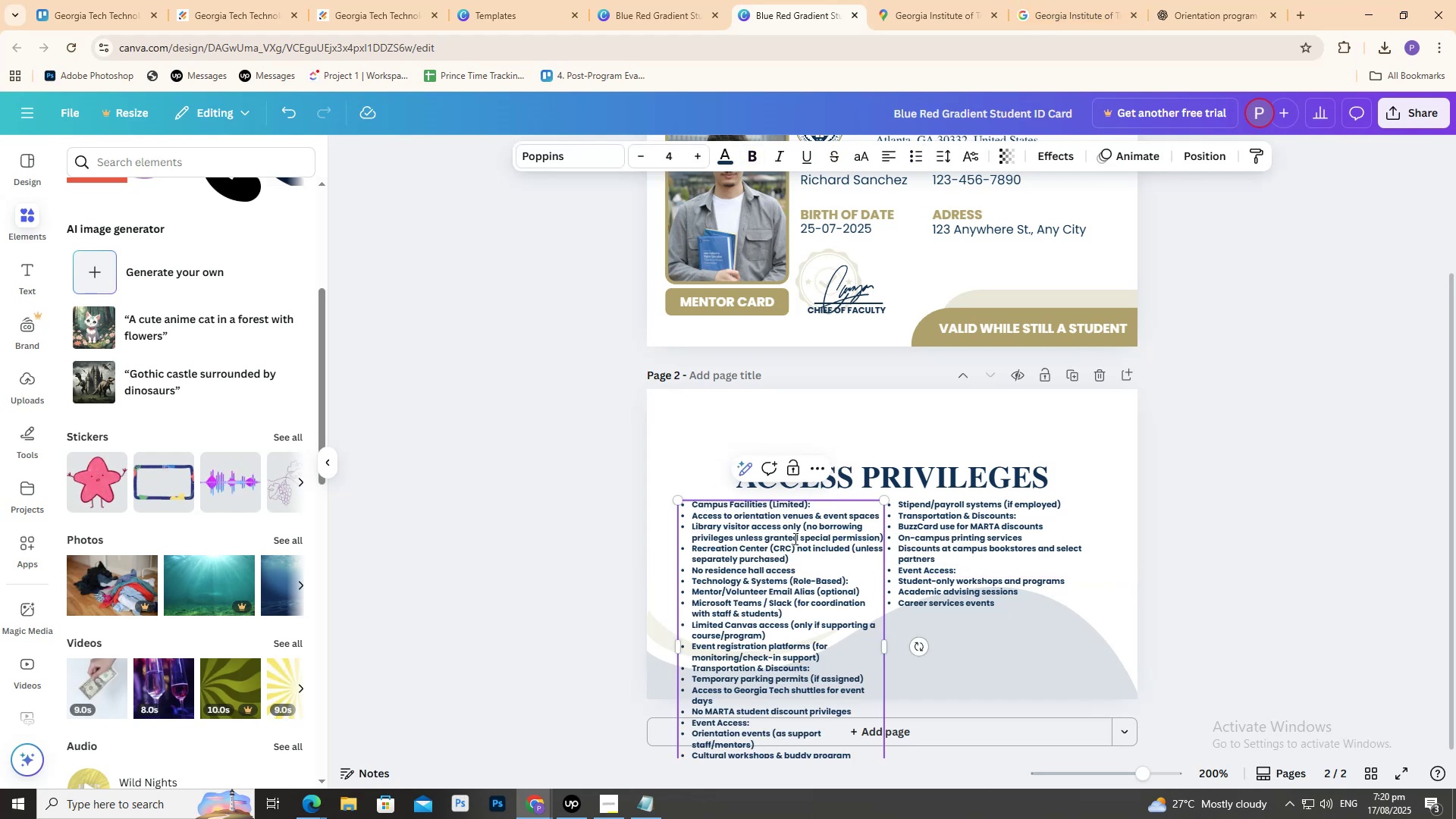 
scroll: coordinate [798, 557], scroll_direction: down, amount: 2.0
 